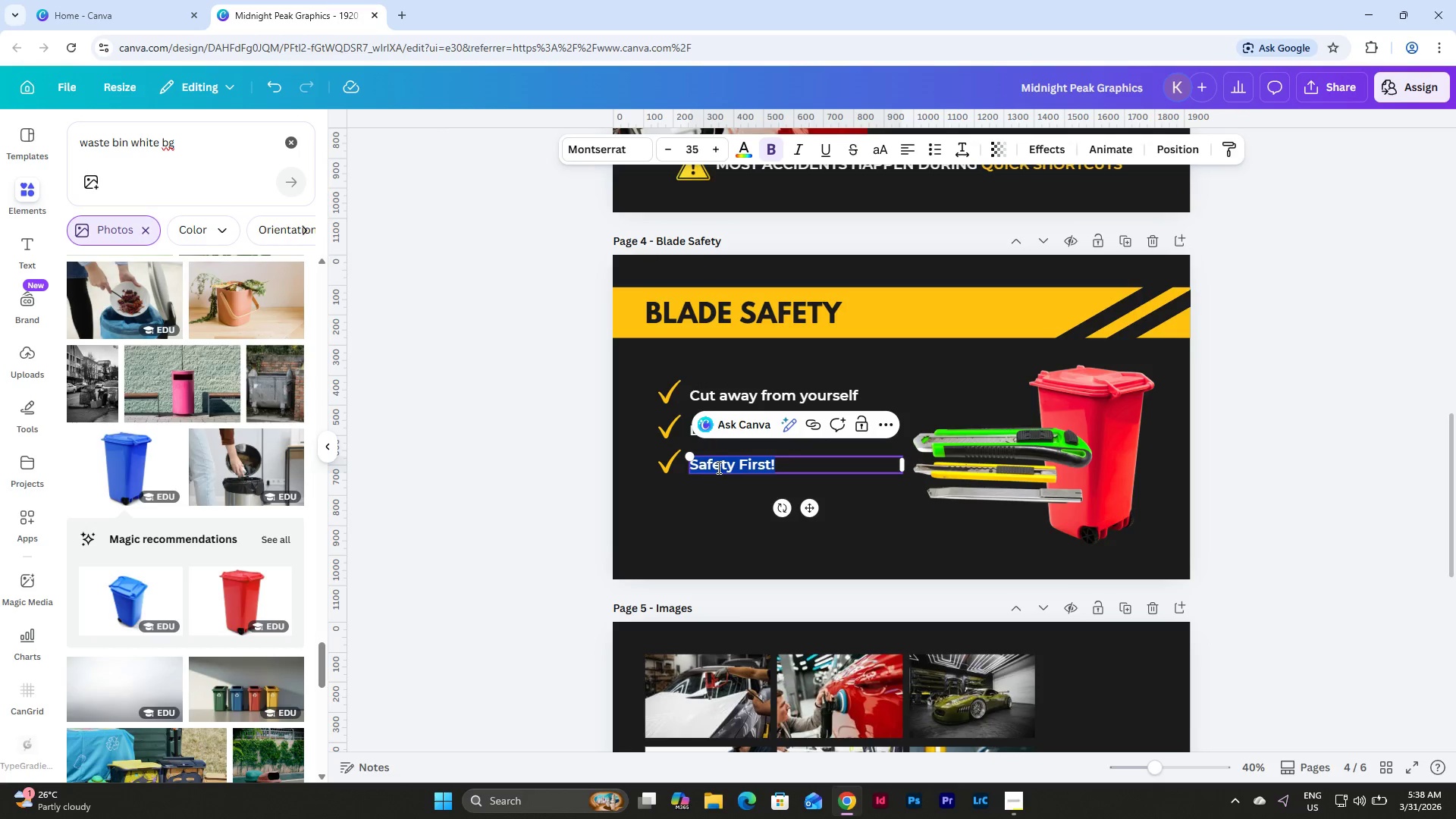 
type(Dispose of b;ad)
key(Backspace)
key(Backspace)
key(Backspace)
type(l)
key(Backspace)
key(Backspace)
type(pro)
key(Backspace)
key(Backspace)
key(Backspace)
type(balde)
key(Backspace)
key(Backspace)
key(Backspace)
key(Backspace)
type(lades properly)
 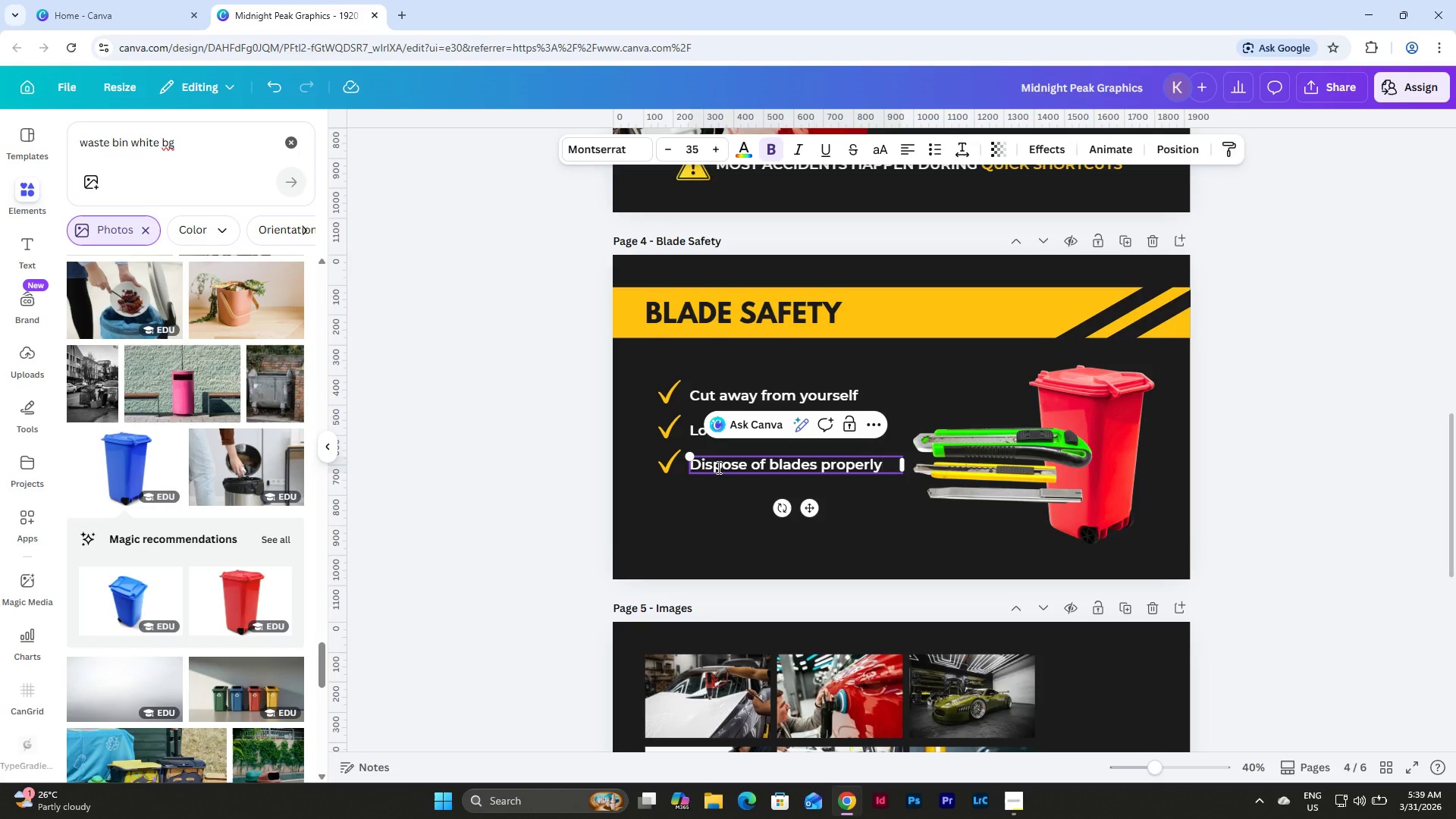 
wait(17.3)
 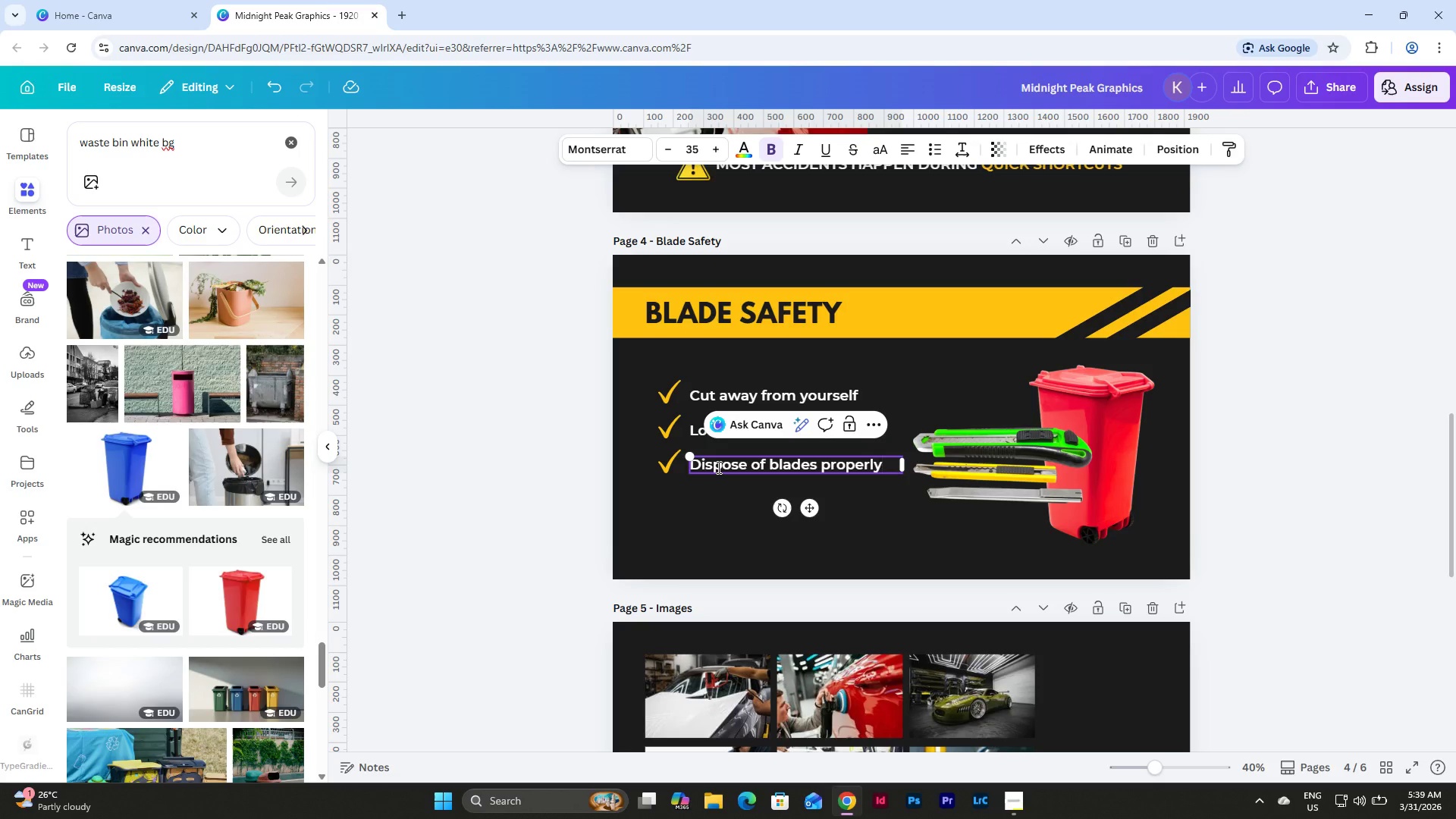 
left_click_drag(start_coordinate=[884, 463], to_coordinate=[690, 466])
 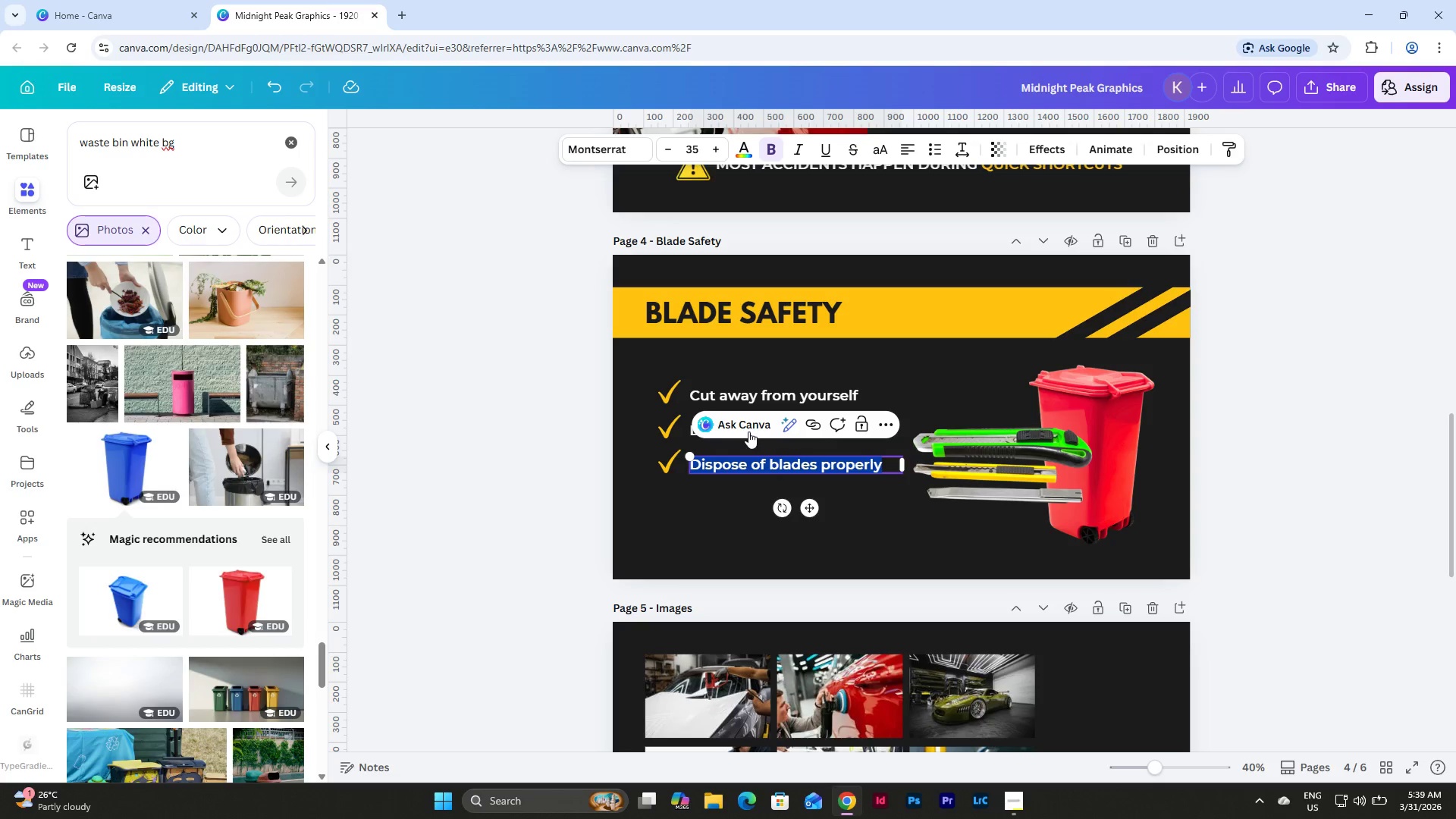 
left_click([842, 393])
 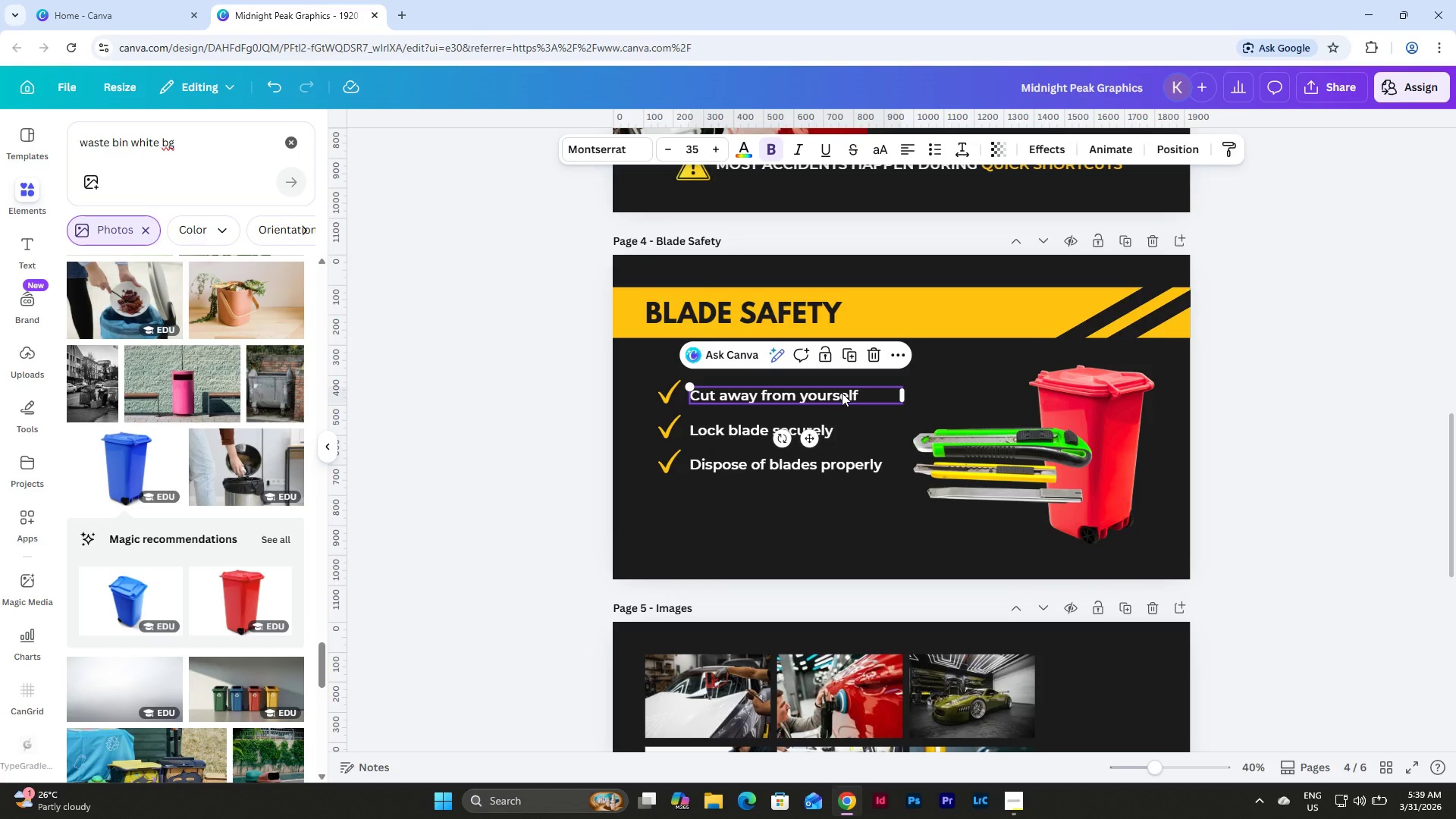 
left_click([842, 393])
 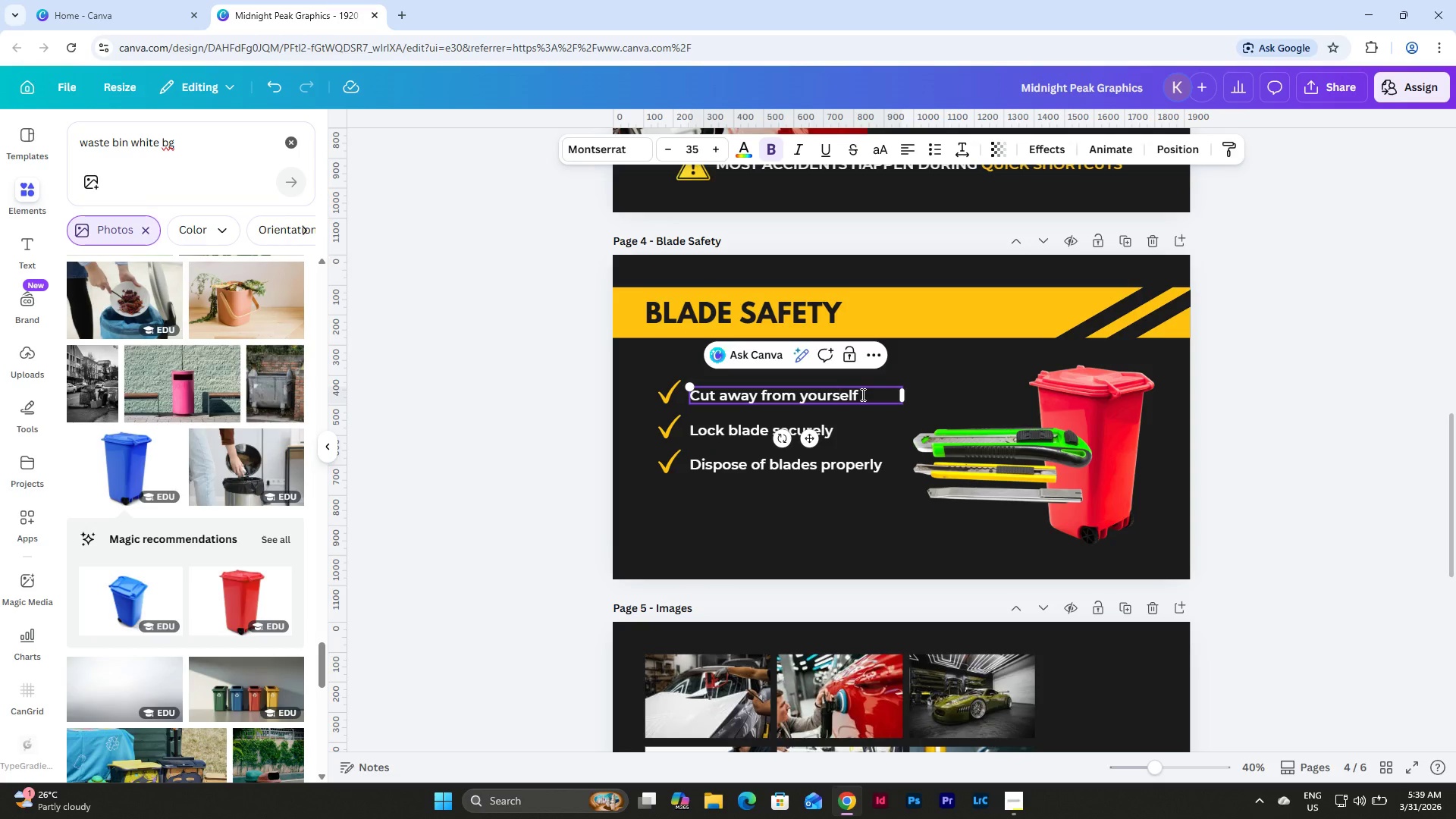 
left_click_drag(start_coordinate=[861, 394], to_coordinate=[802, 402])
 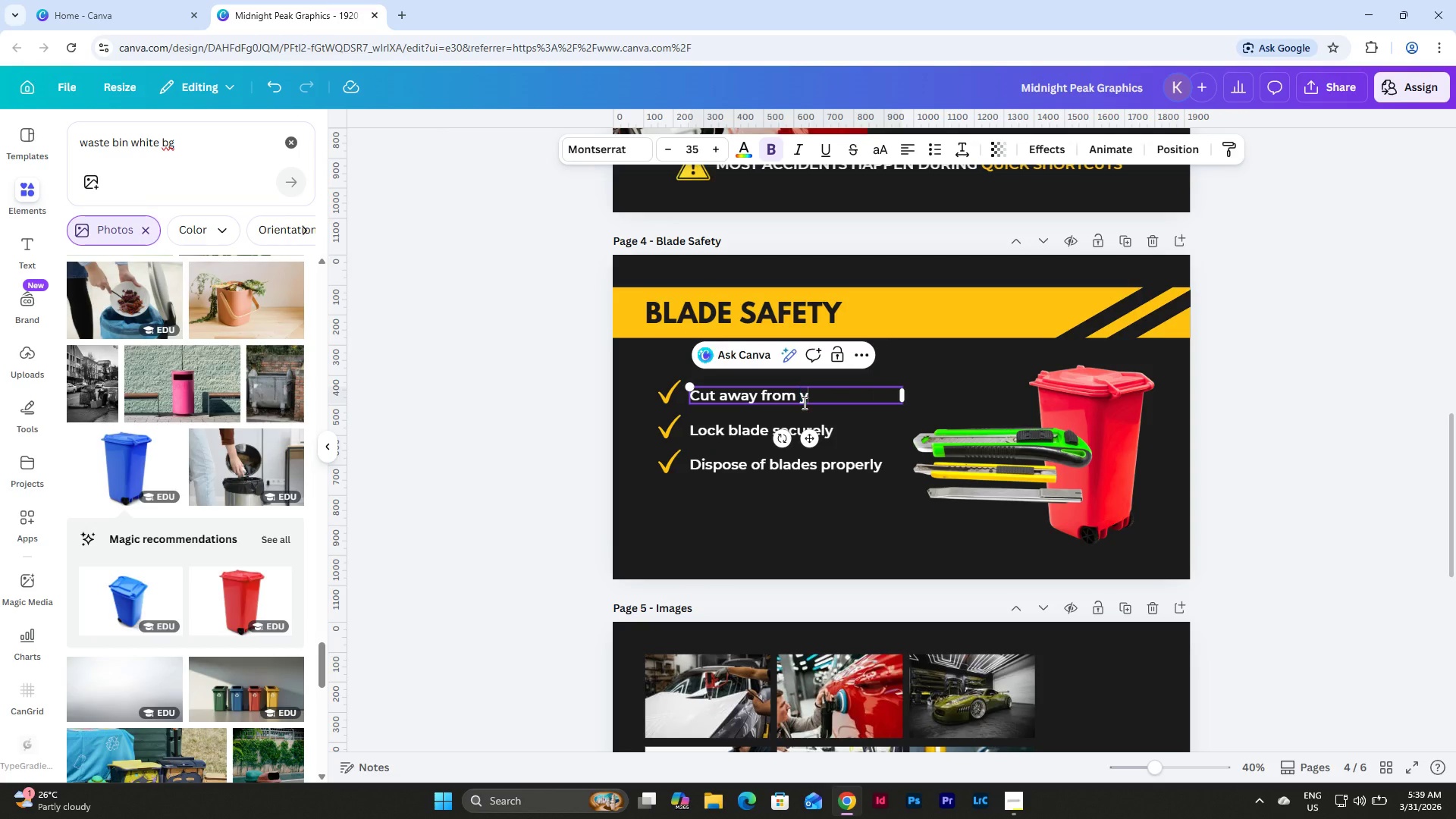 
type(your body)
 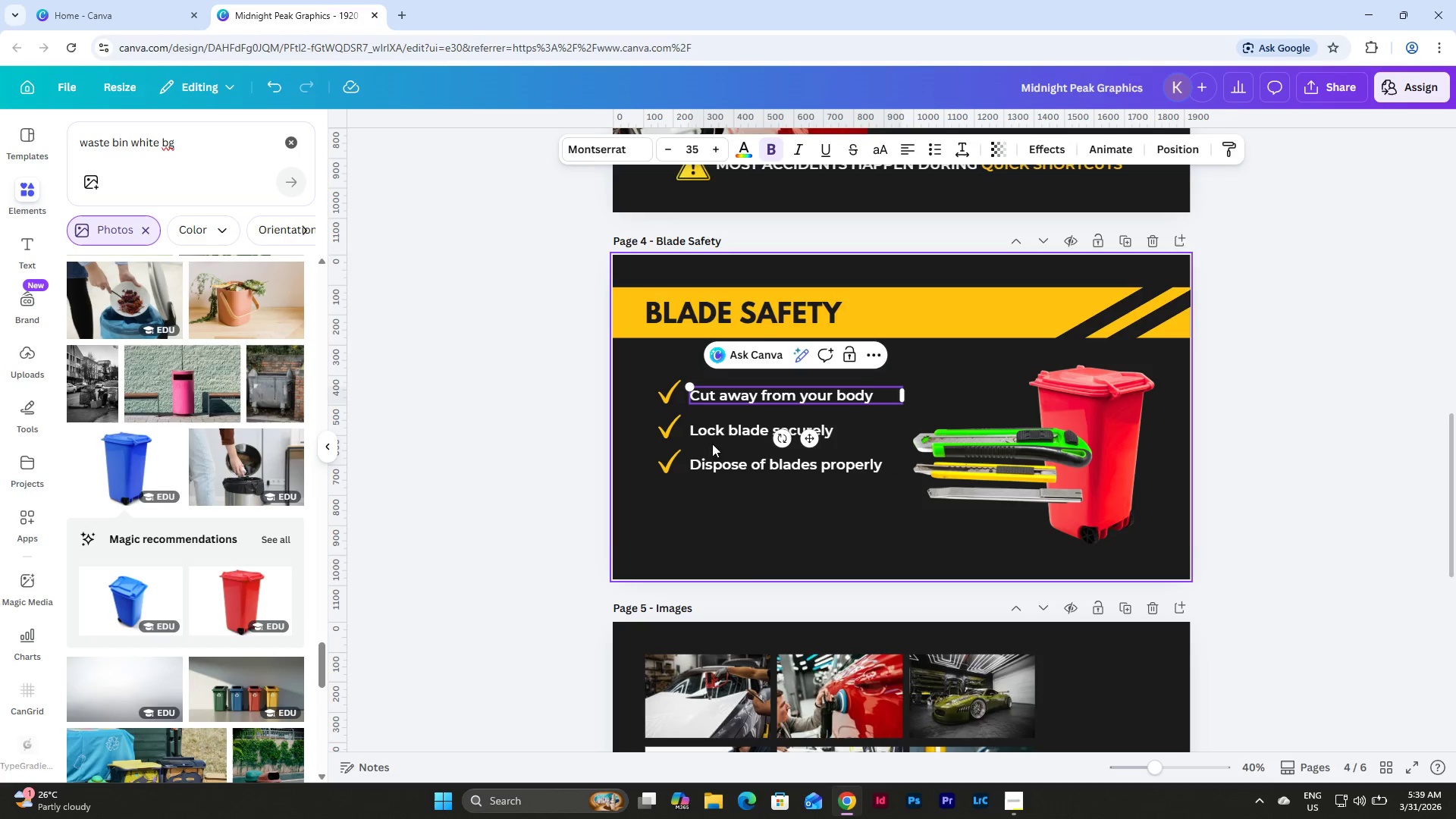 
double_click([737, 428])
 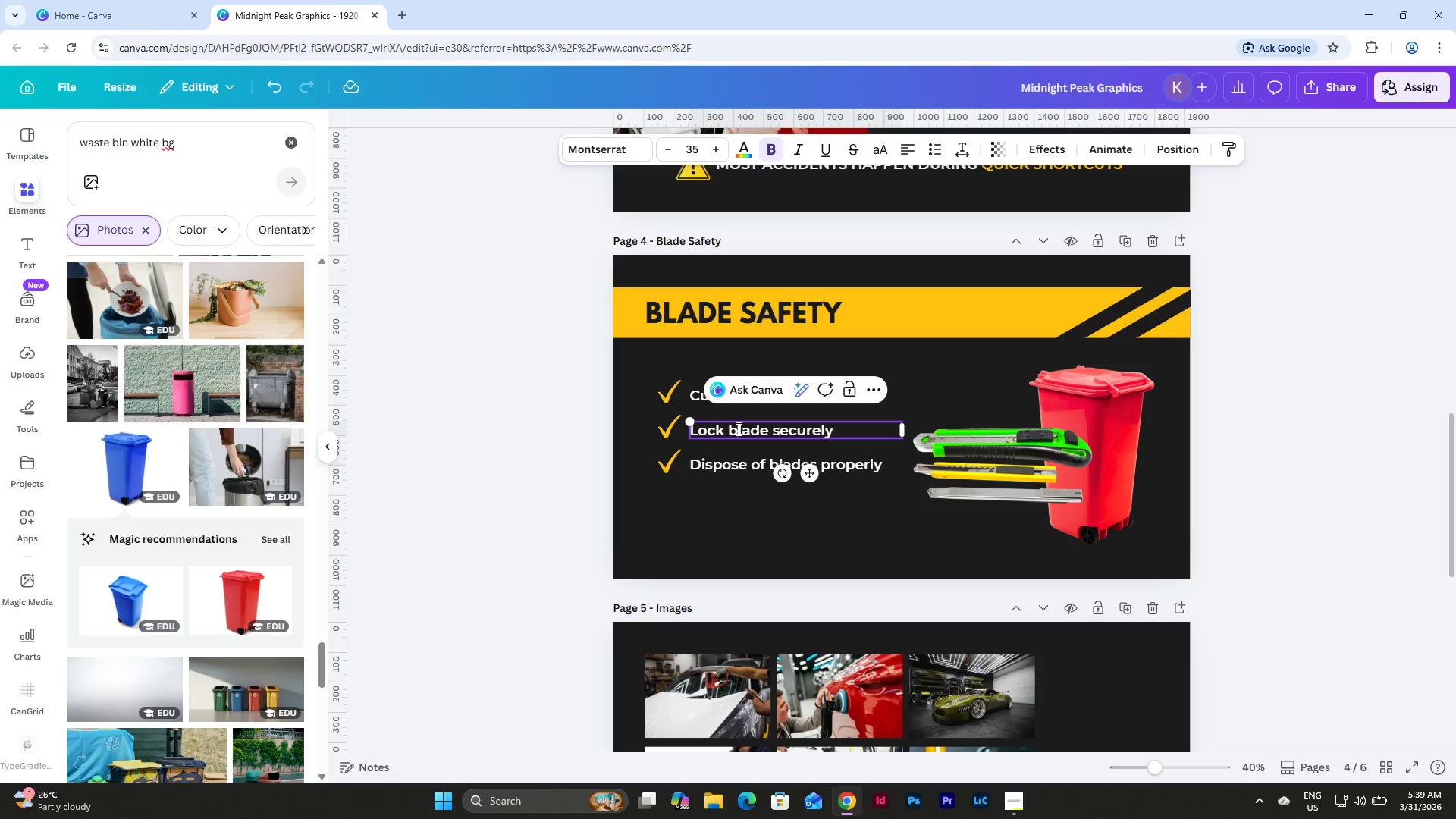 
key(Shift+ShiftLeft)
 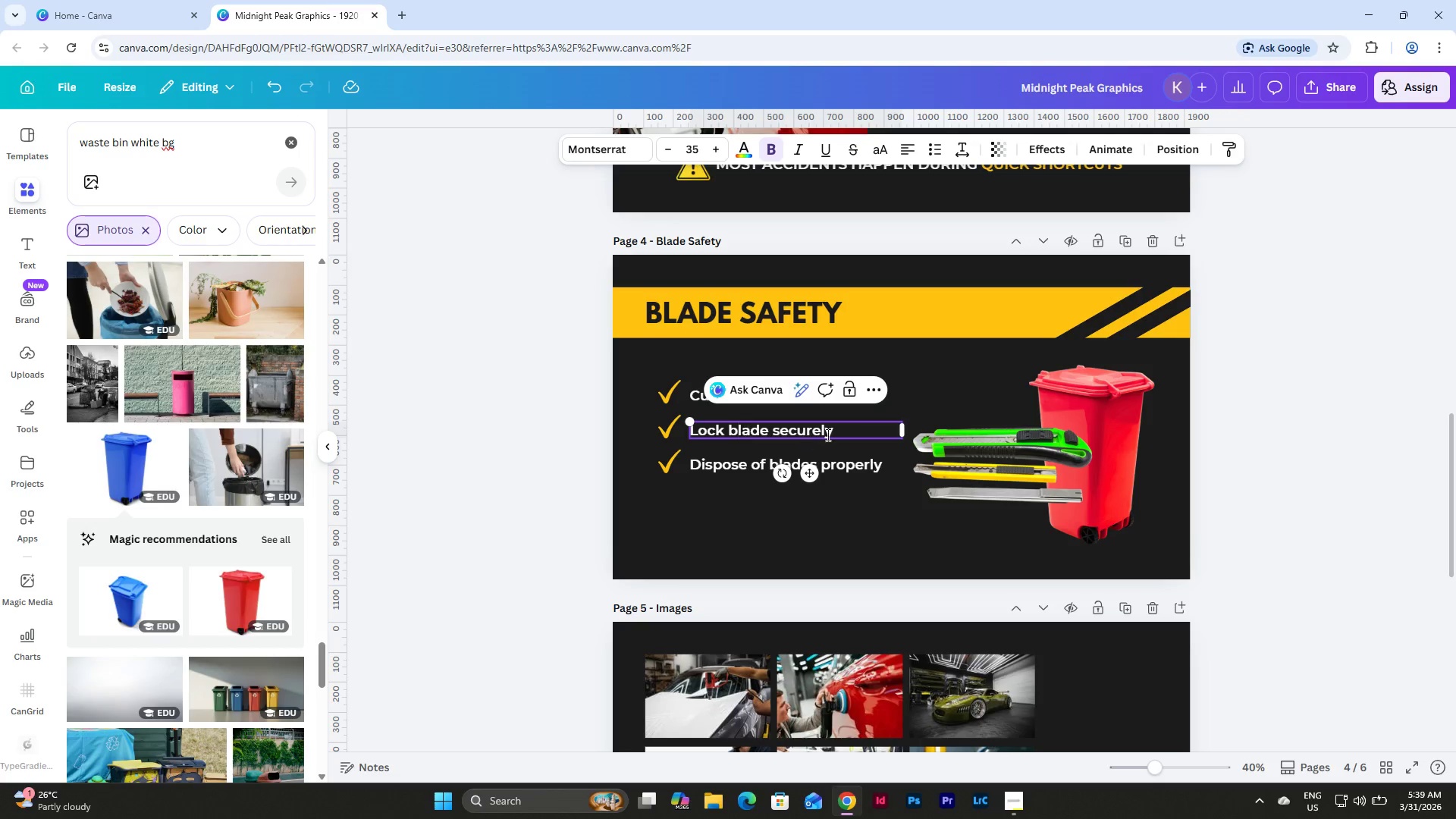 
left_click([830, 435])
 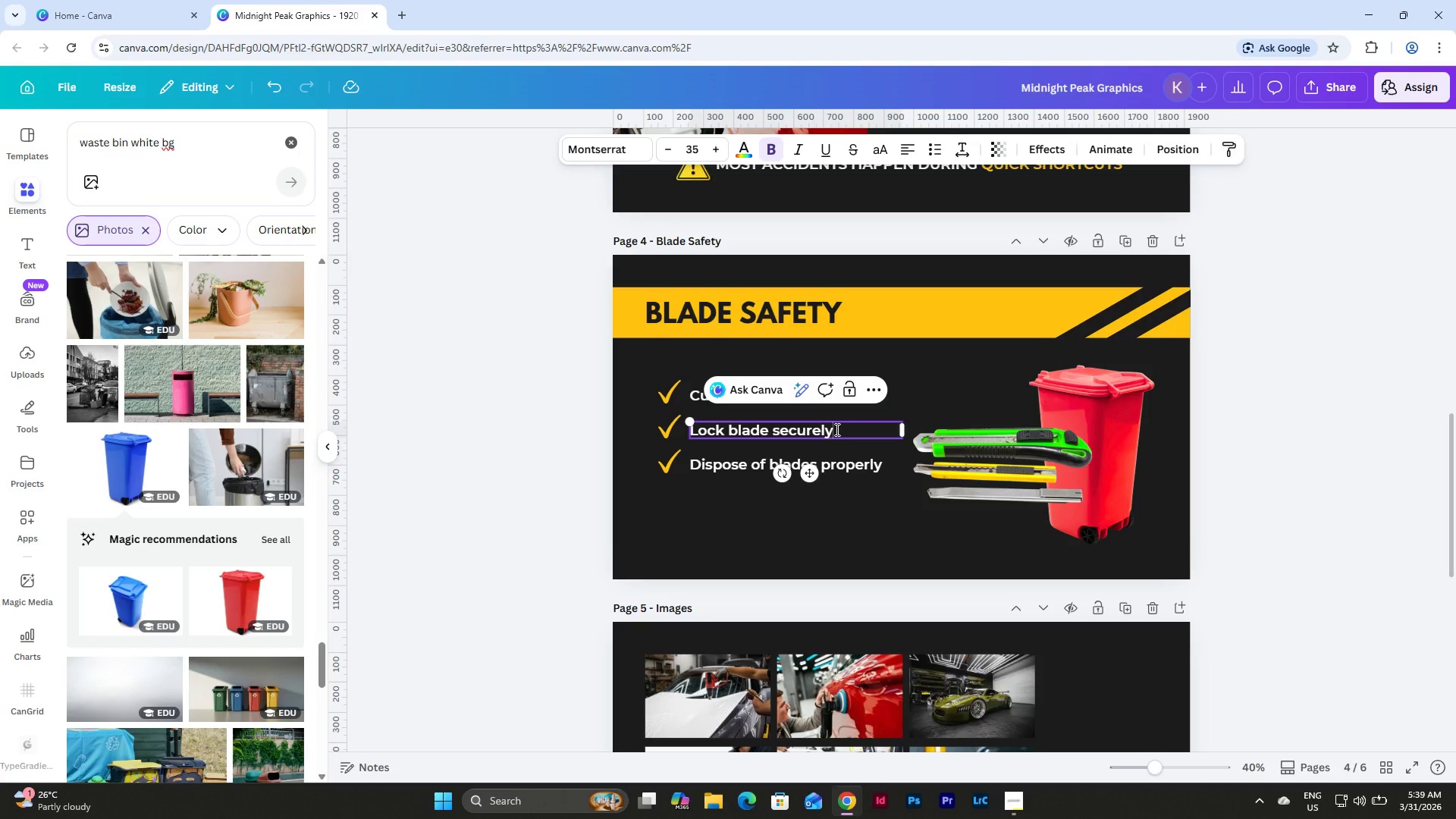 
left_click_drag(start_coordinate=[836, 429], to_coordinate=[686, 431])
 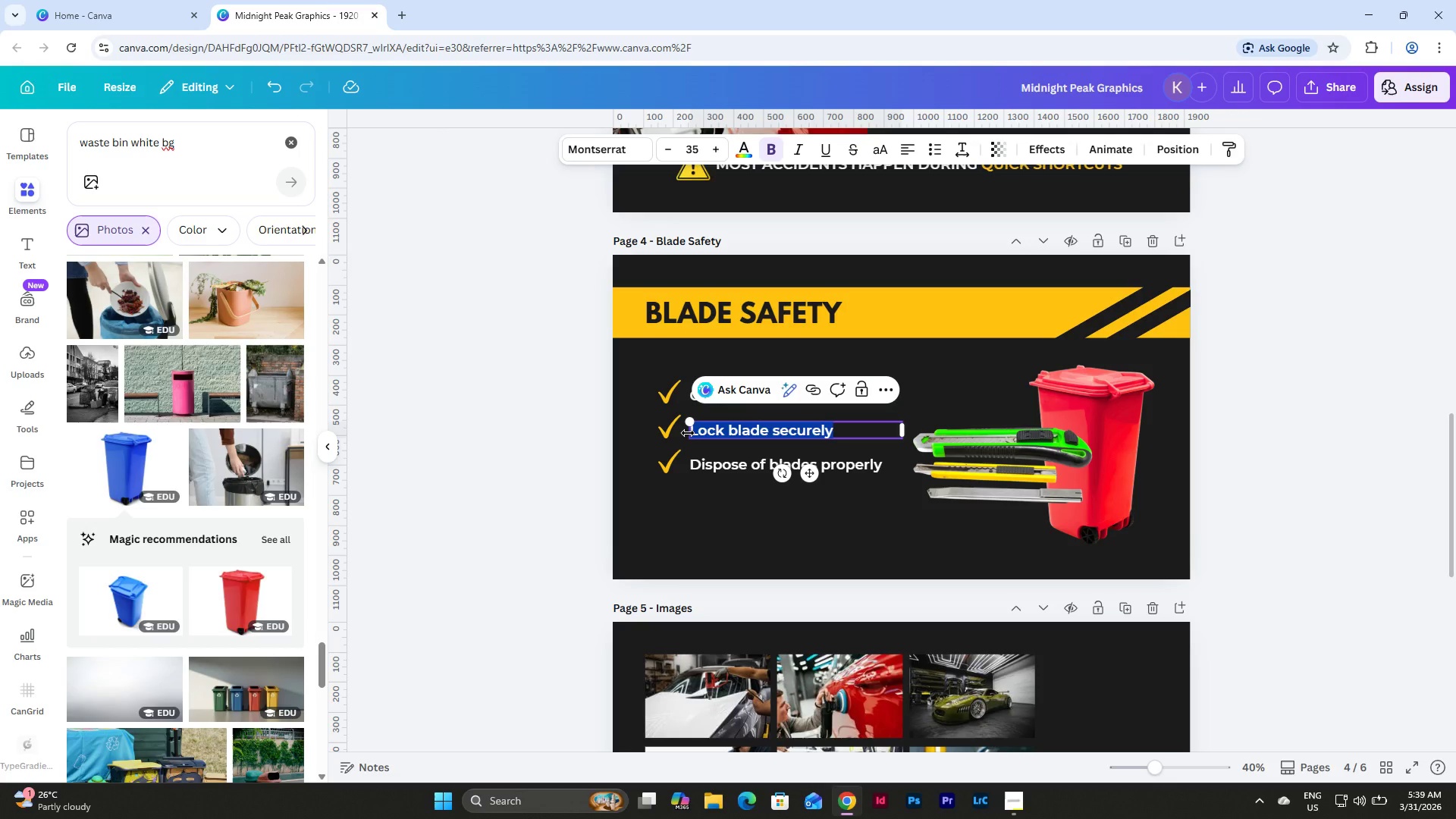 
type(Extend b;la)
key(Backspace)
key(Backspace)
key(Backspace)
type(lade minimally)
 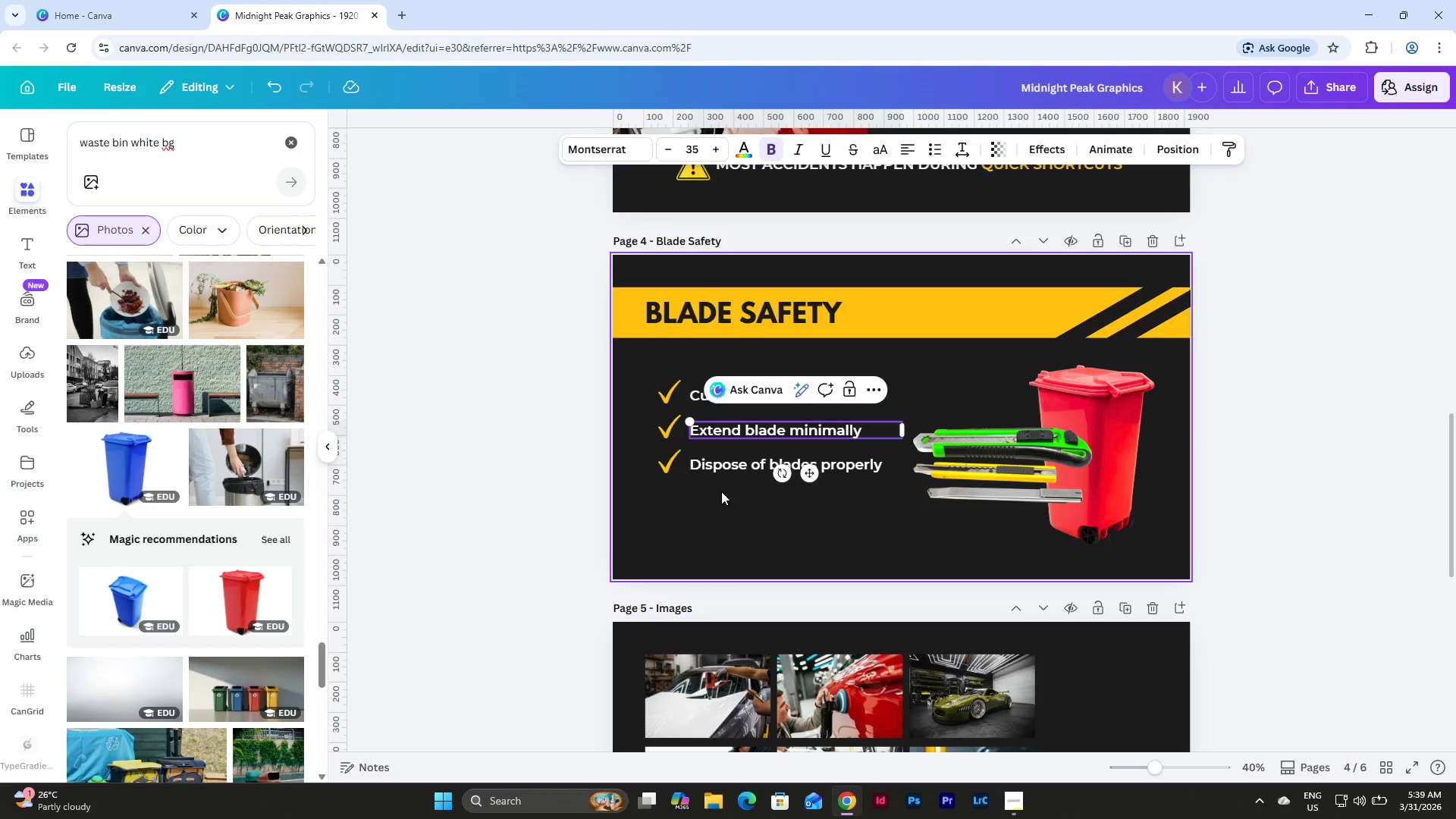 
double_click([739, 469])
 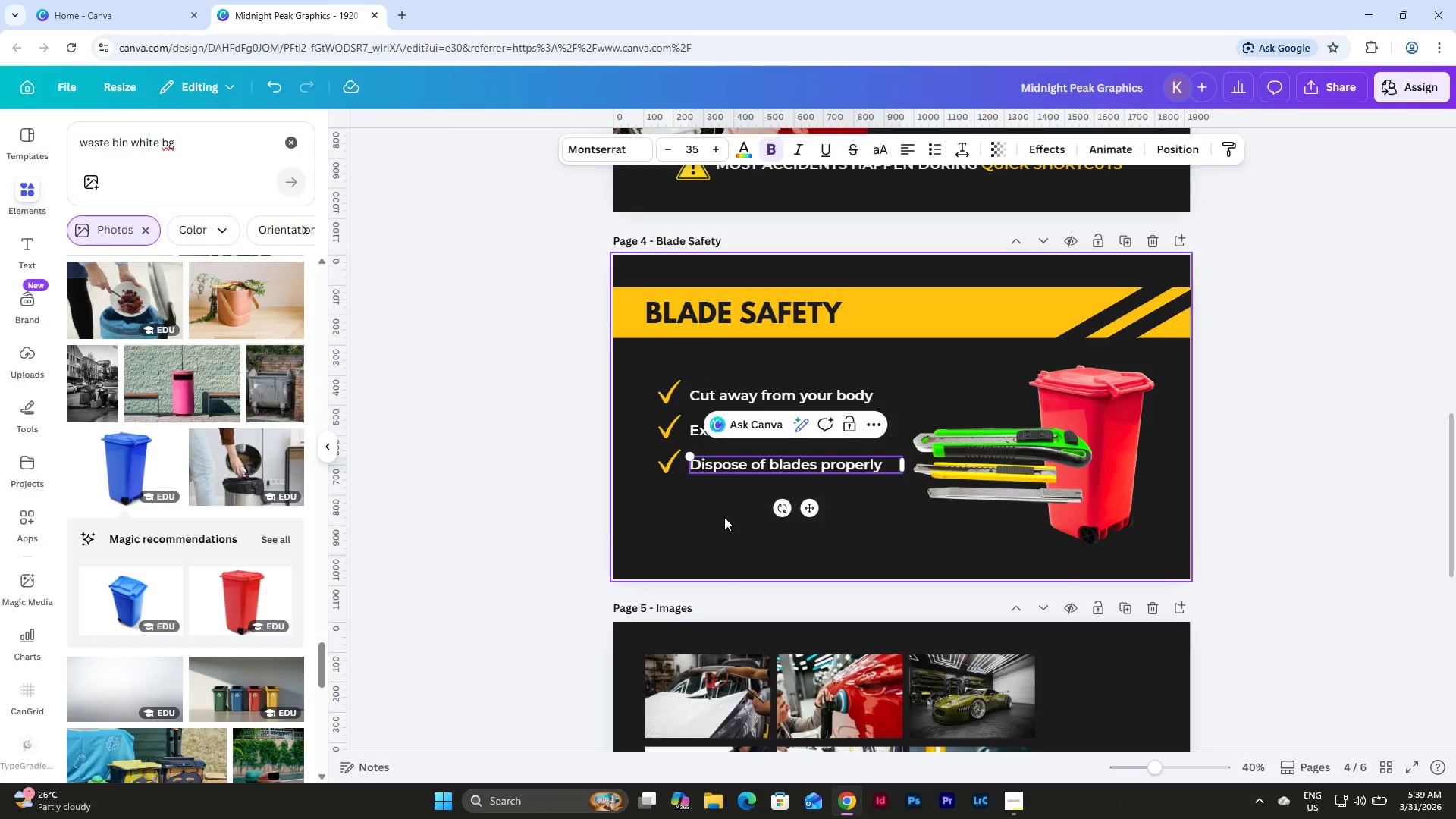 
double_click([805, 460])
 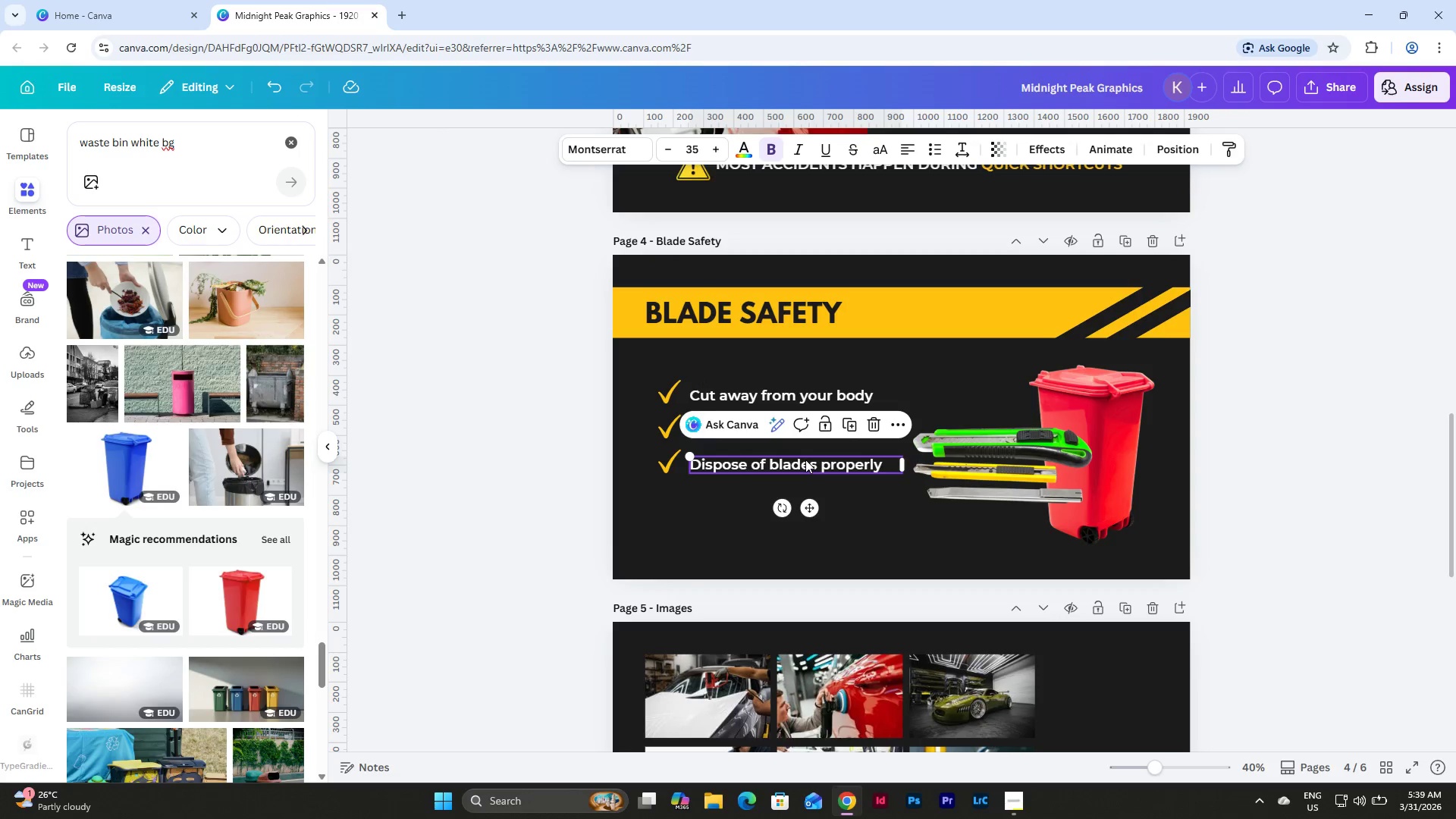 
triple_click([805, 460])
 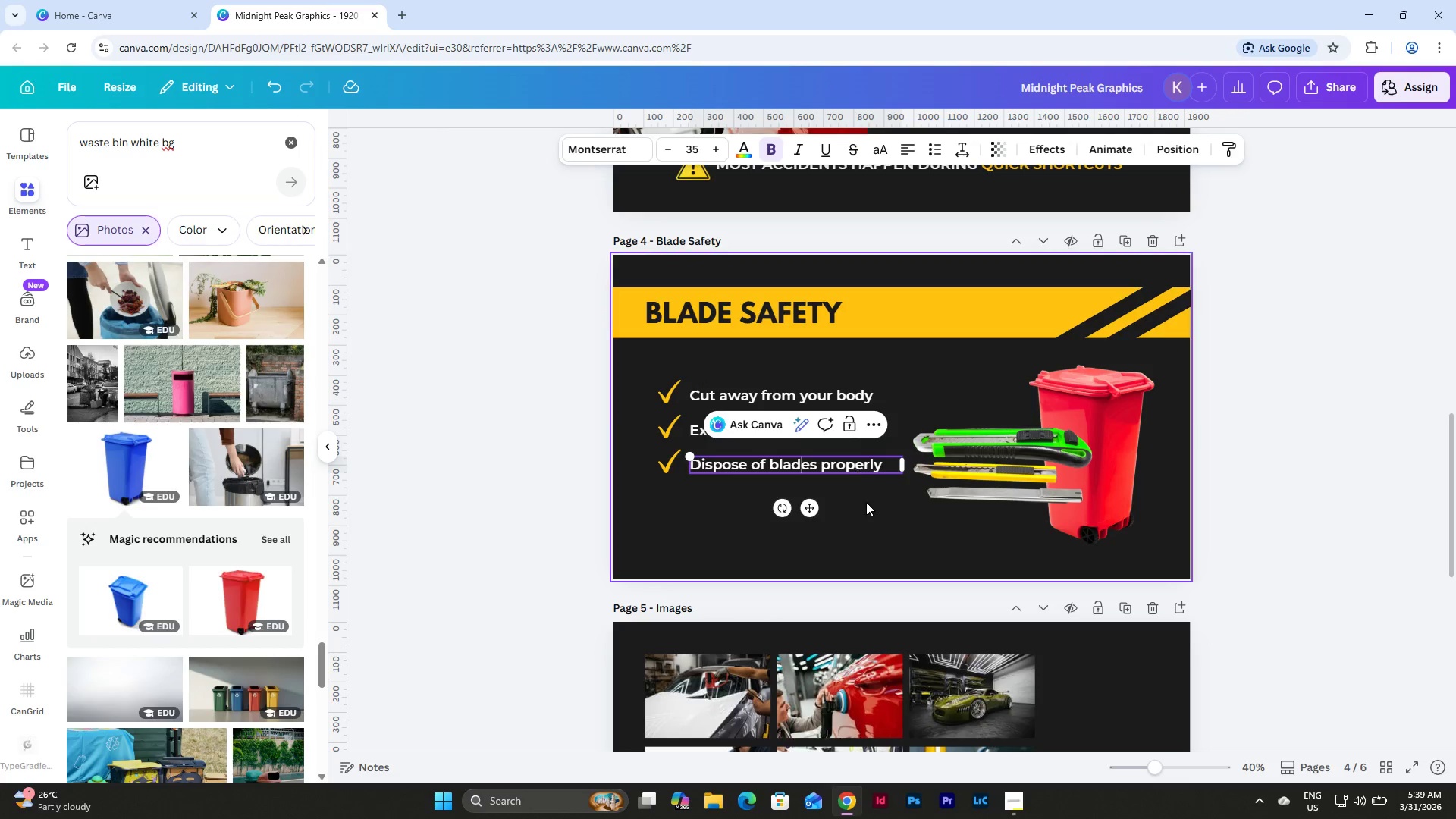 
left_click([867, 505])
 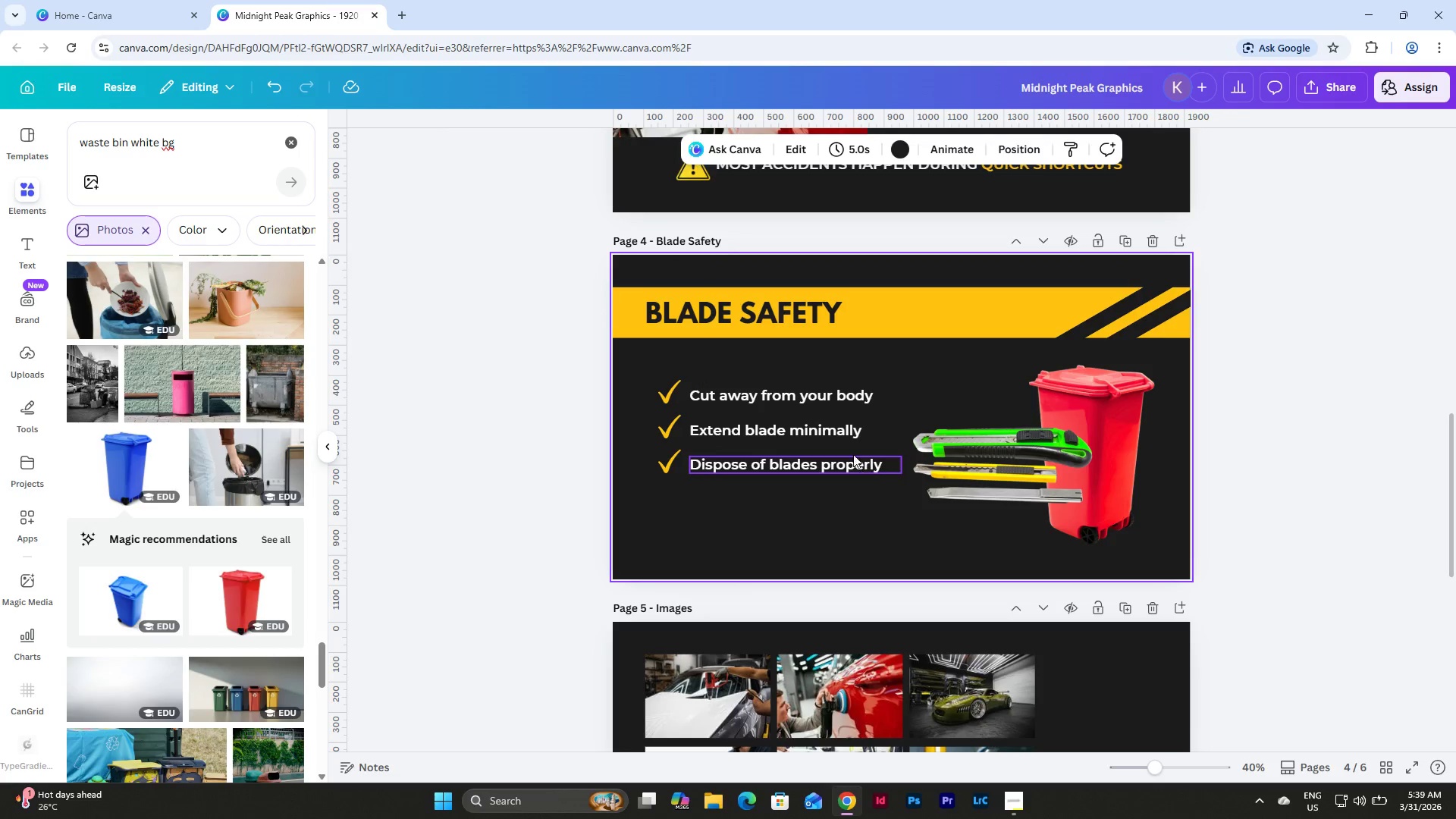 
double_click([858, 462])
 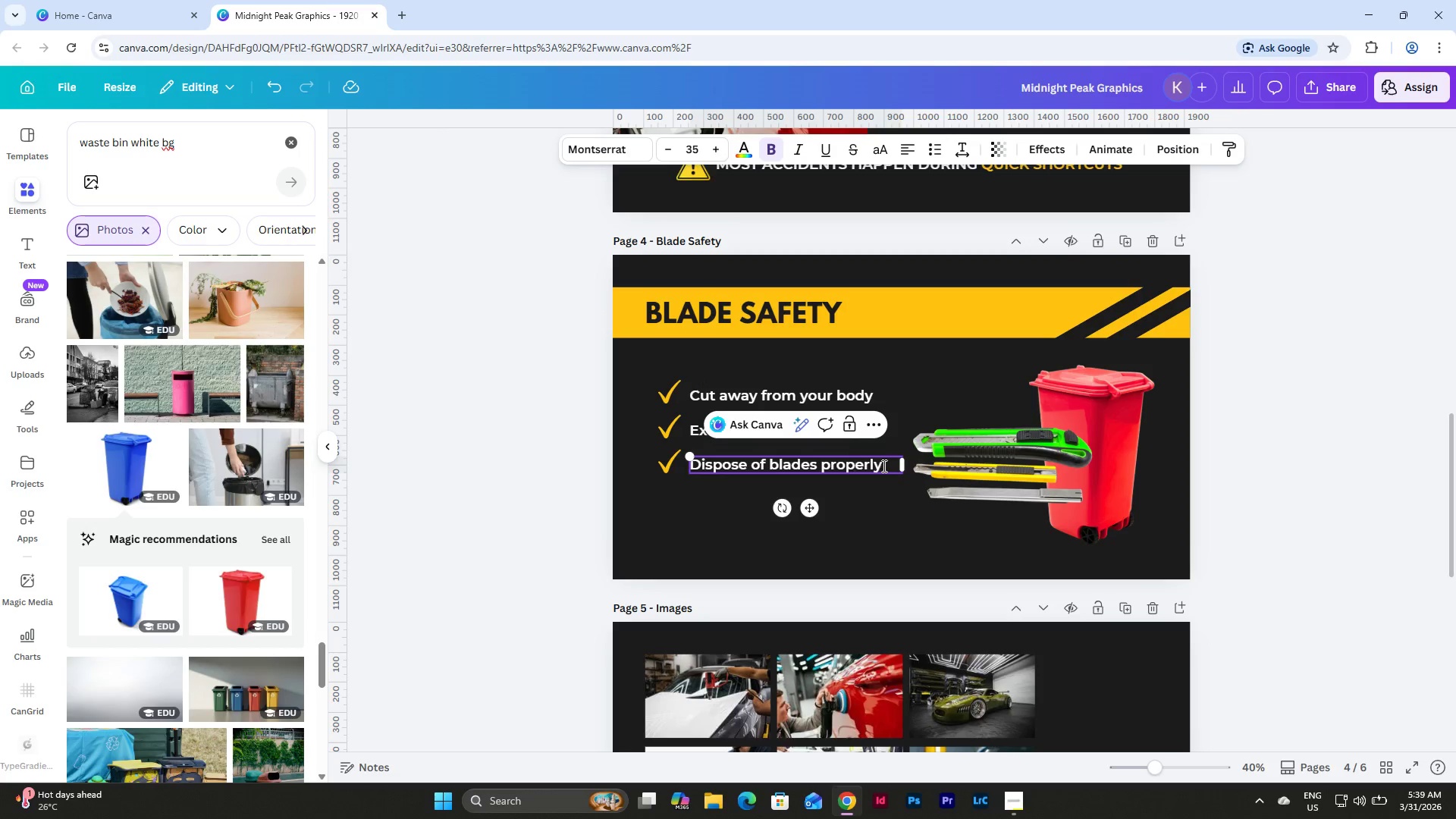 
left_click_drag(start_coordinate=[883, 466], to_coordinate=[687, 465])
 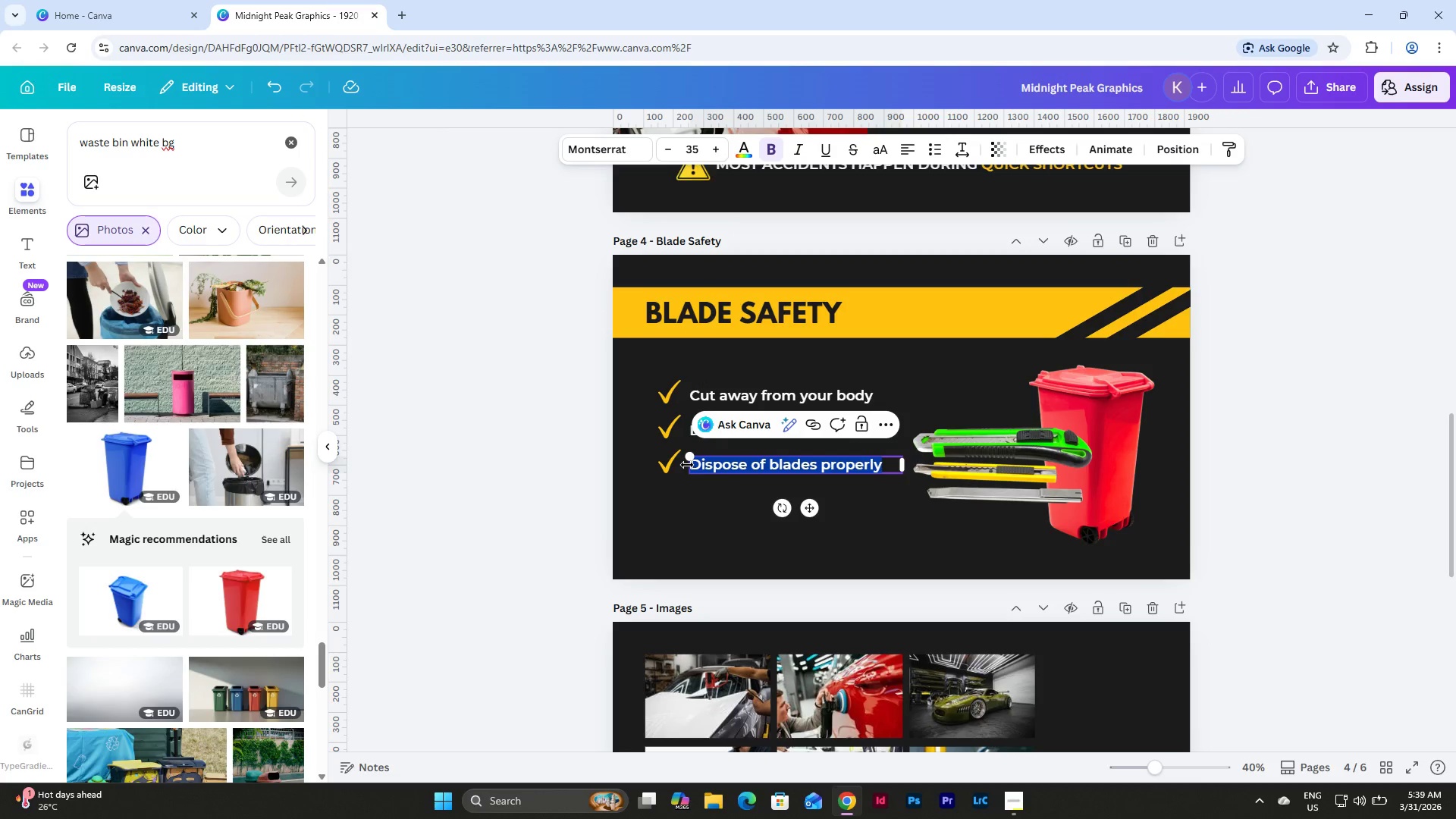 
type(Lock blade before cutting)
 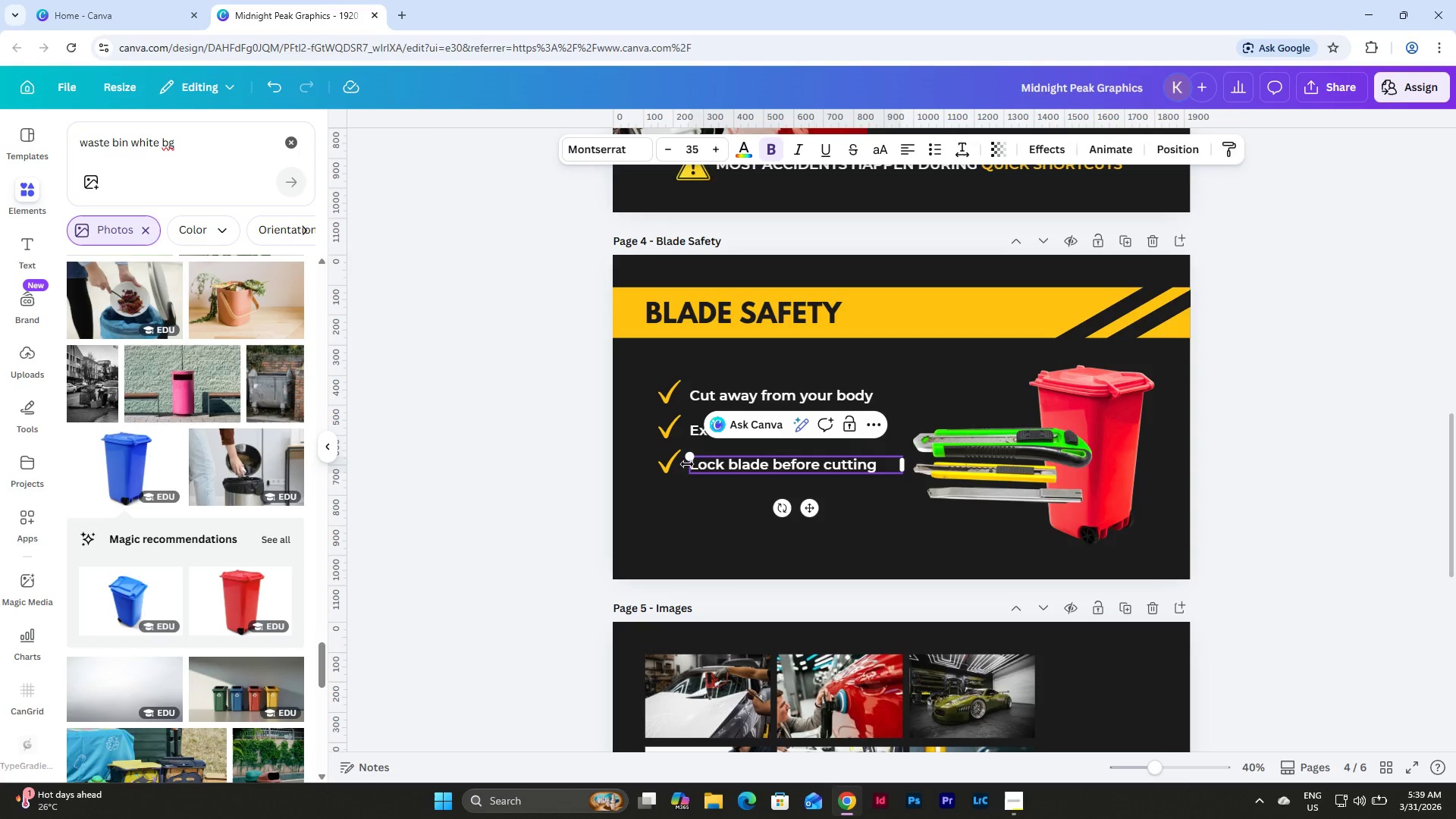 
left_click([698, 510])
 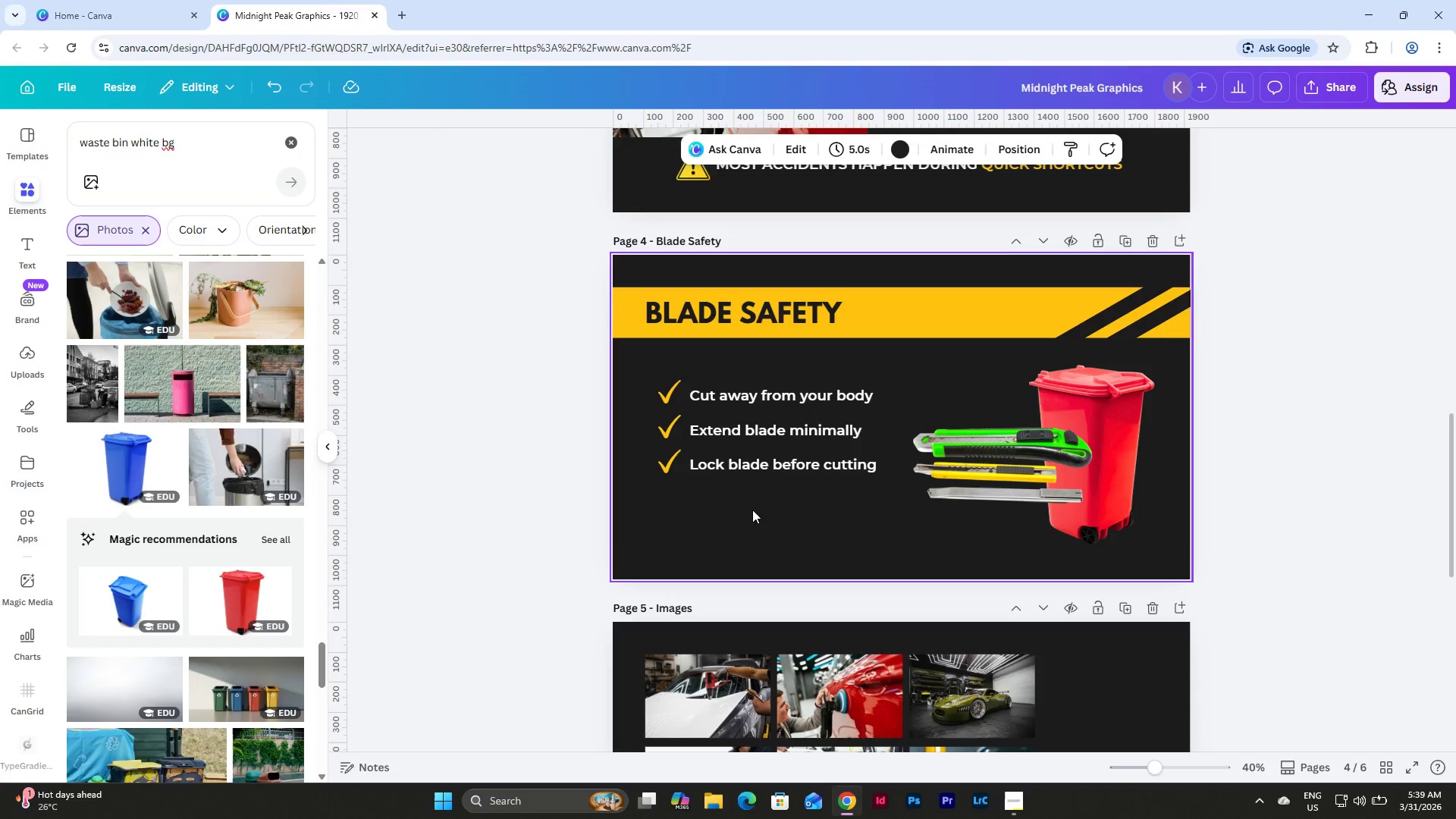 
left_click_drag(start_coordinate=[752, 510], to_coordinate=[654, 469])
 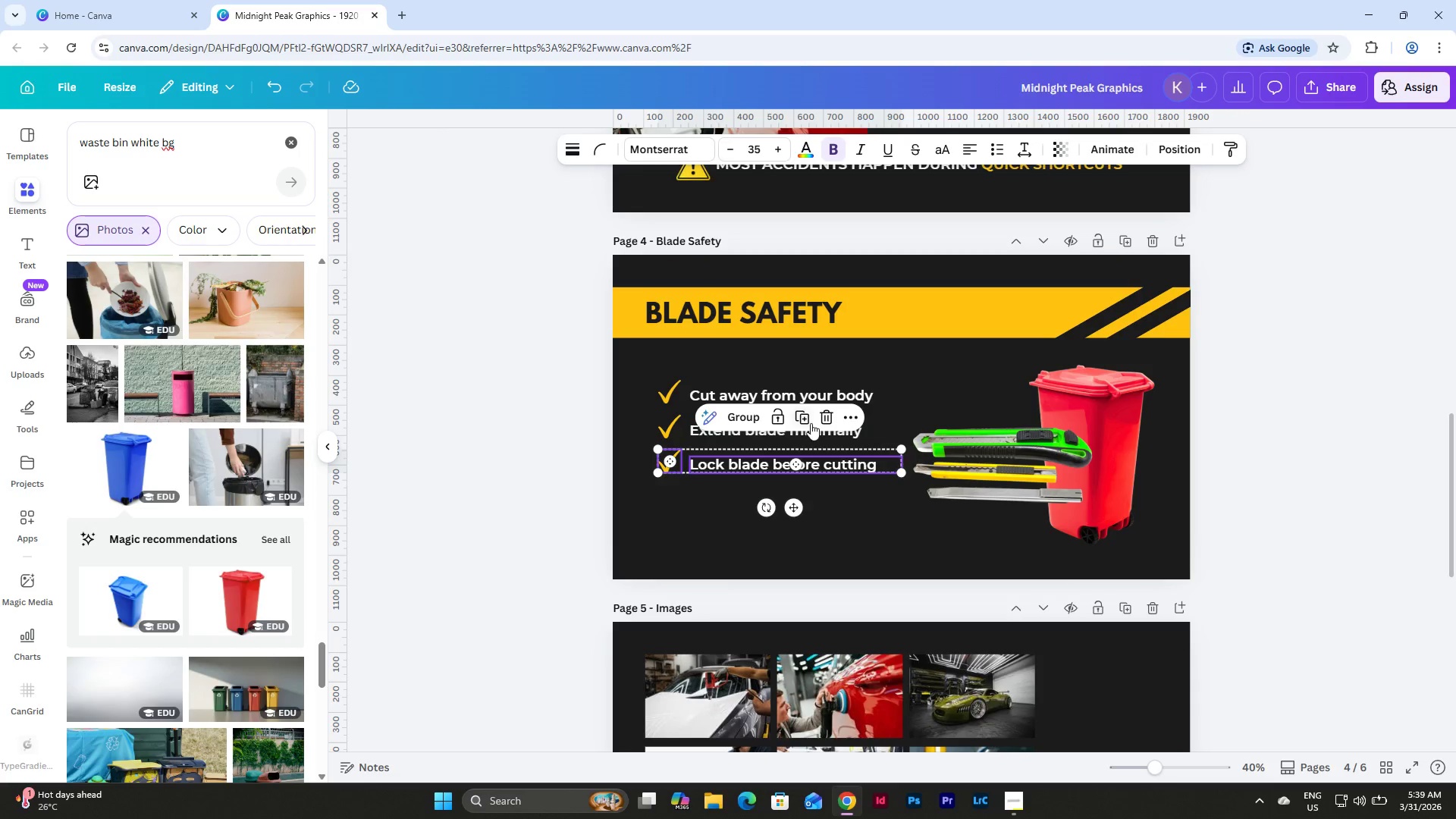 
left_click([805, 417])
 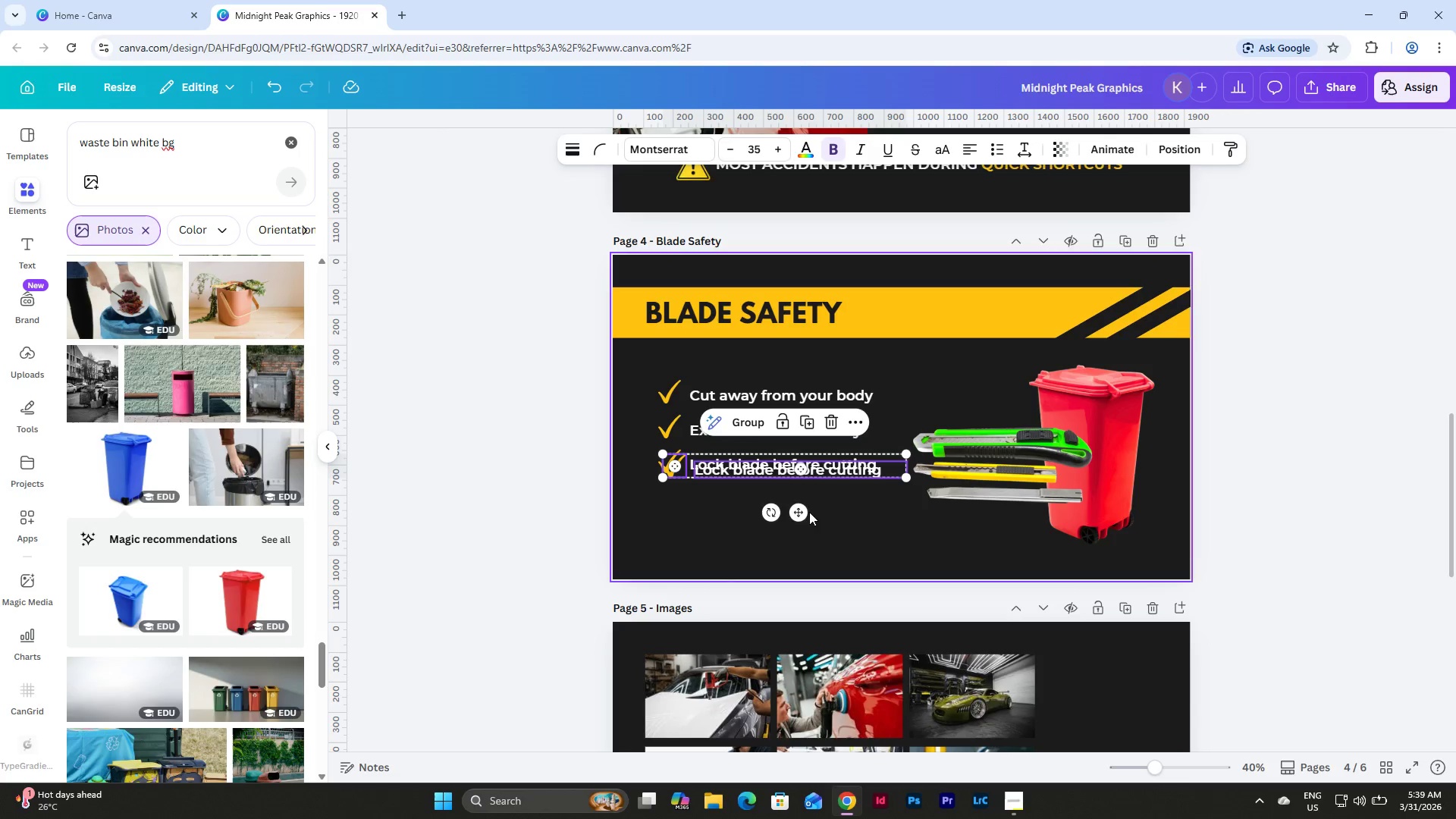 
left_click_drag(start_coordinate=[799, 516], to_coordinate=[790, 548])
 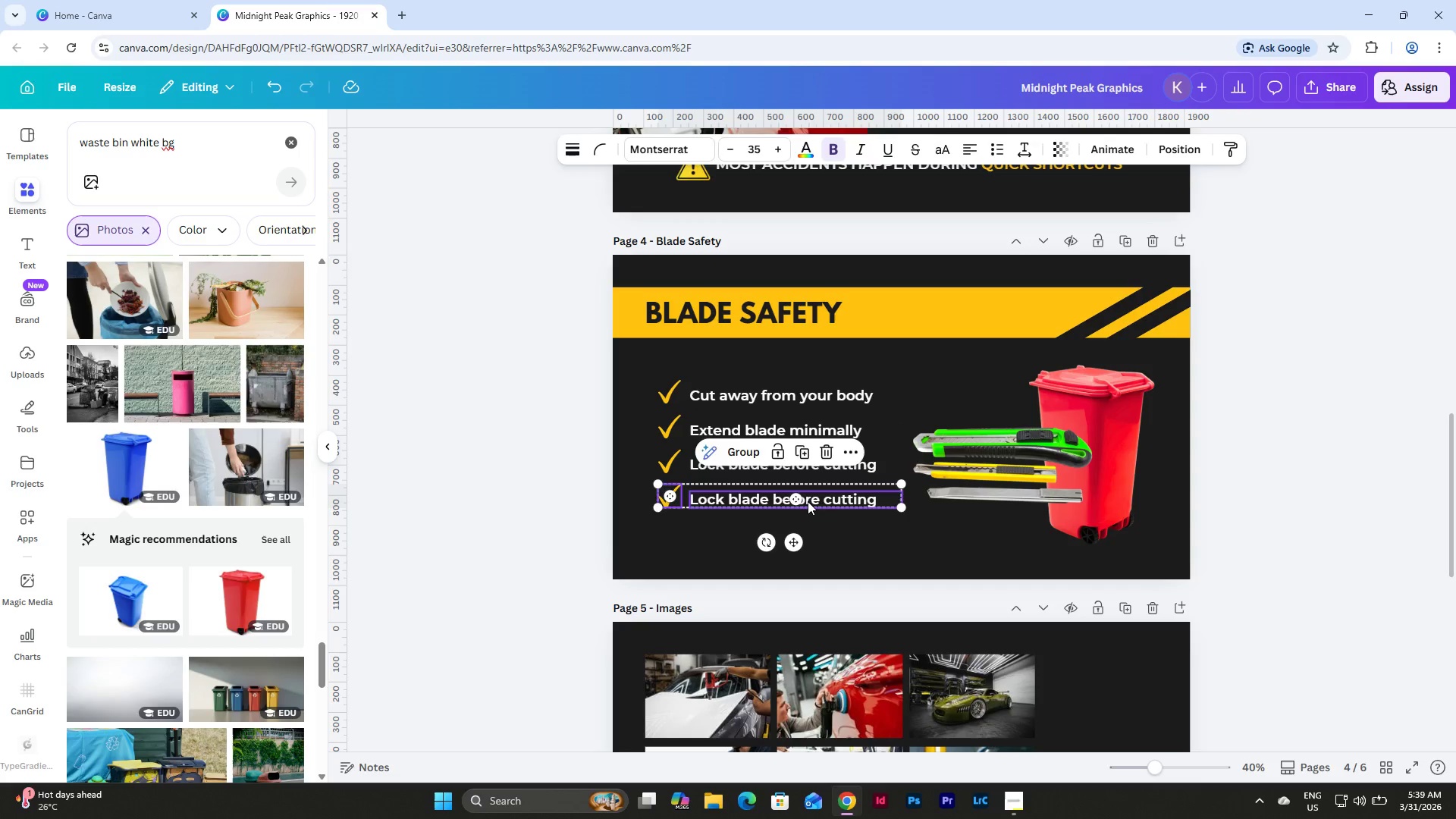 
left_click([808, 501])
 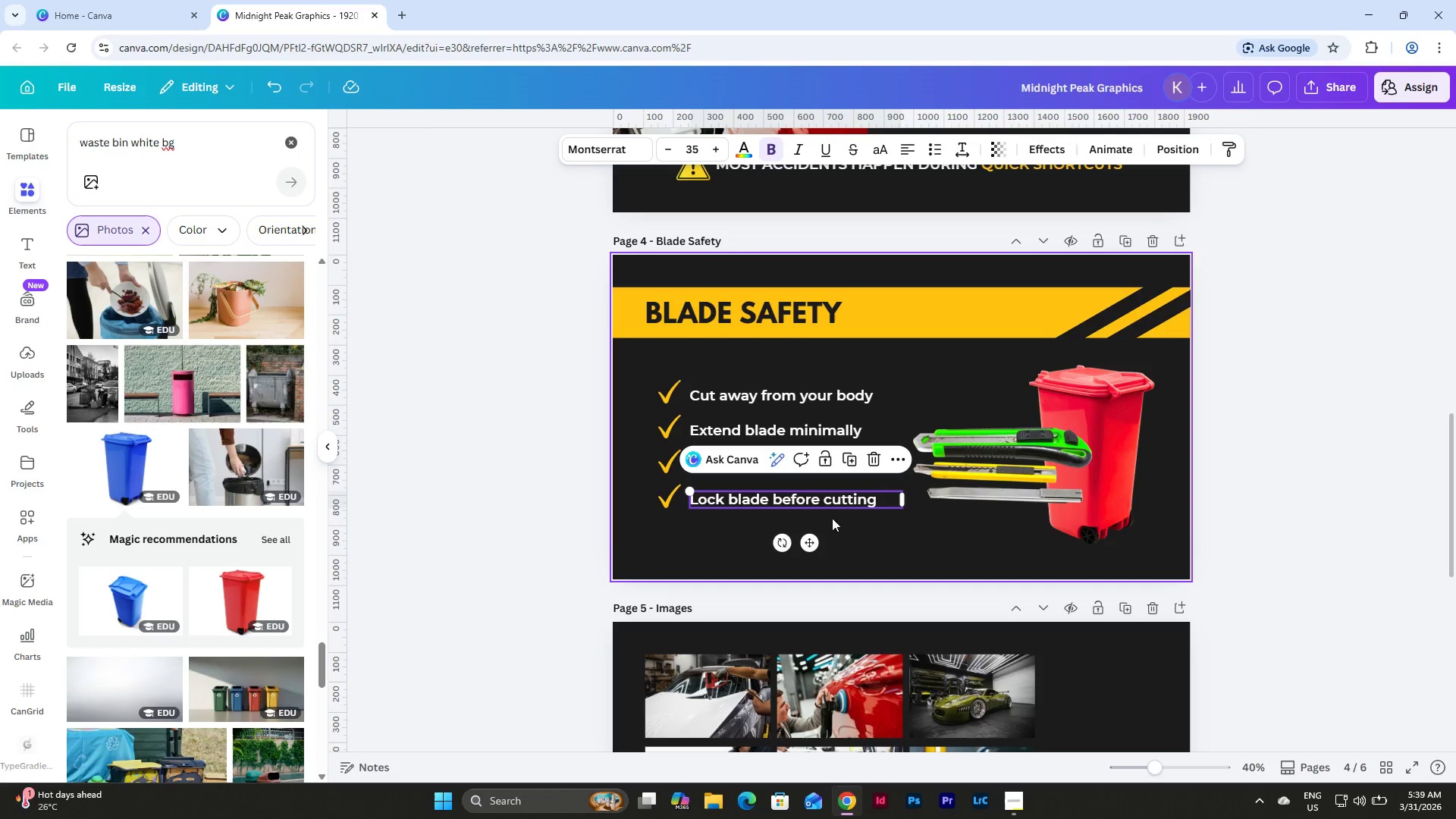 
left_click([868, 557])
 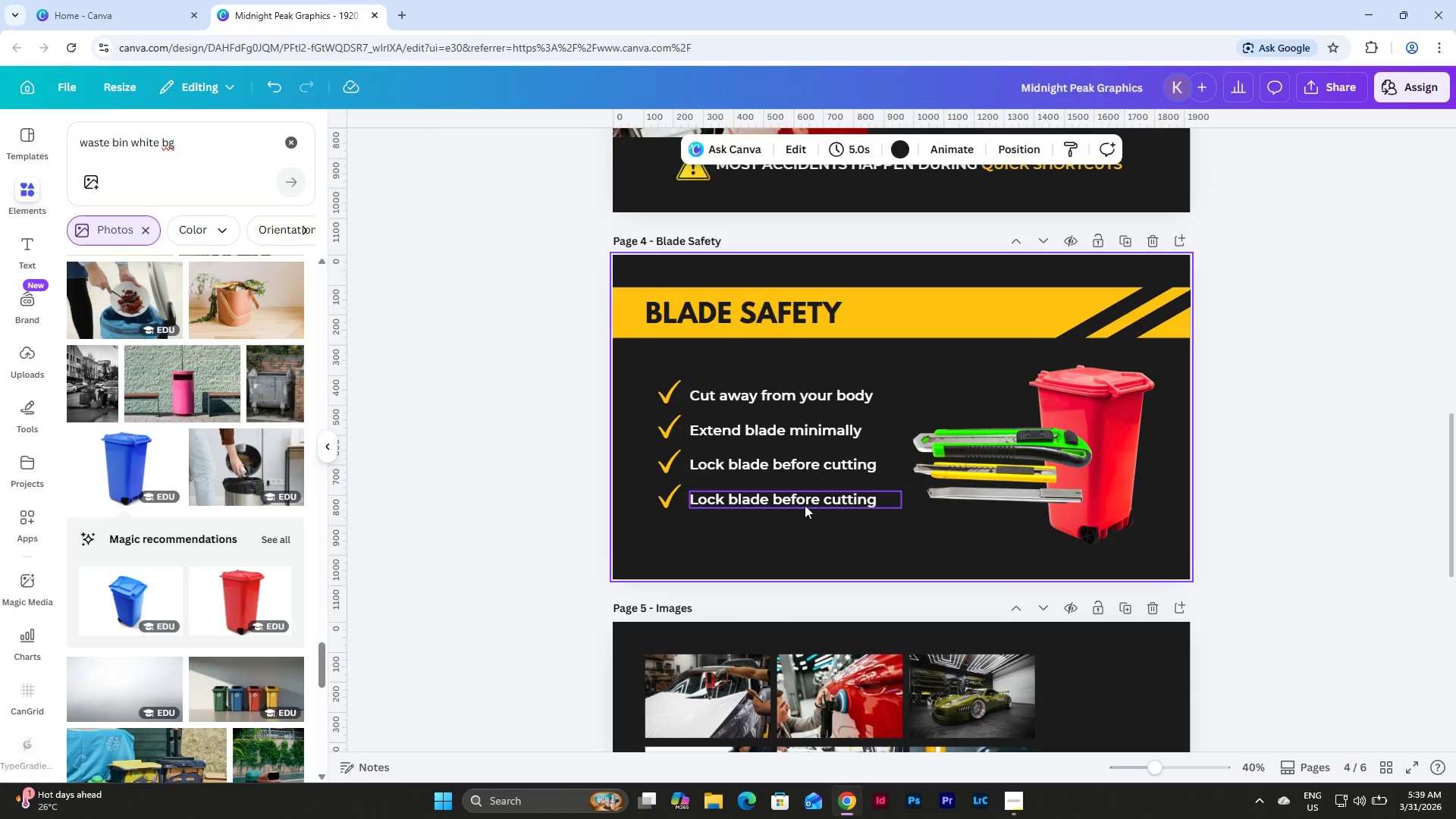 
double_click([805, 505])
 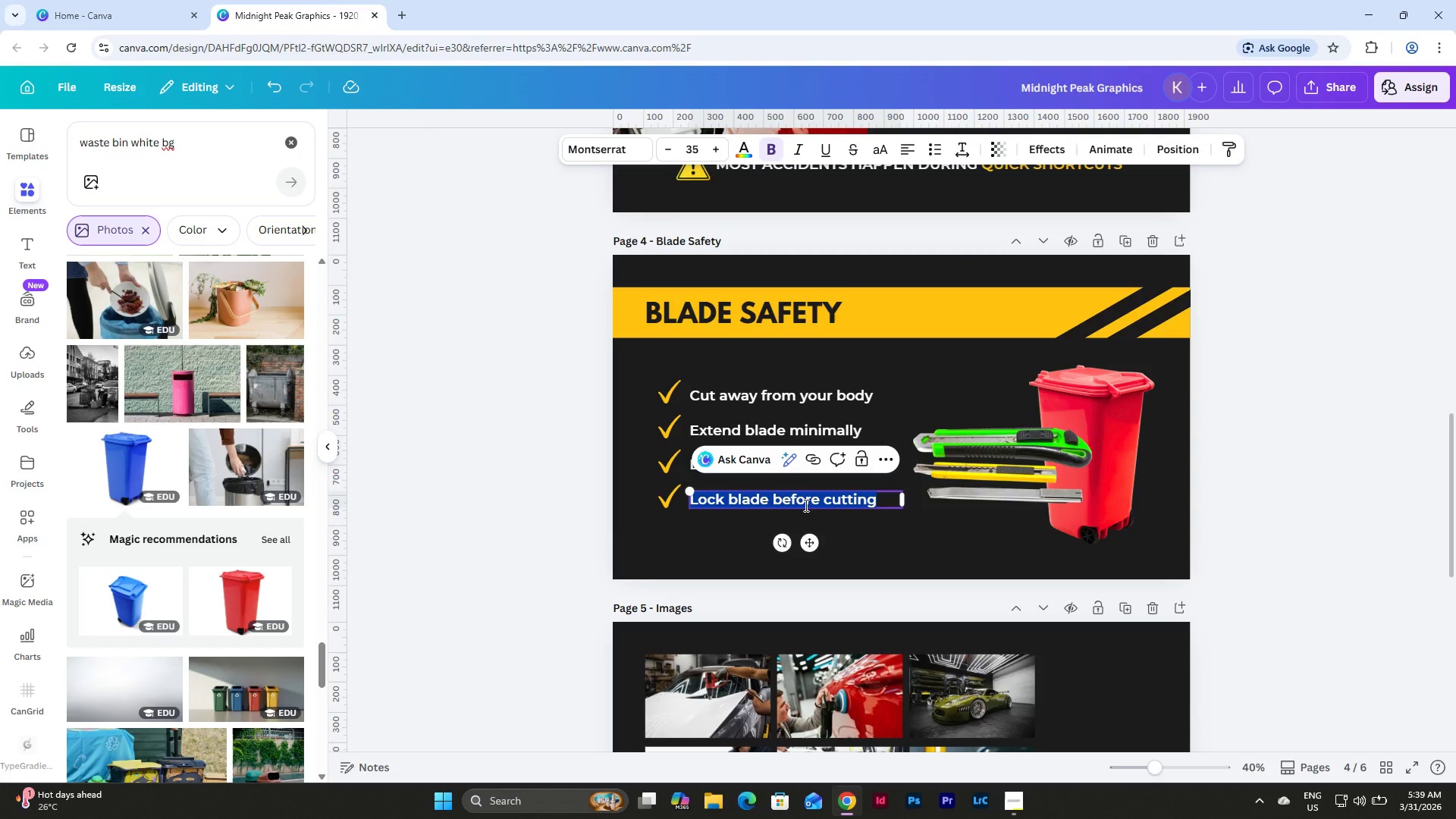 
type(Replace f)
key(Backspace)
type(dull blase)
key(Backspace)
key(Backspace)
type(ds immediately)
 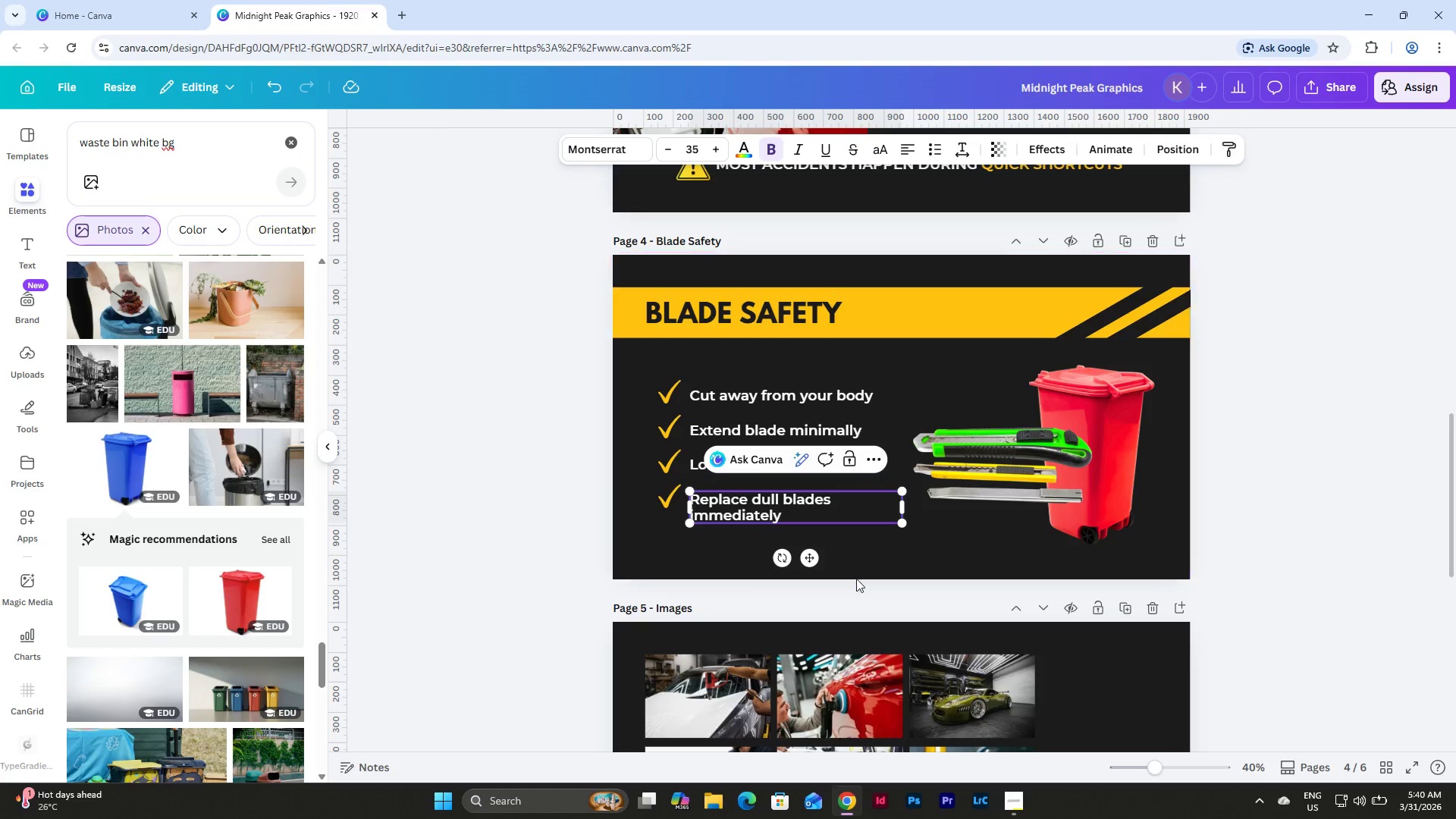 
left_click([963, 558])
 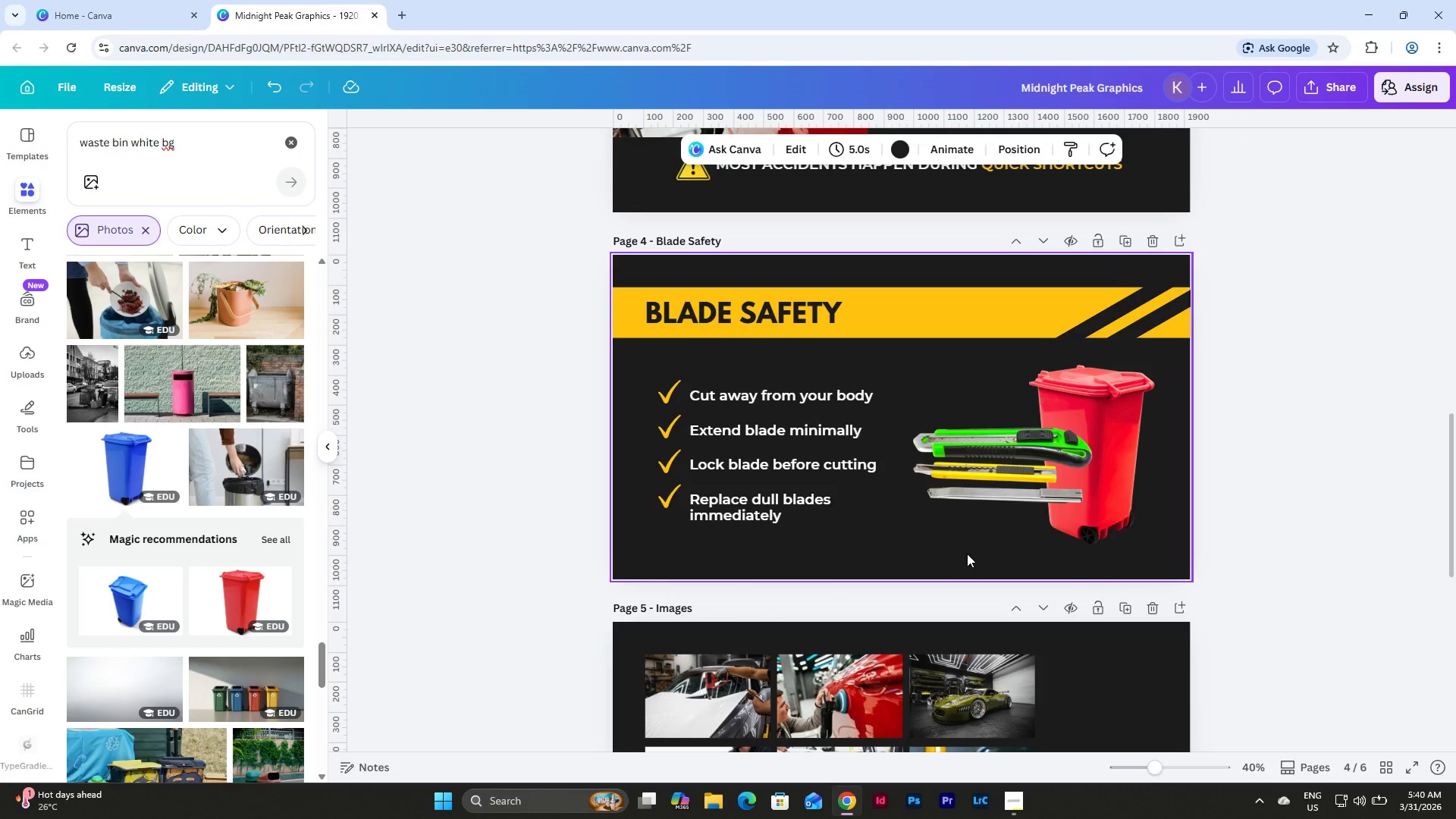 
scroll: coordinate [967, 554], scroll_direction: up, amount: 1.0
 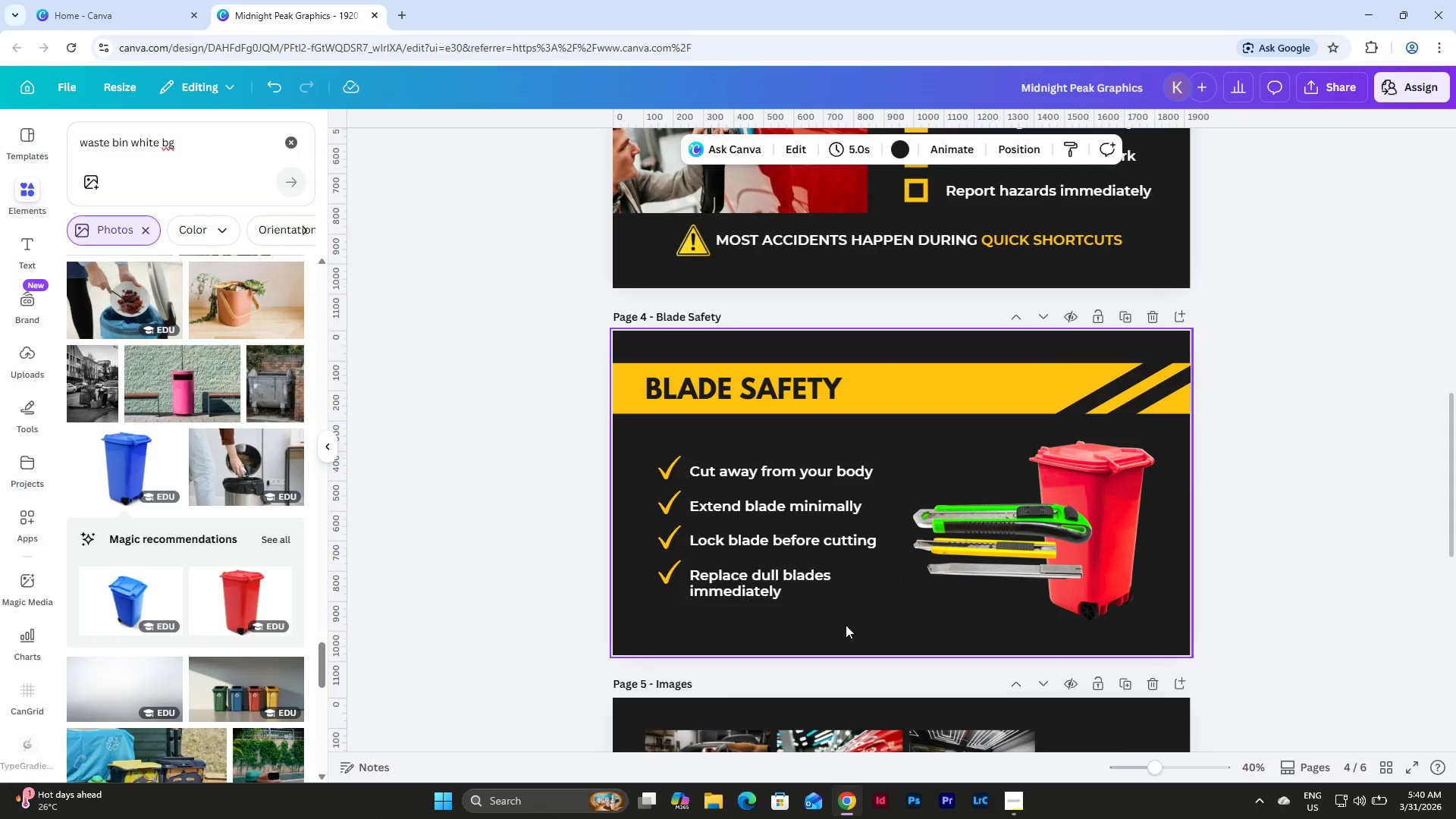 
left_click_drag(start_coordinate=[842, 629], to_coordinate=[642, 458])
 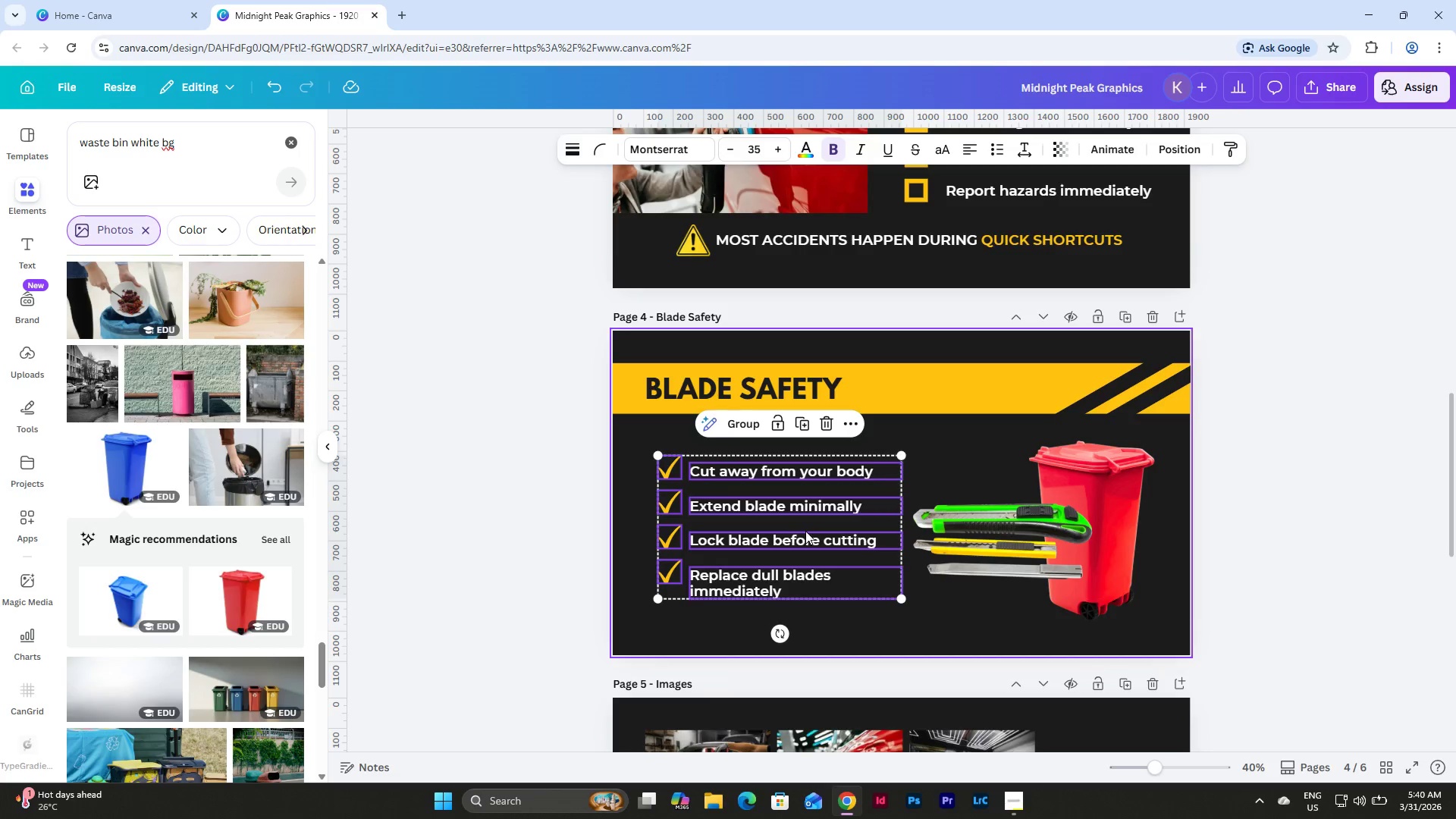 
left_click_drag(start_coordinate=[808, 531], to_coordinate=[809, 513])
 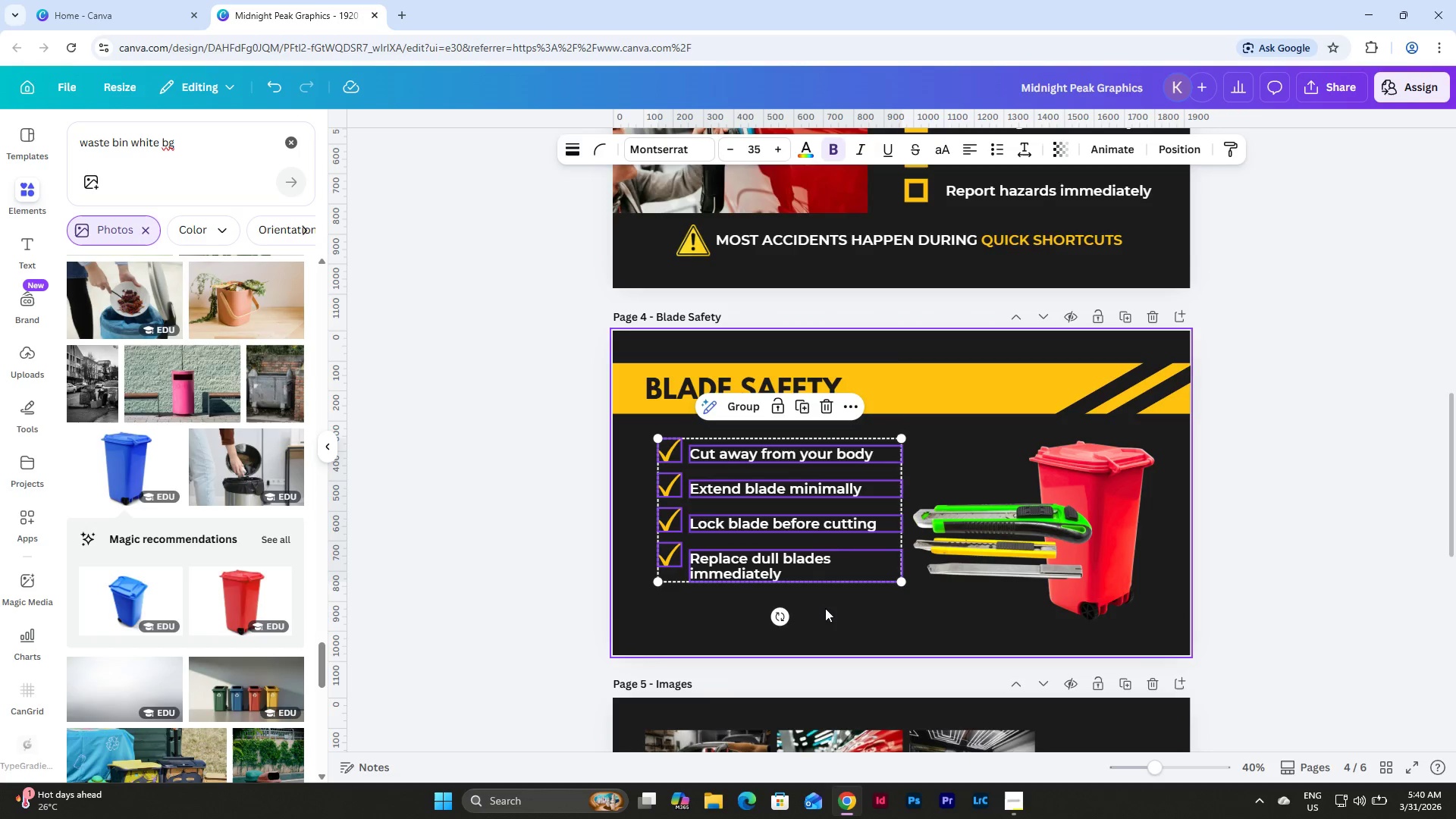 
left_click([855, 624])
 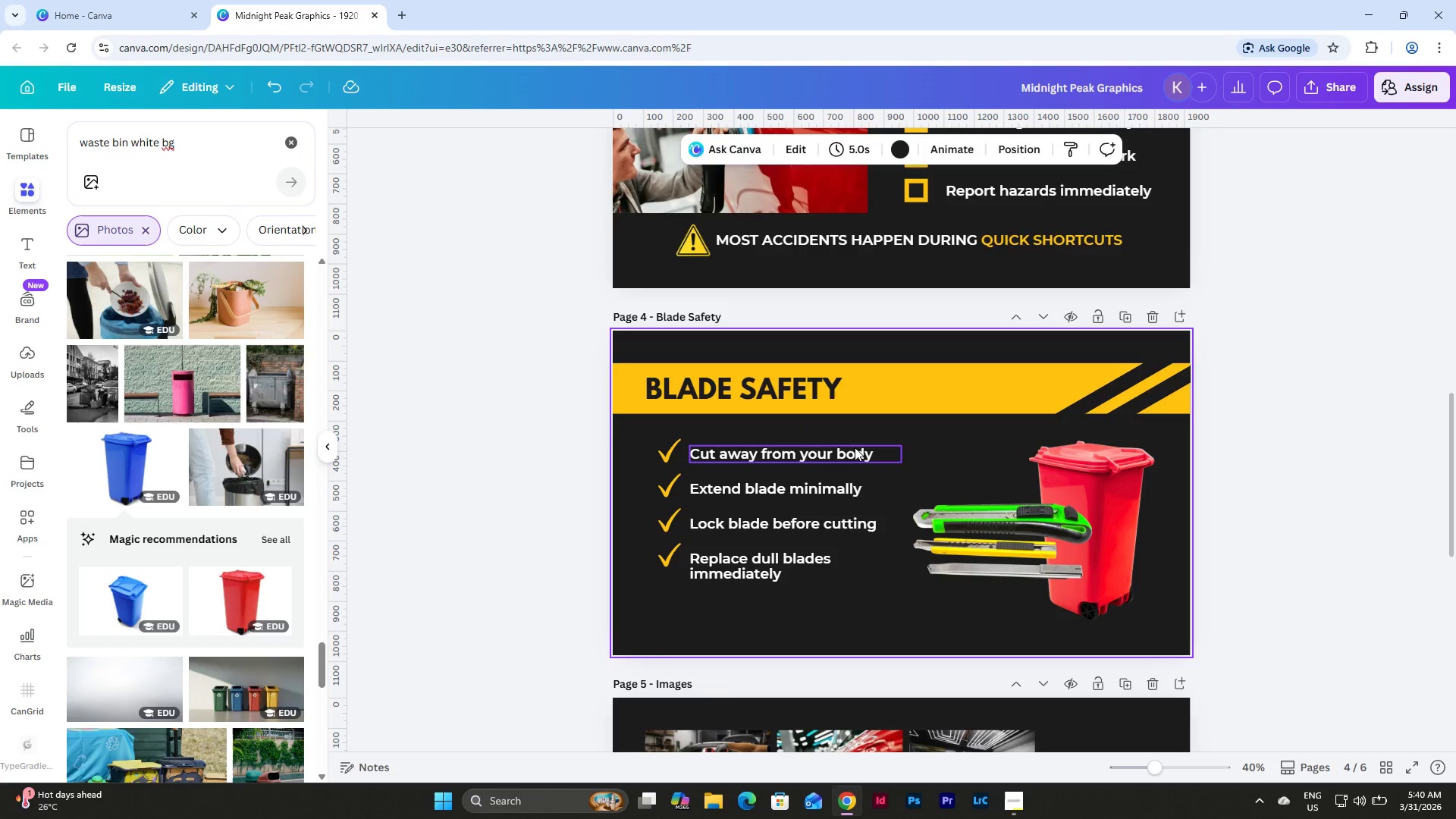 
scroll: coordinate [872, 428], scroll_direction: up, amount: 6.0
 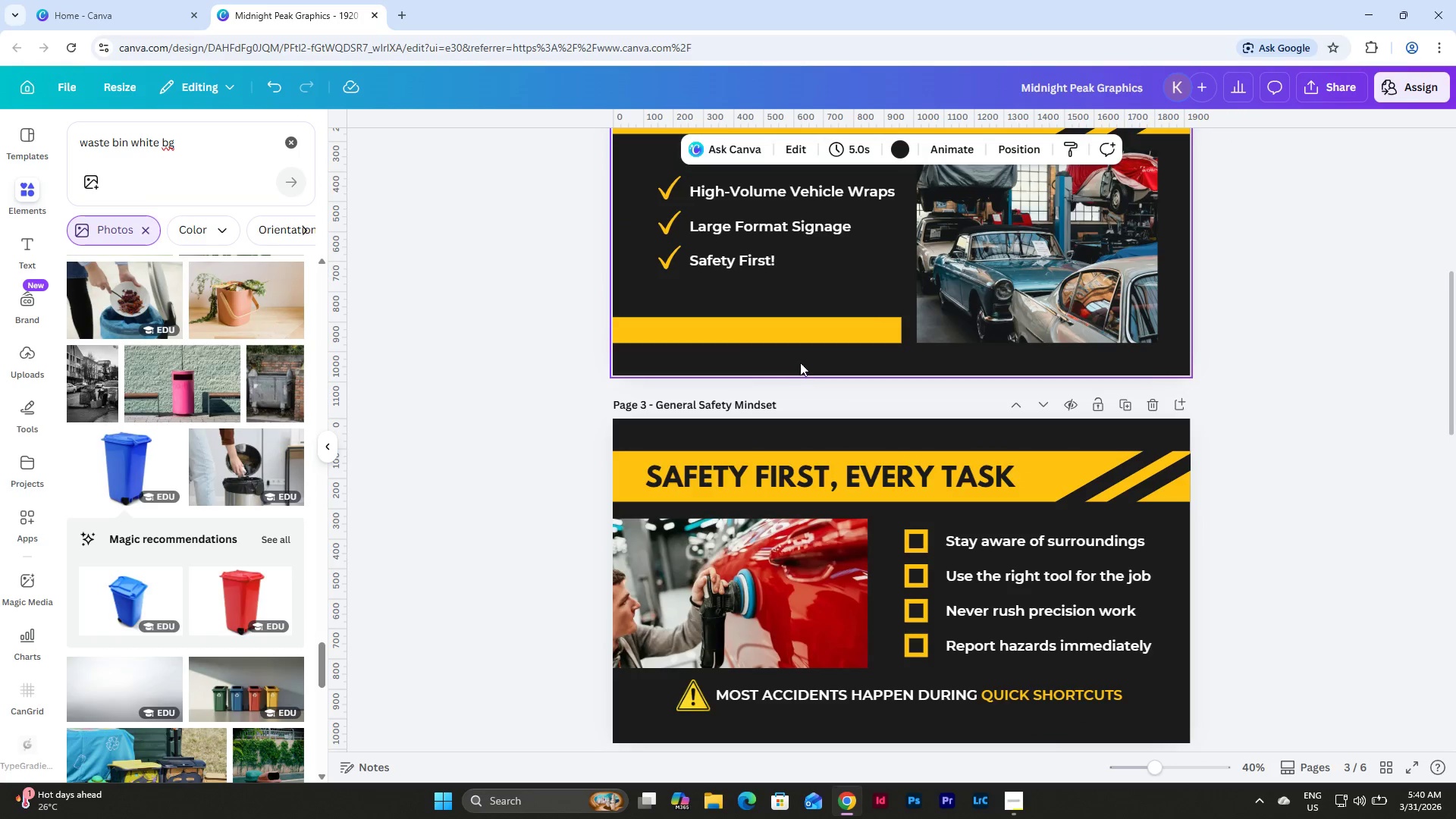 
left_click([804, 327])
 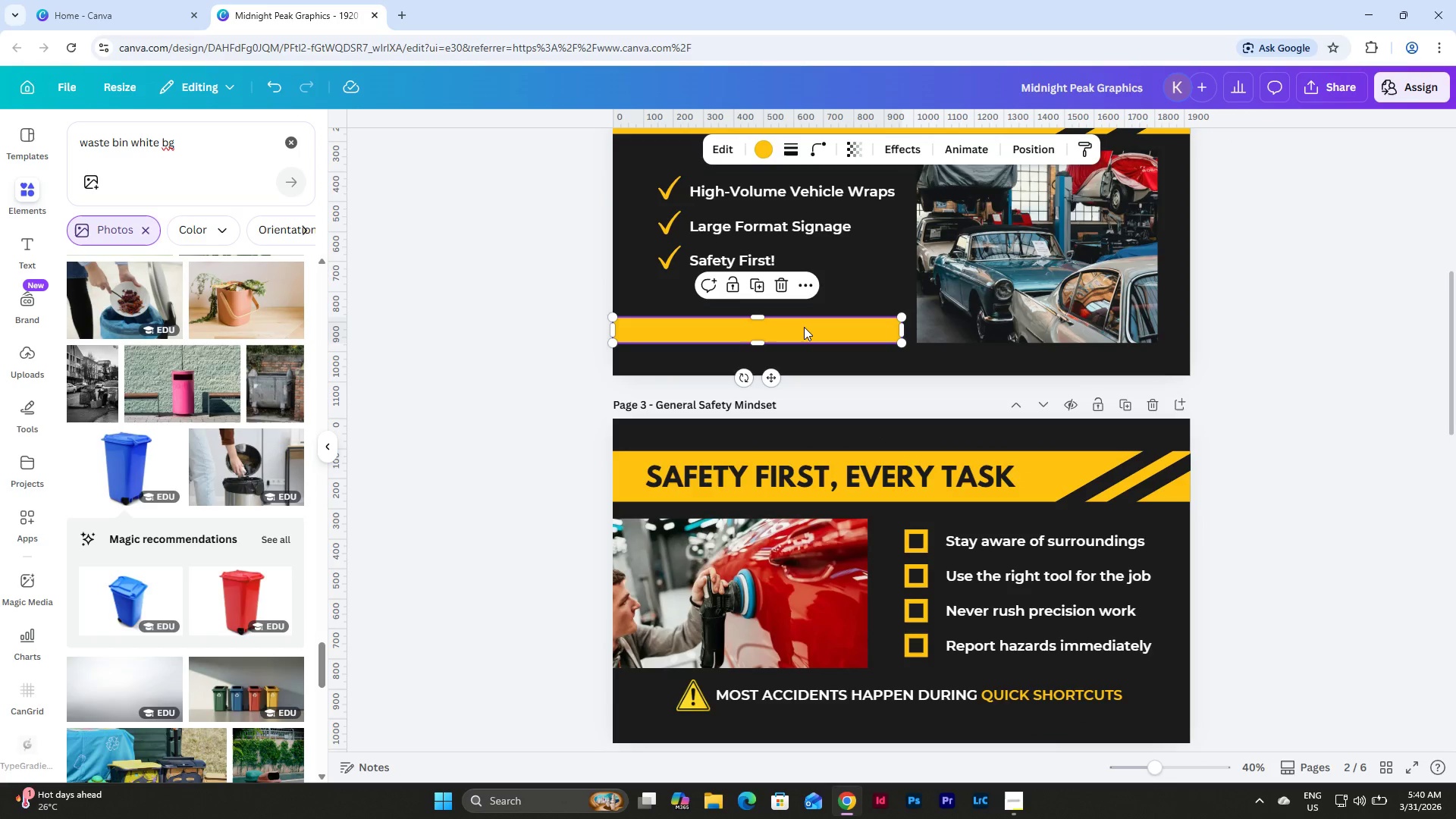 
key(Control+C)
 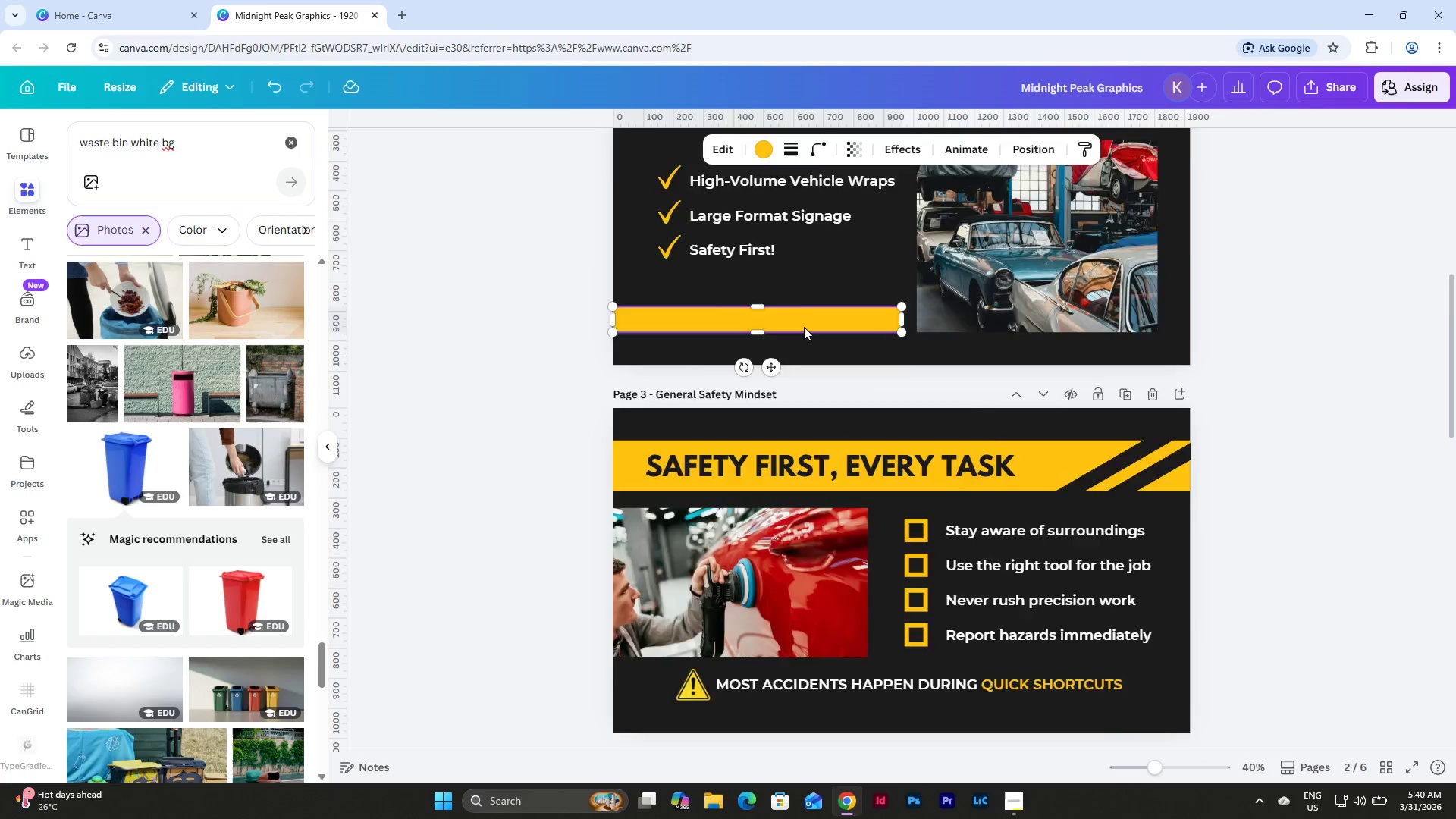 
scroll: coordinate [834, 447], scroll_direction: down, amount: 7.0
 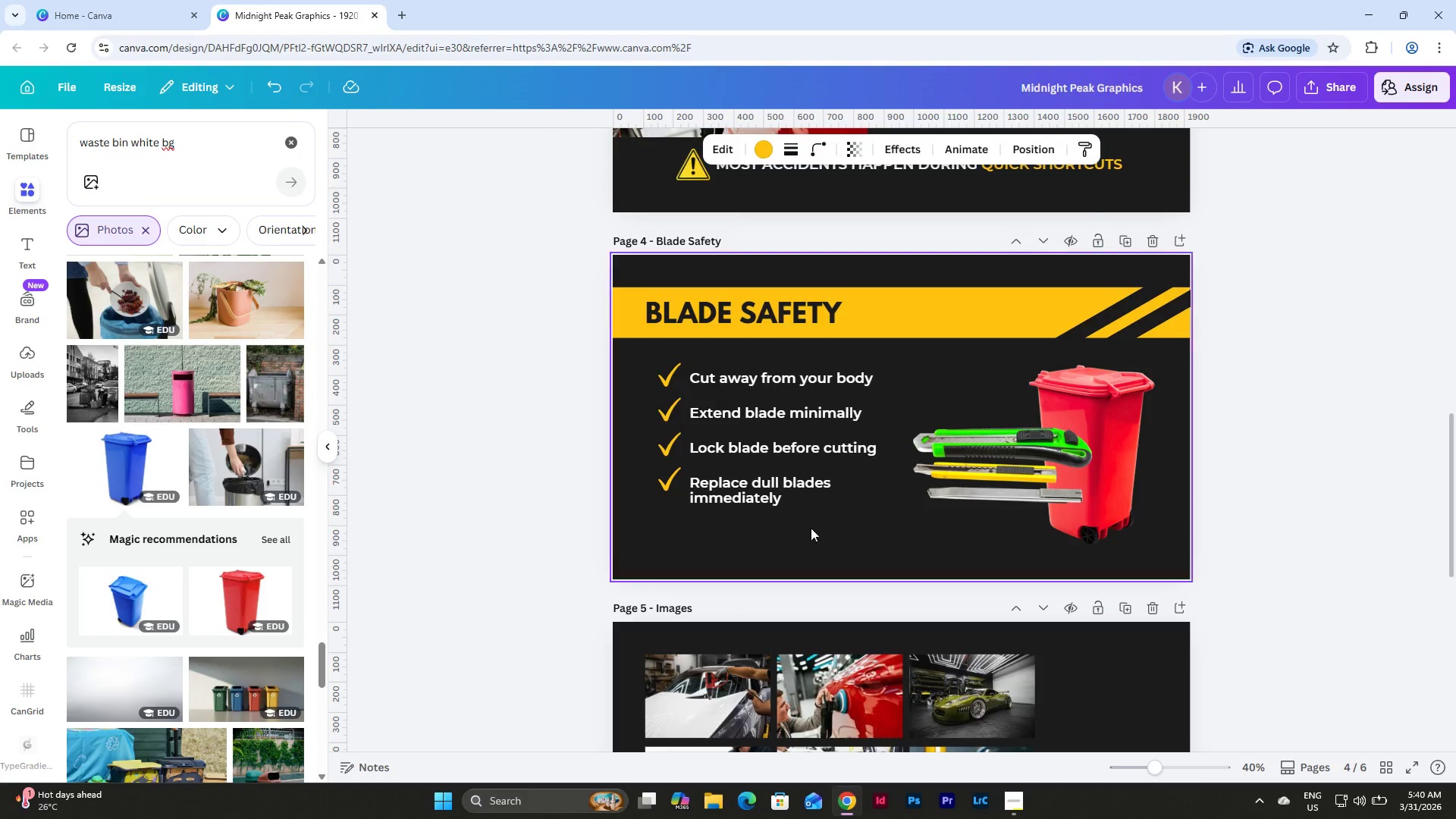 
scroll: coordinate [844, 468], scroll_direction: up, amount: 1.0
 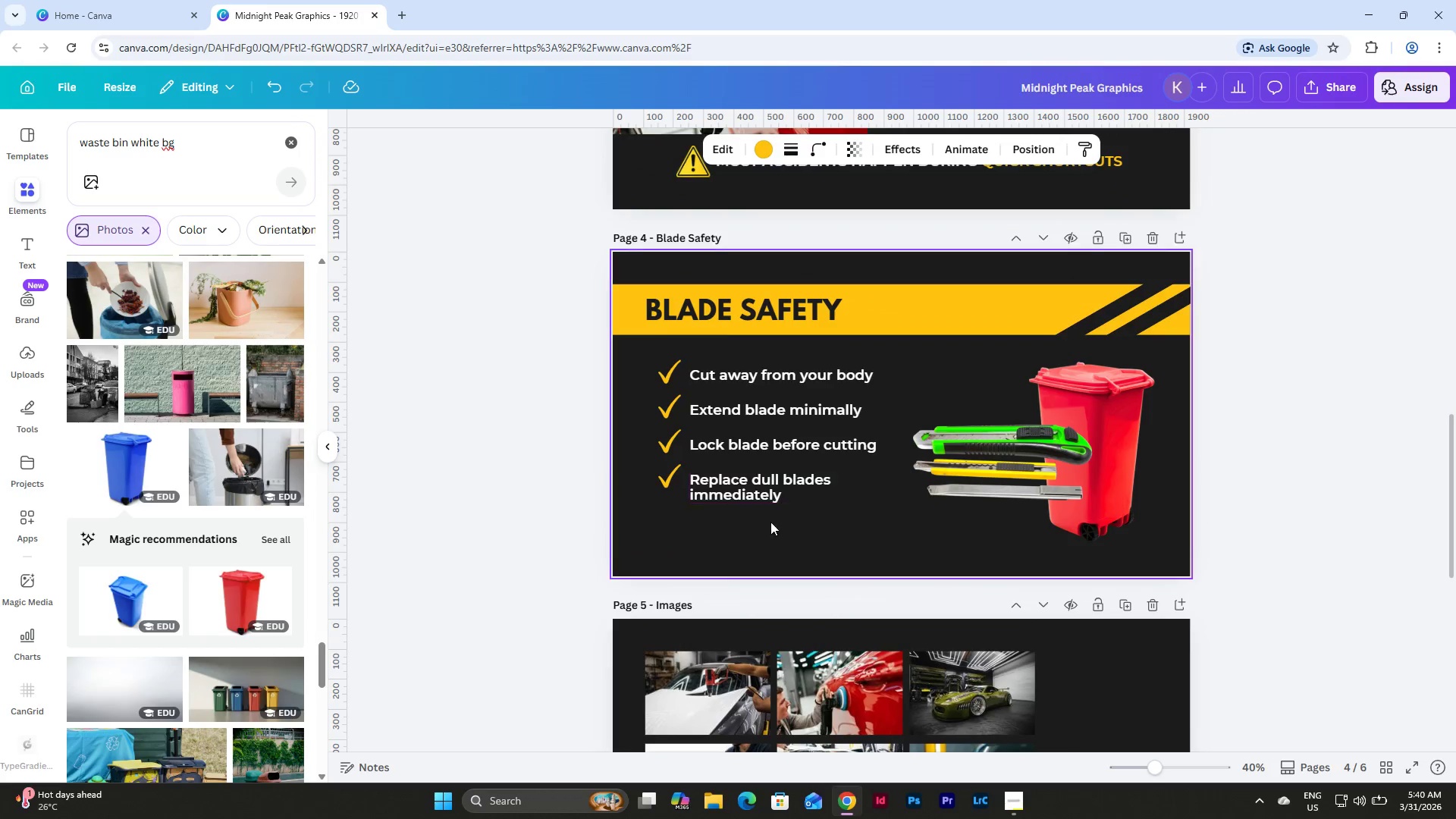 
left_click([751, 552])
 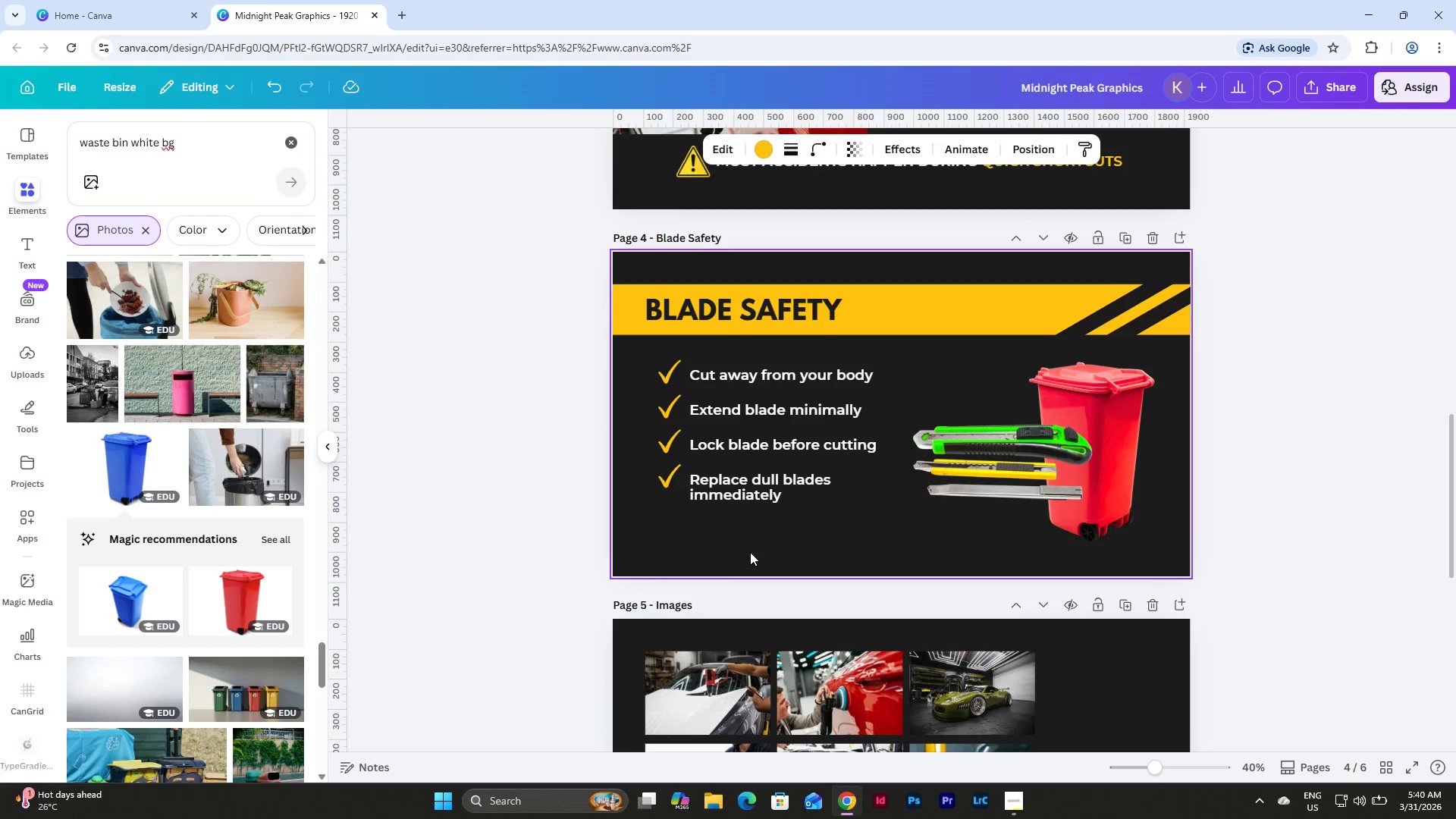 
key(Control+V)
 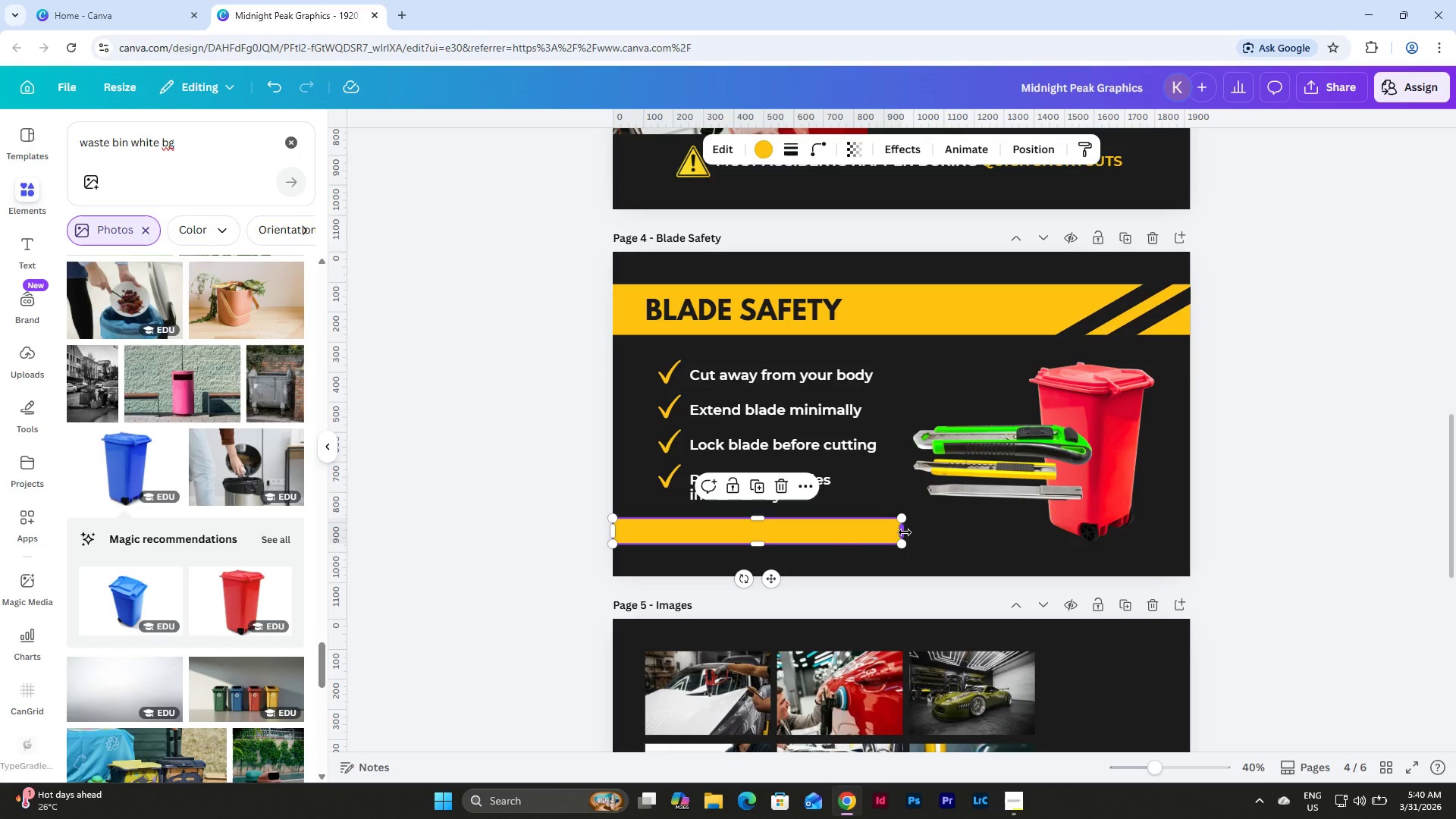 
left_click([940, 535])
 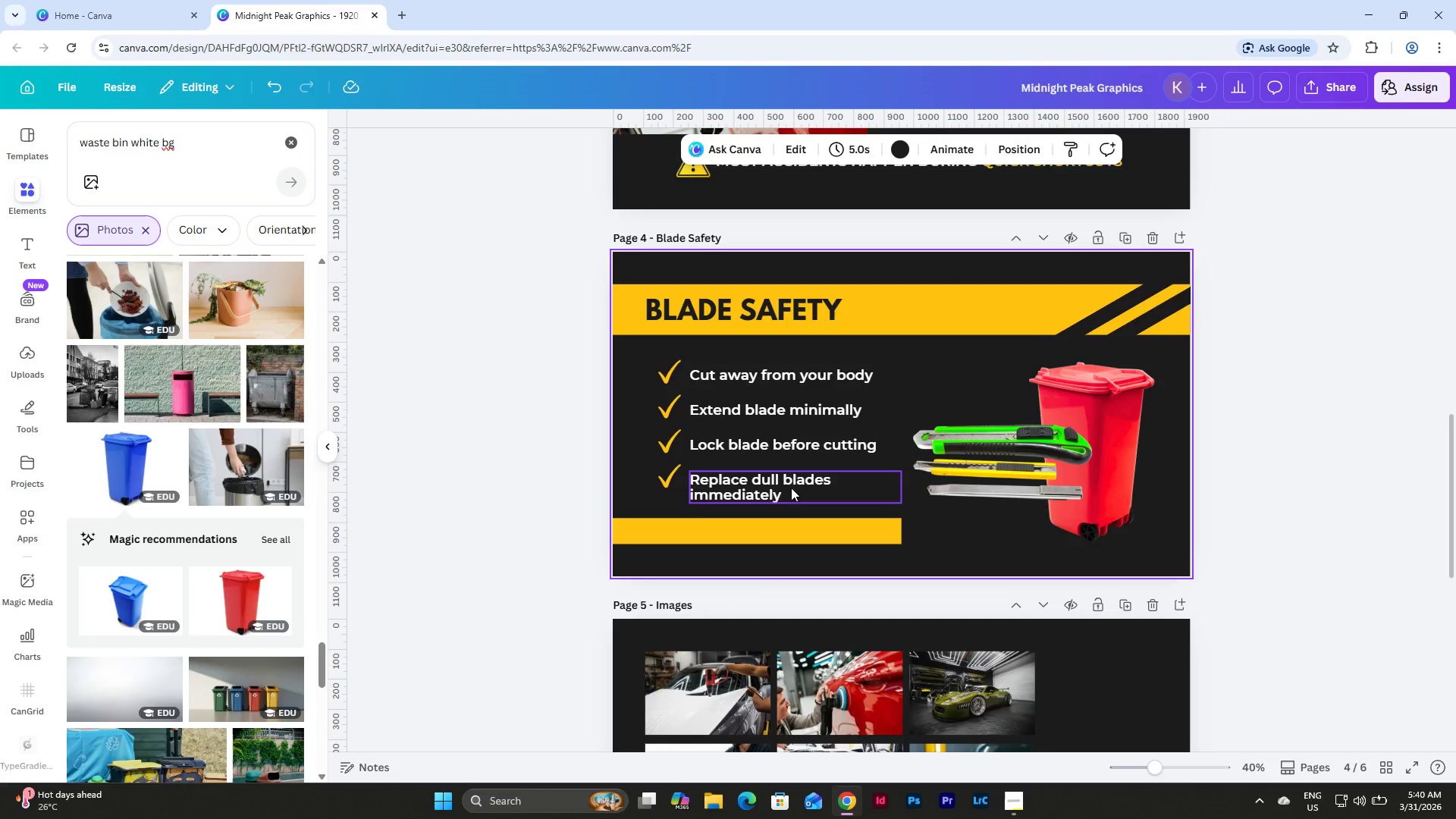 
left_click([767, 482])
 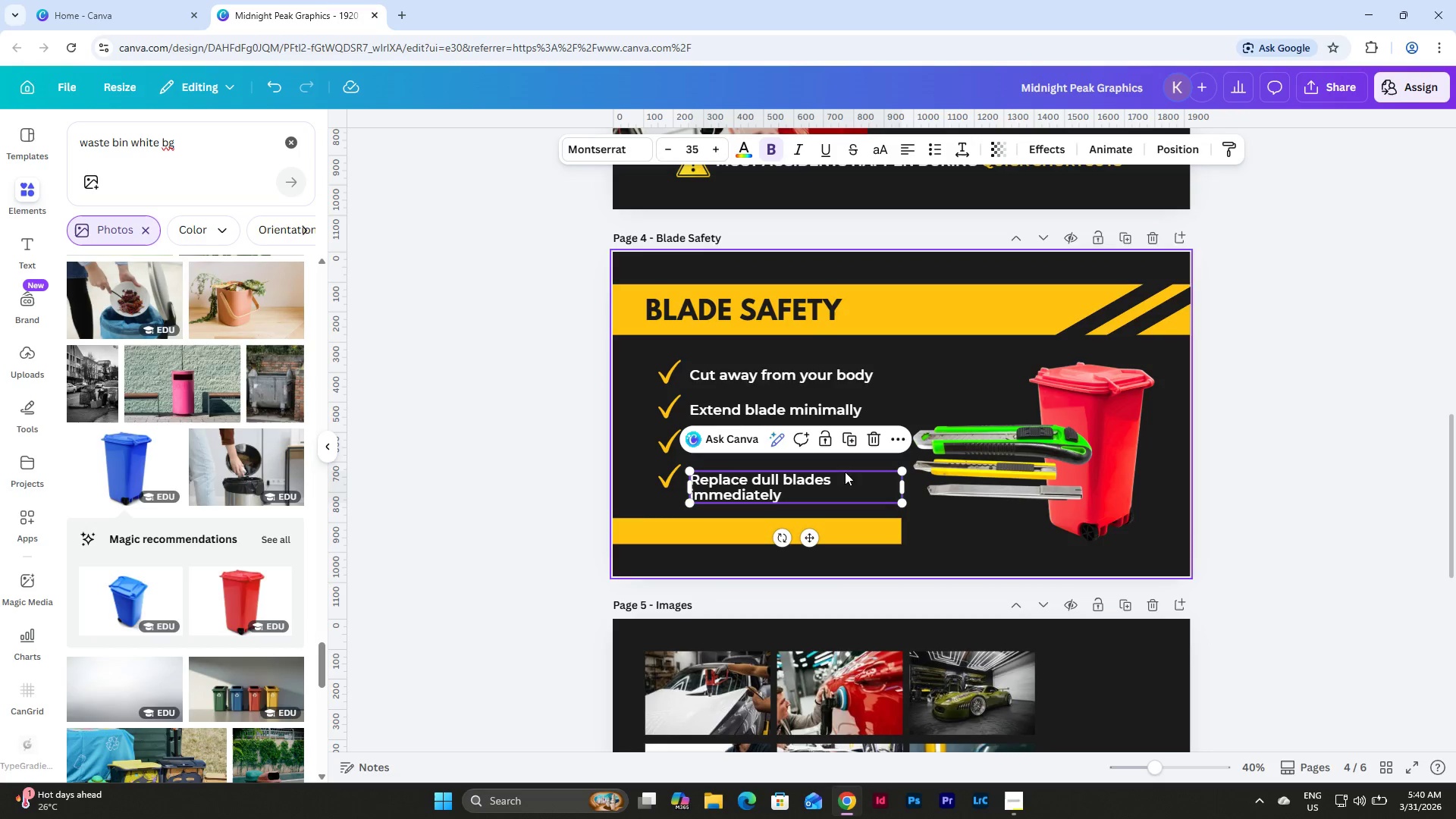 
left_click_drag(start_coordinate=[839, 482], to_coordinate=[806, 534])
 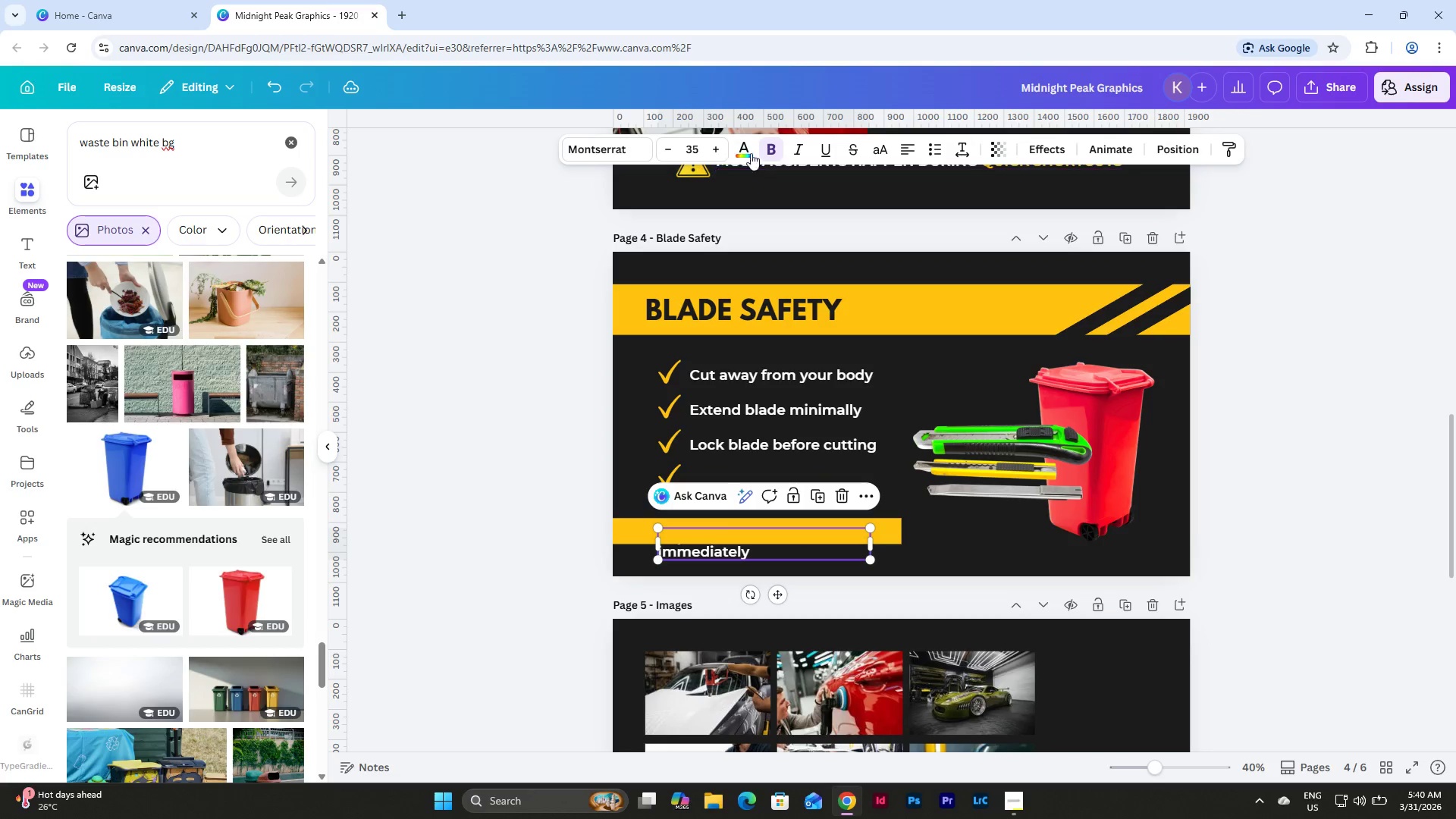 
left_click([748, 144])
 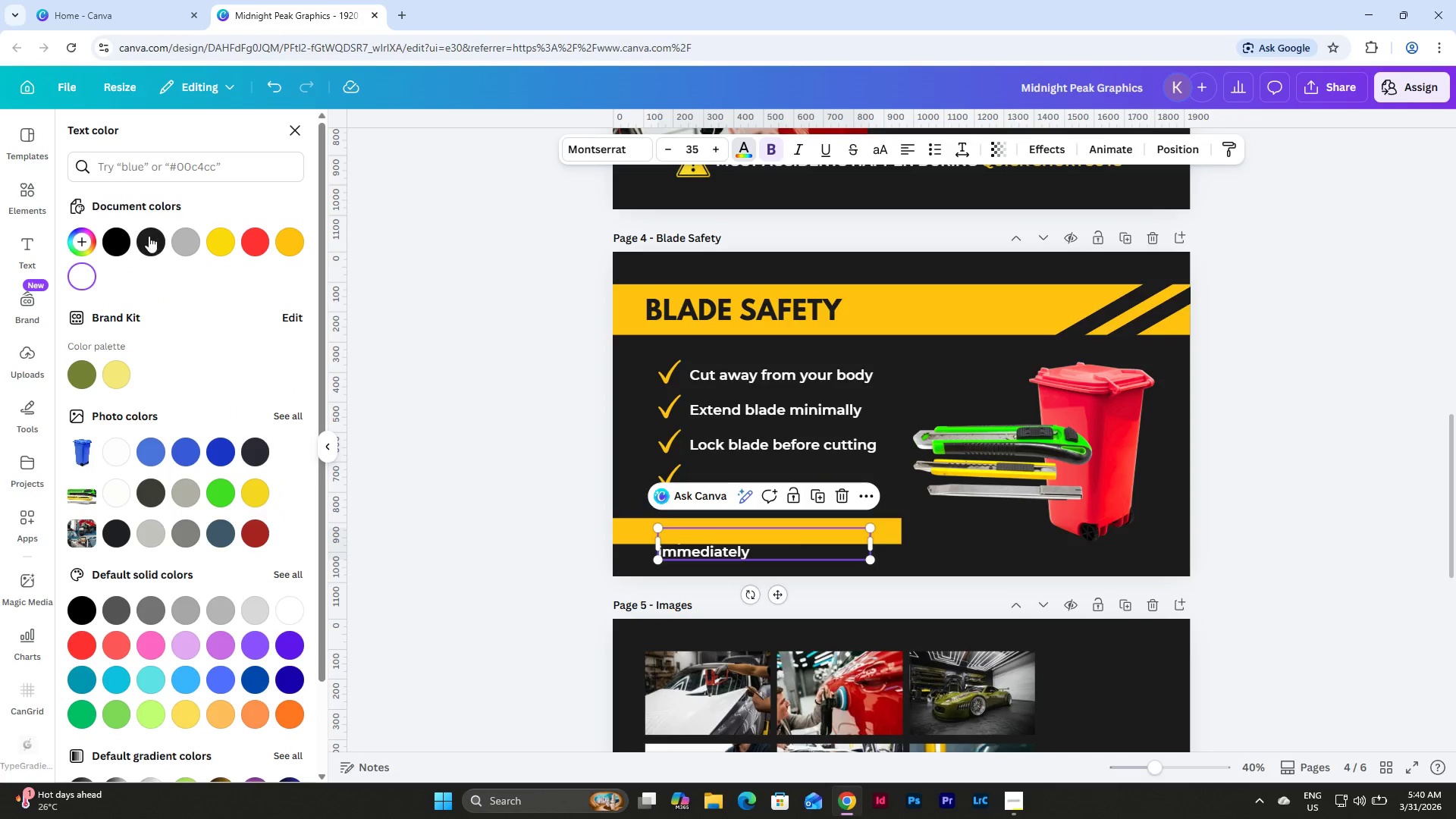 
left_click([153, 237])
 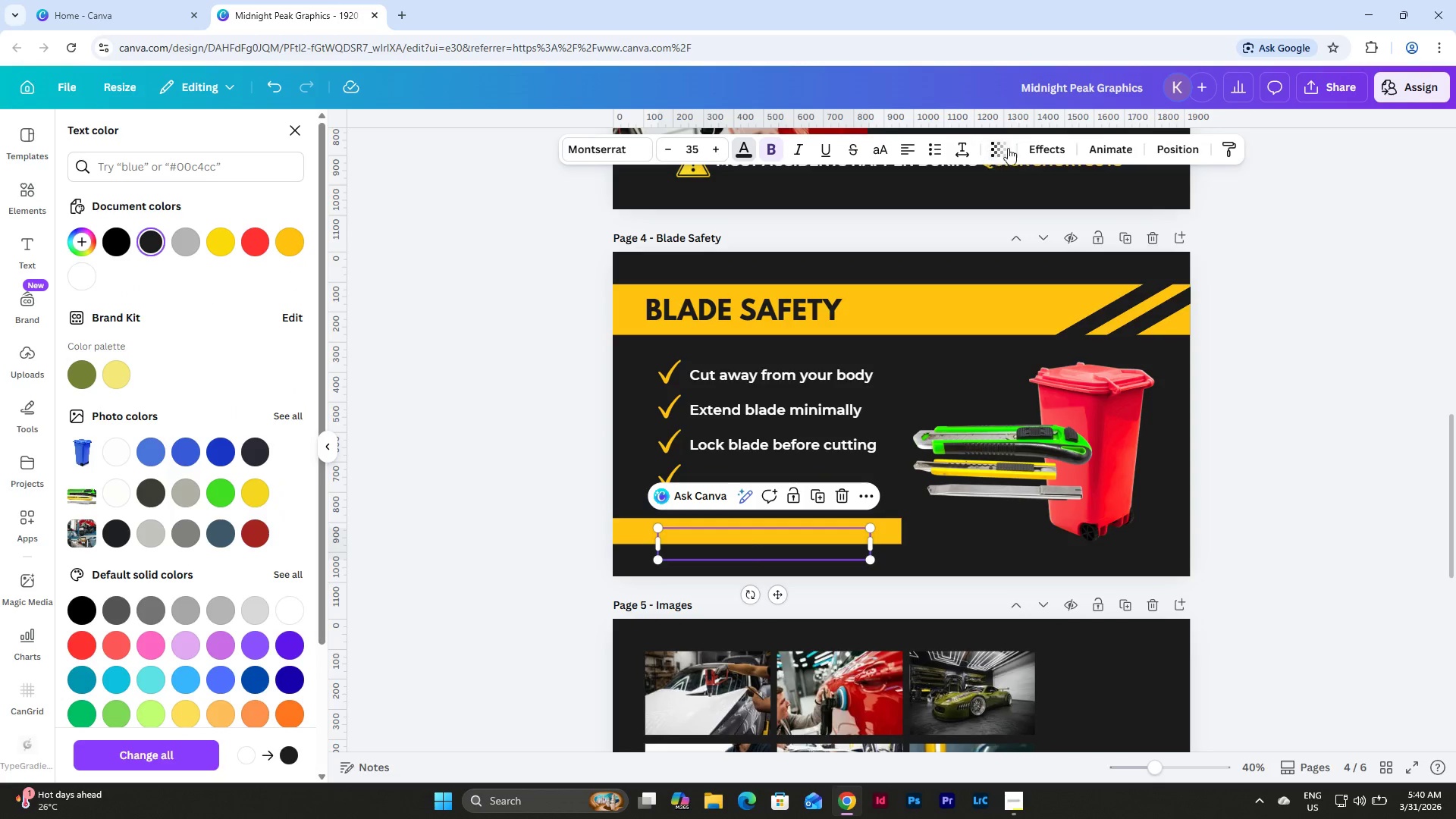 
left_click([1171, 154])
 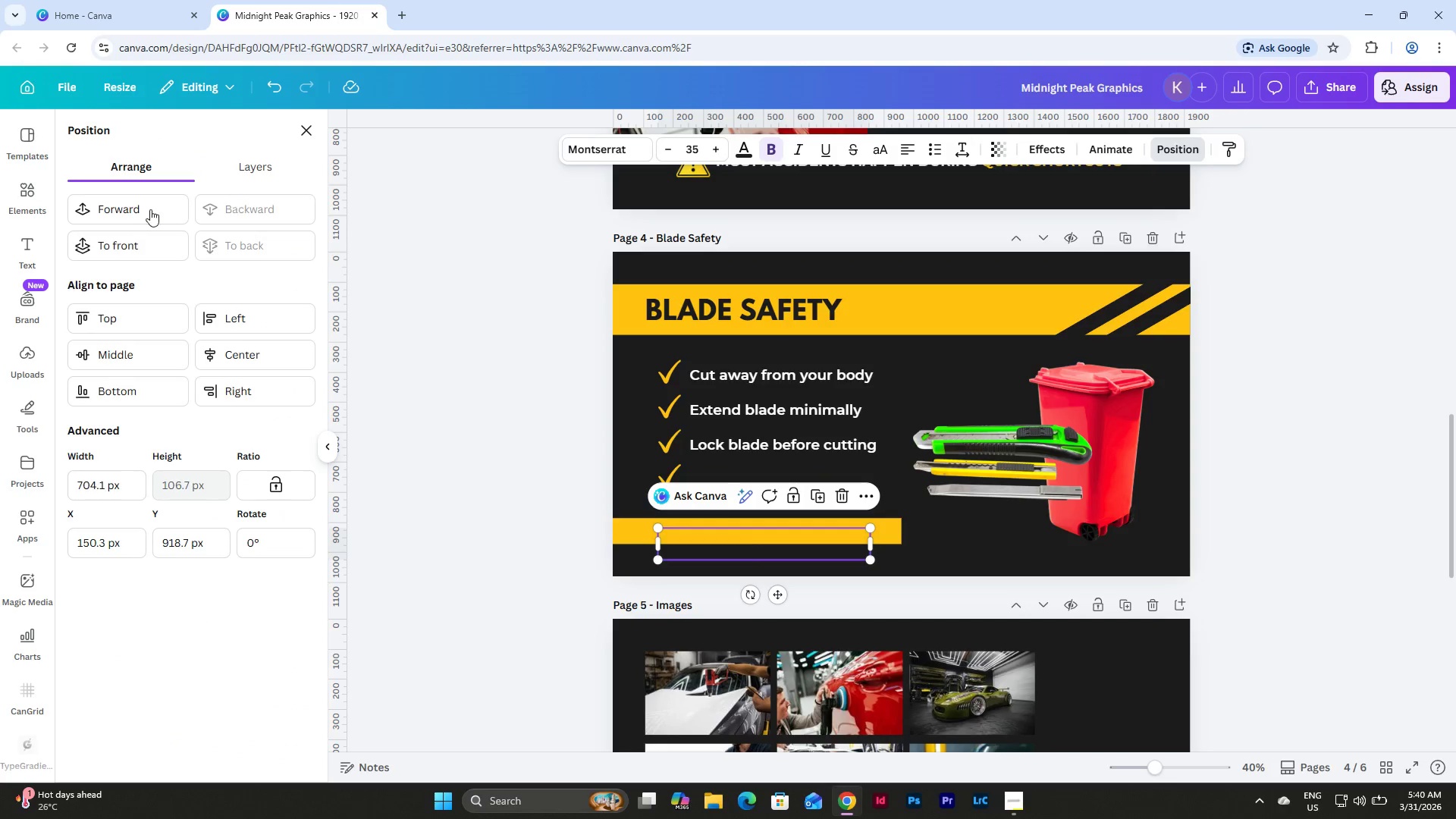 
left_click([145, 211])
 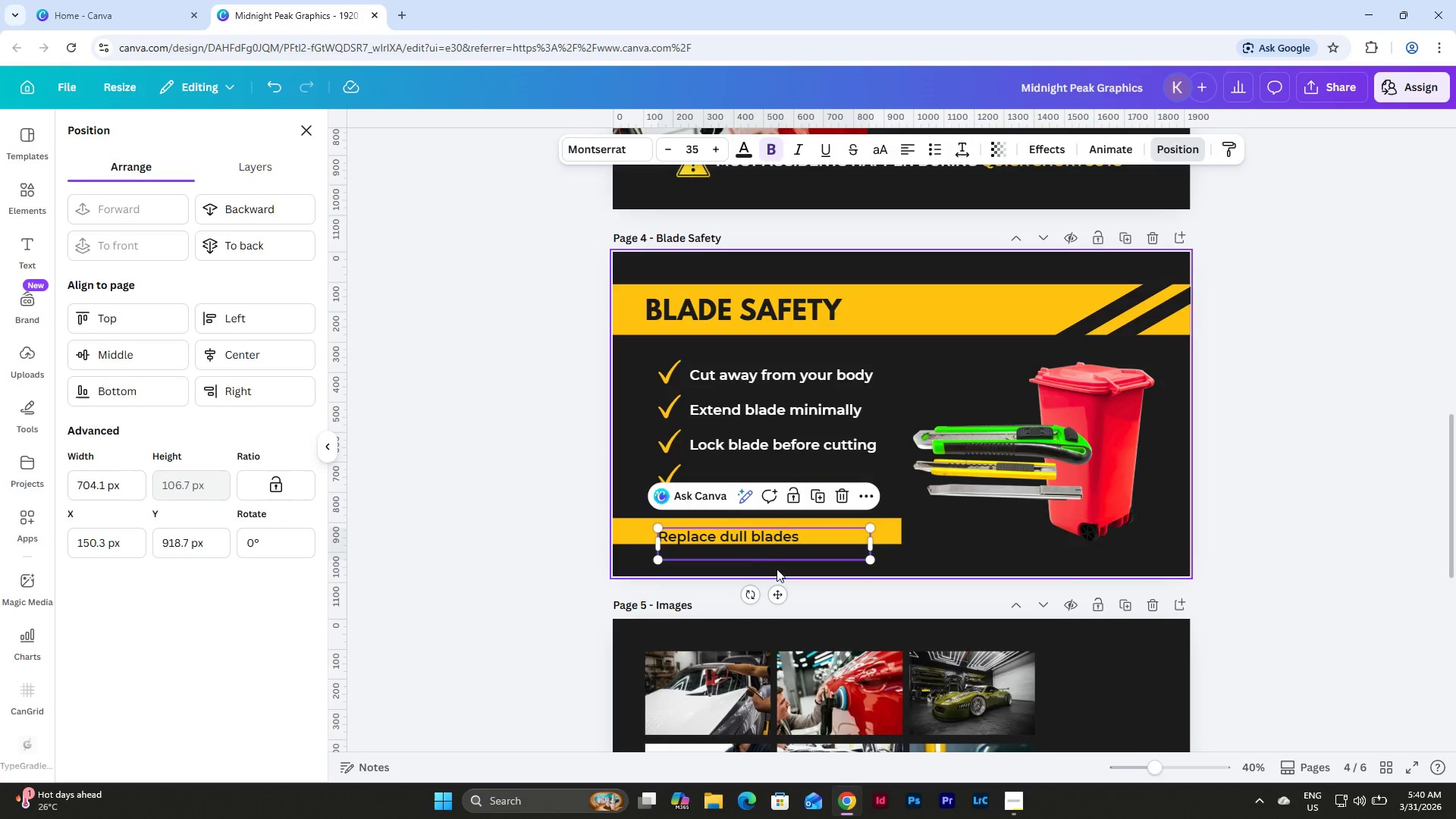 
left_click([780, 541])
 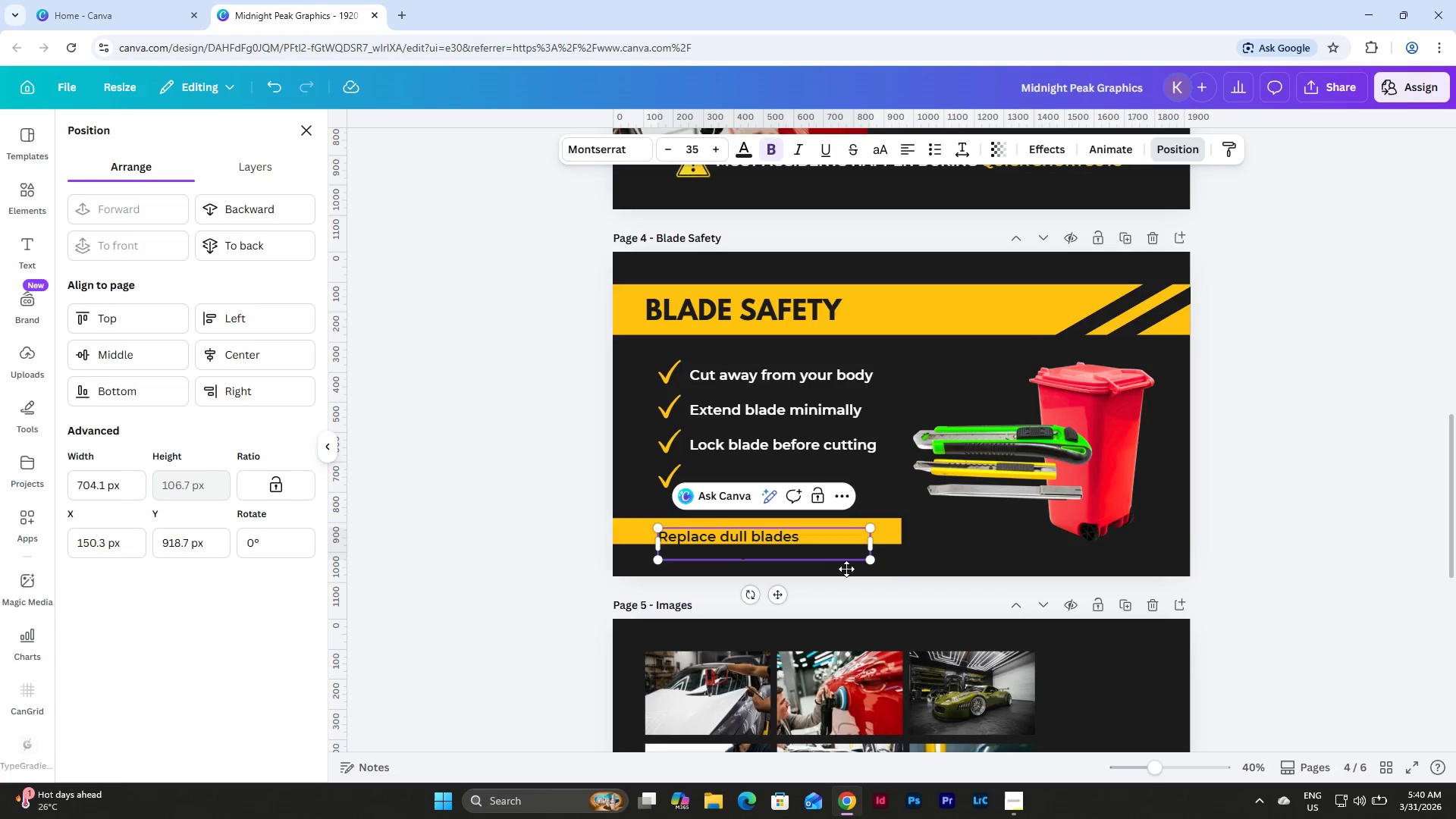 
left_click([958, 552])
 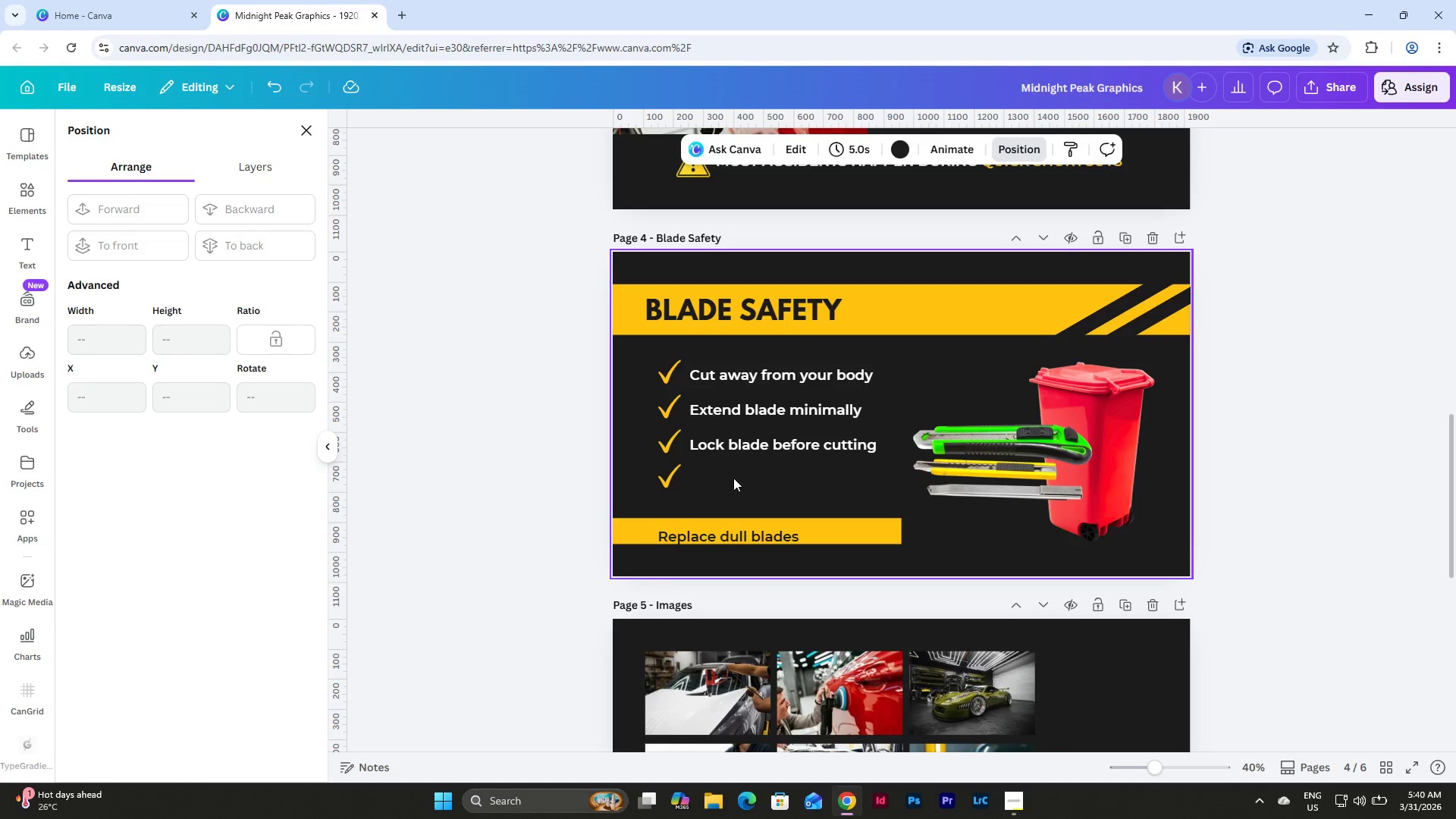 
key(Control+Z)
 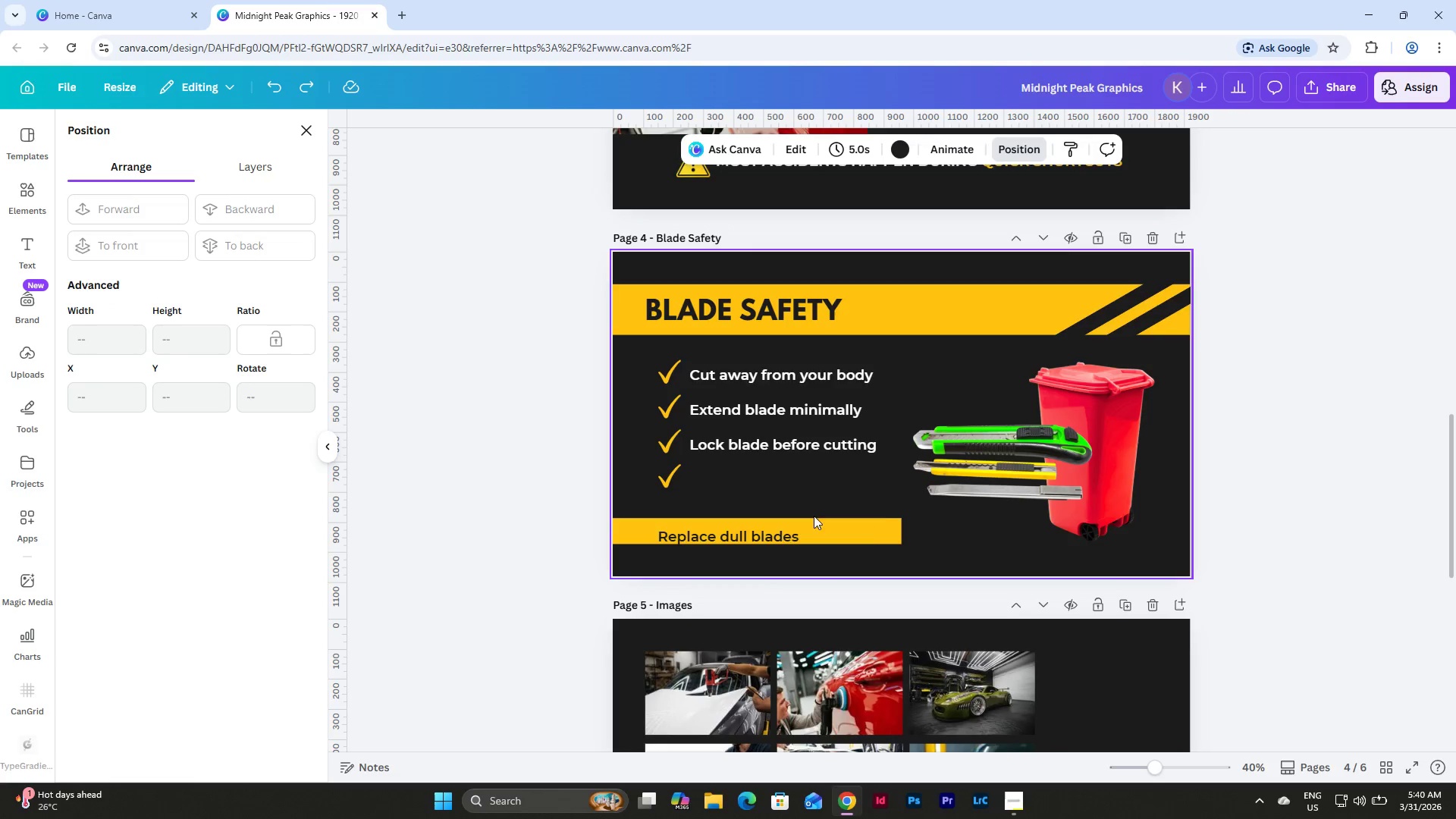 
key(Control+Z)
 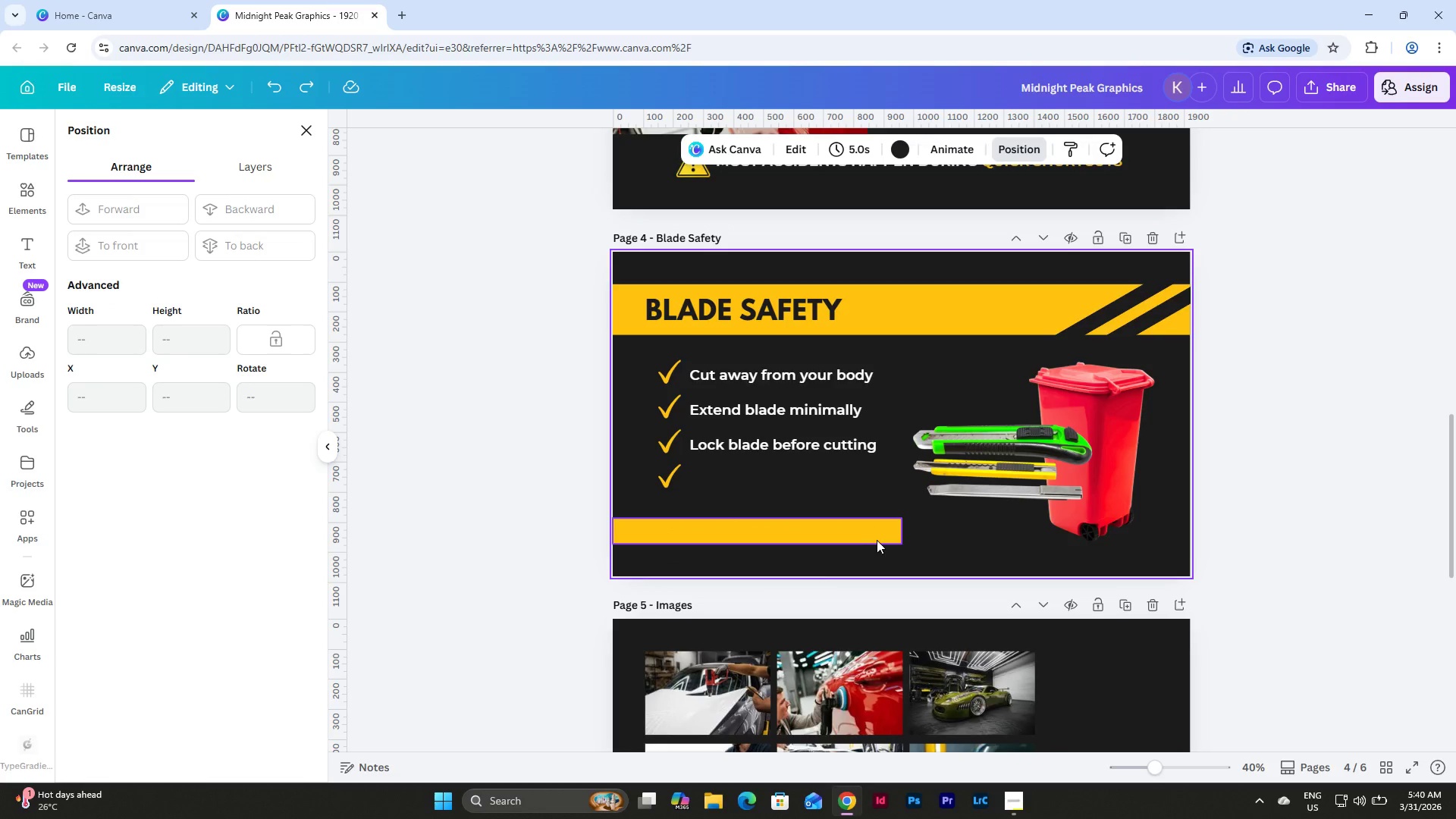 
key(Control+Z)
 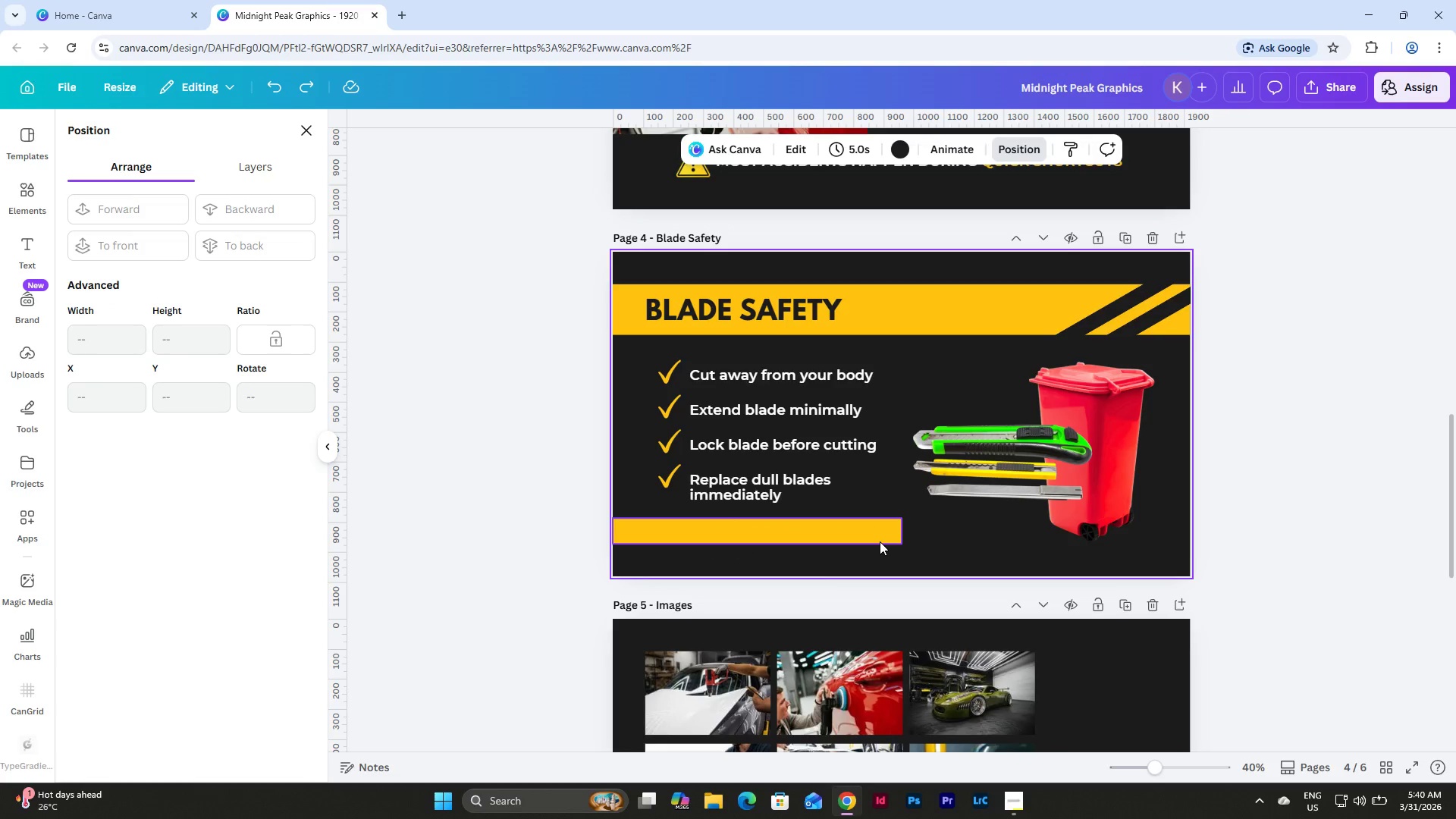 
key(Control+Z)
 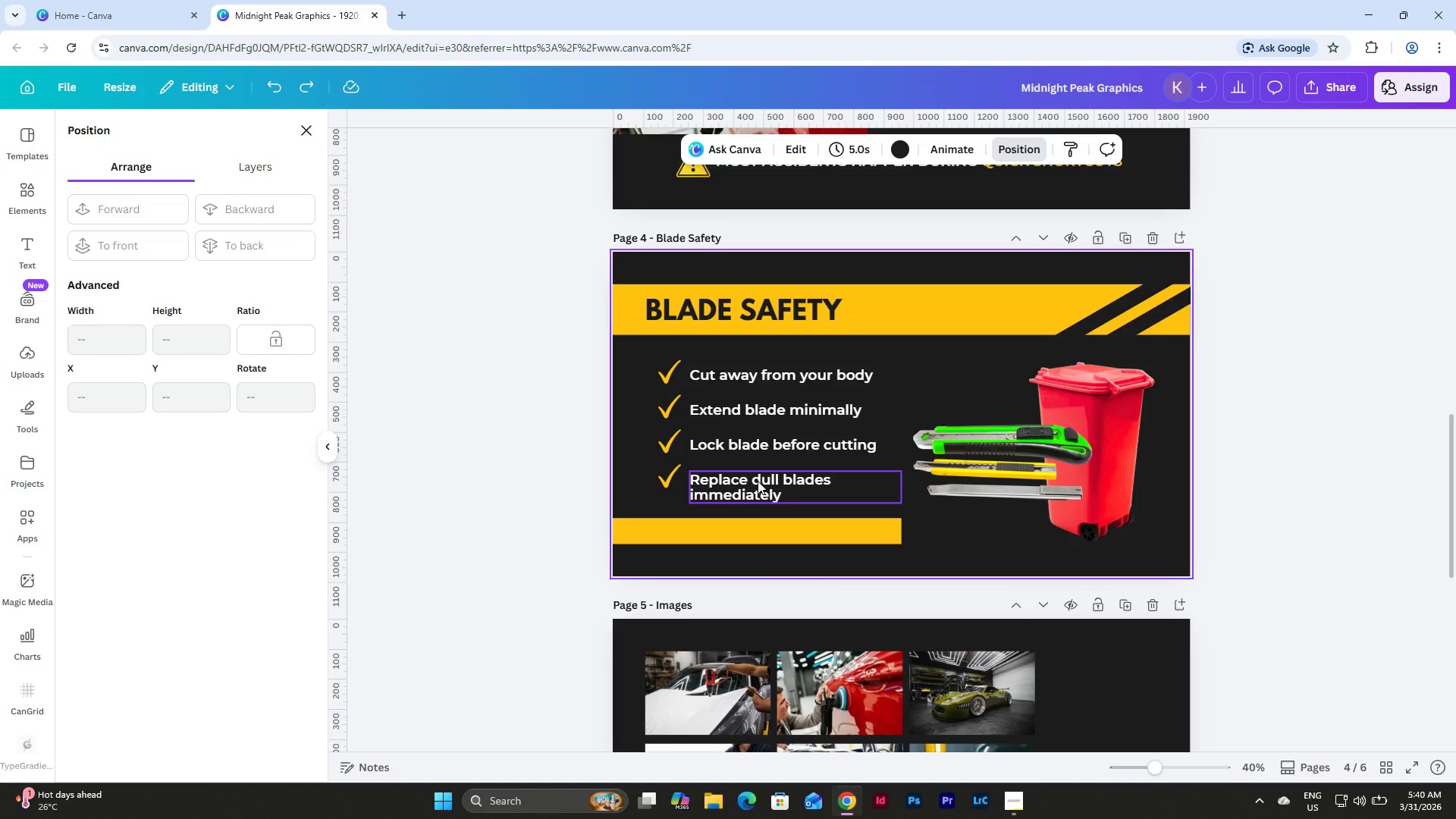 
key(Control+Z)
 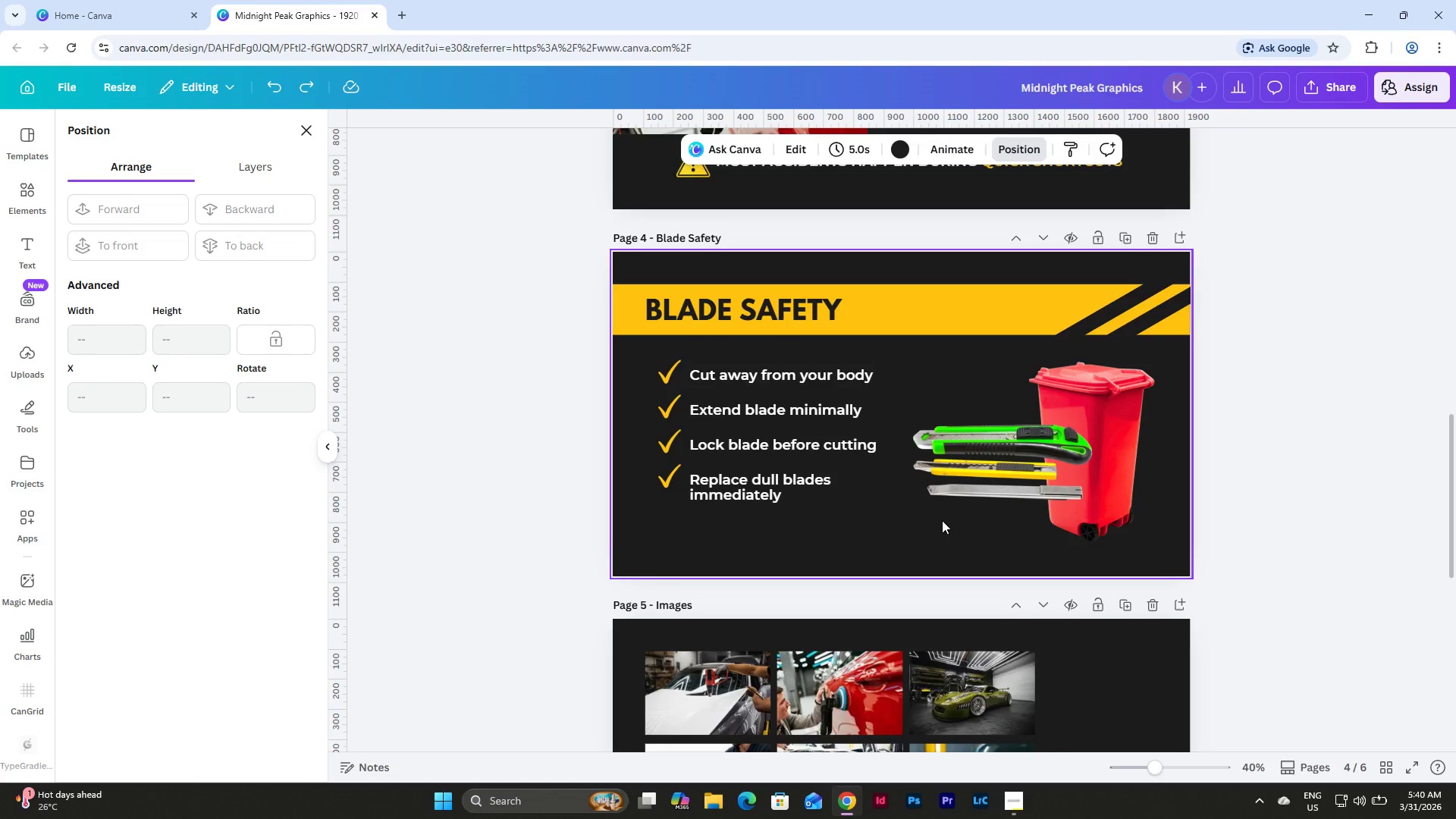 
key(Control+Y)
 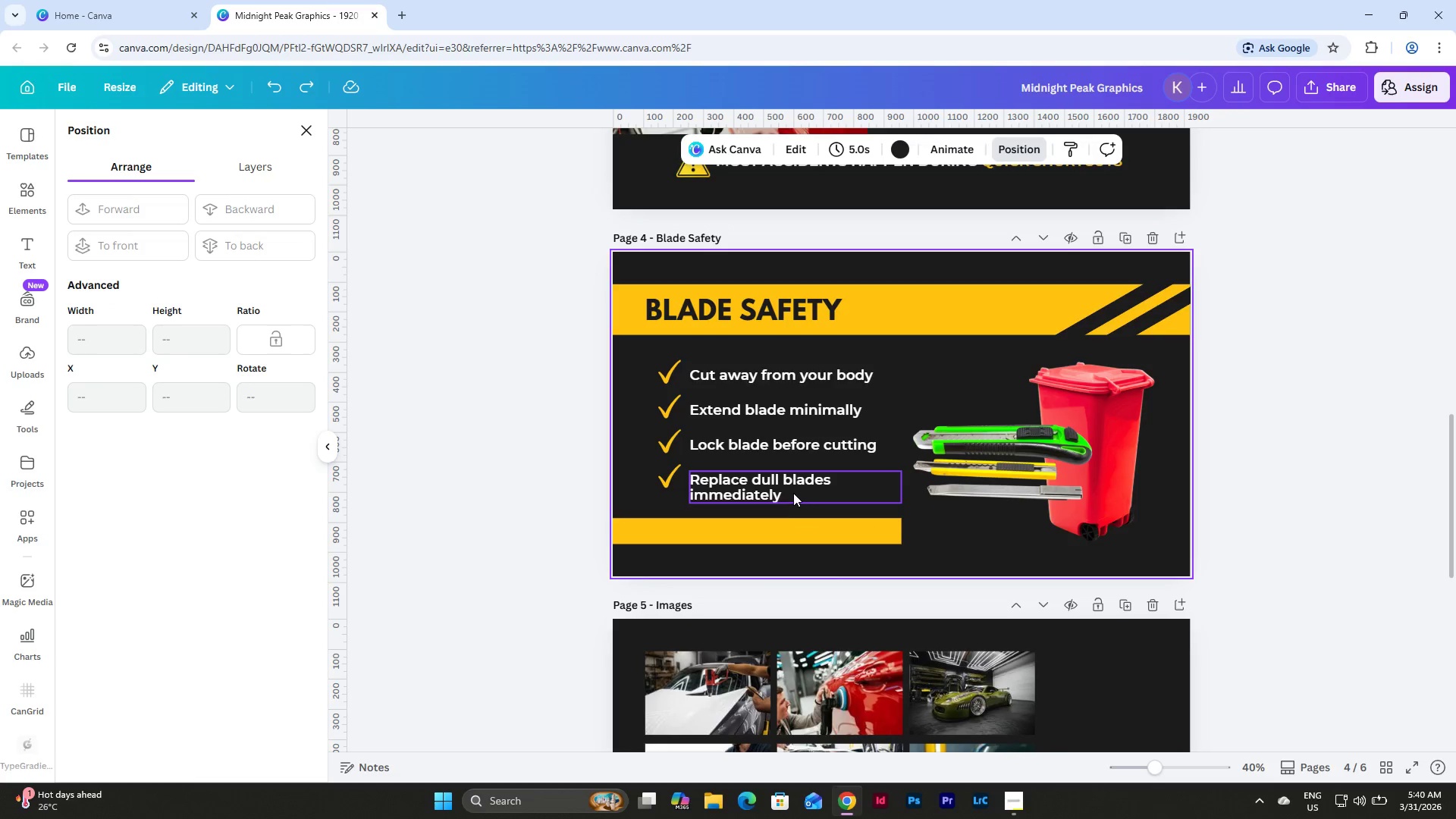 
left_click([792, 493])
 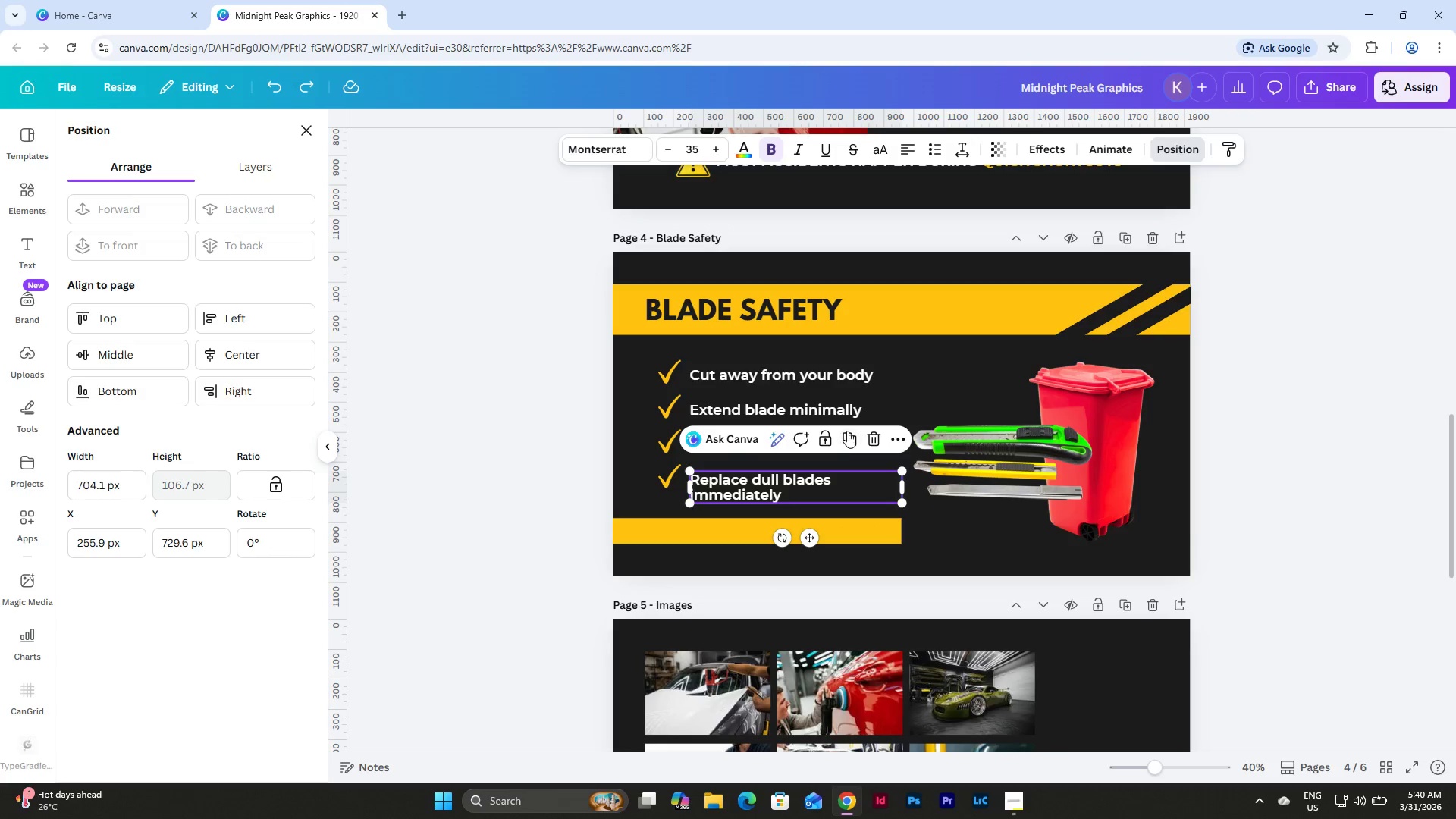 
left_click([853, 435])
 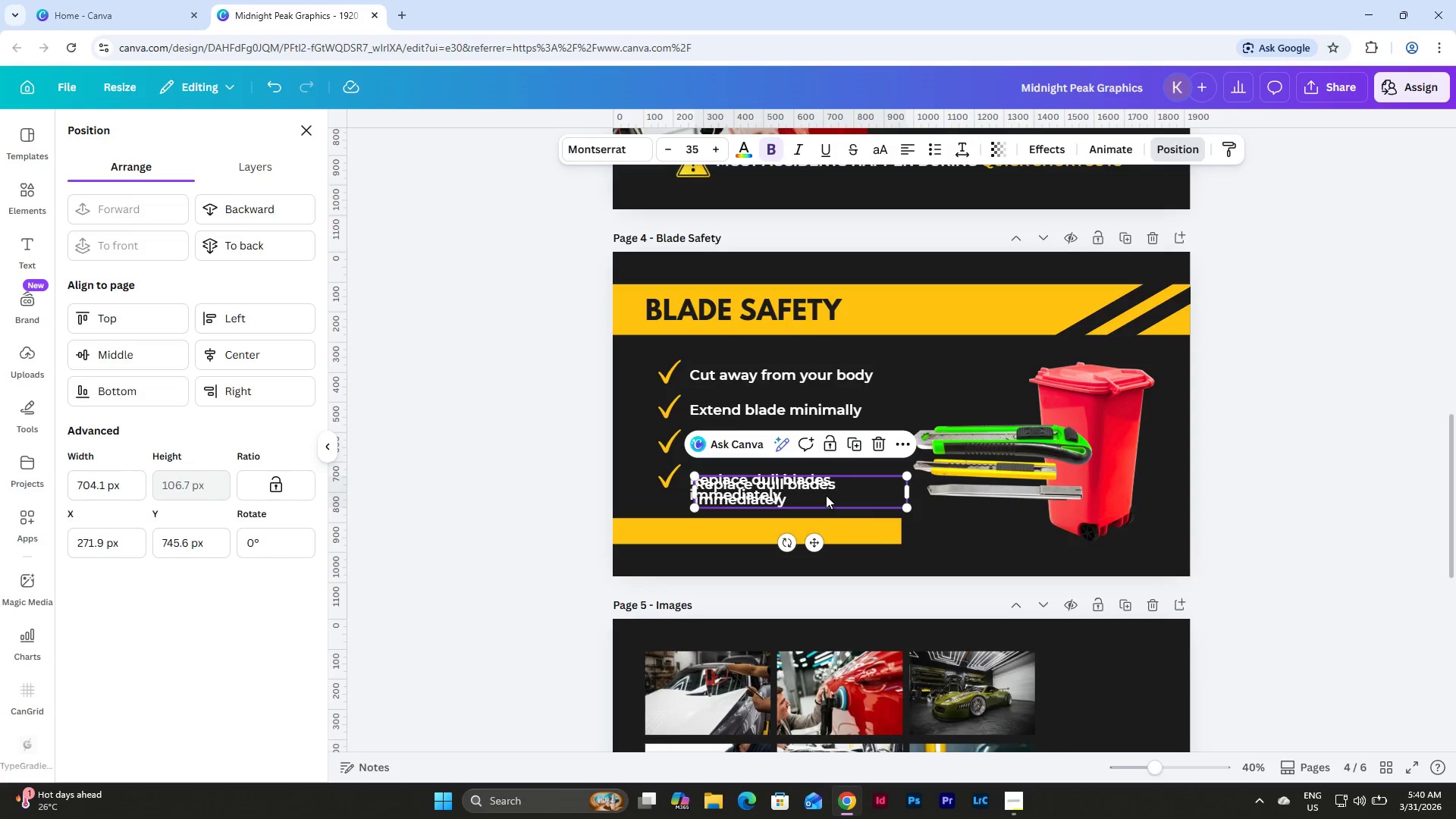 
left_click_drag(start_coordinate=[819, 492], to_coordinate=[800, 537])
 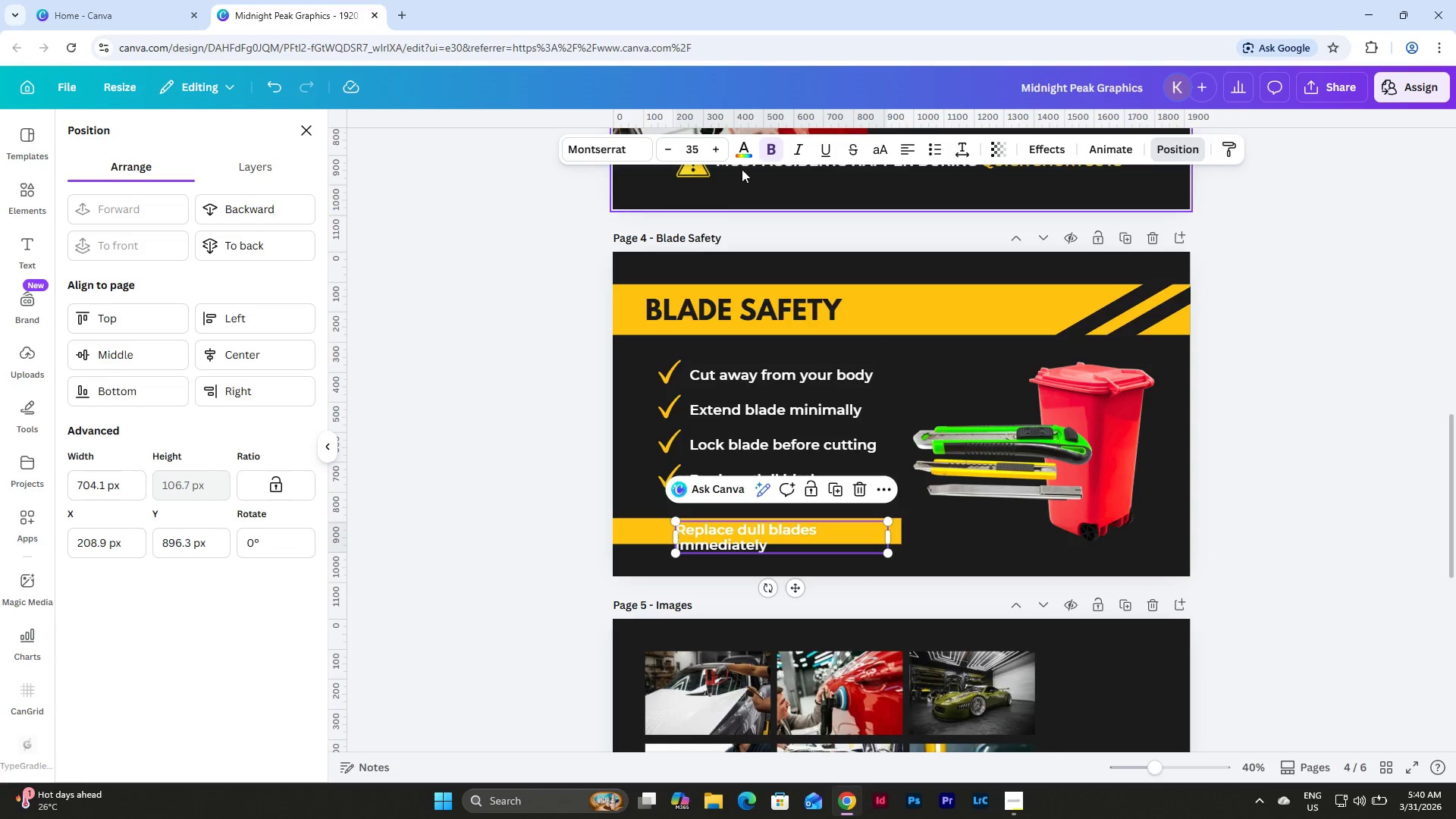 
left_click([742, 140])
 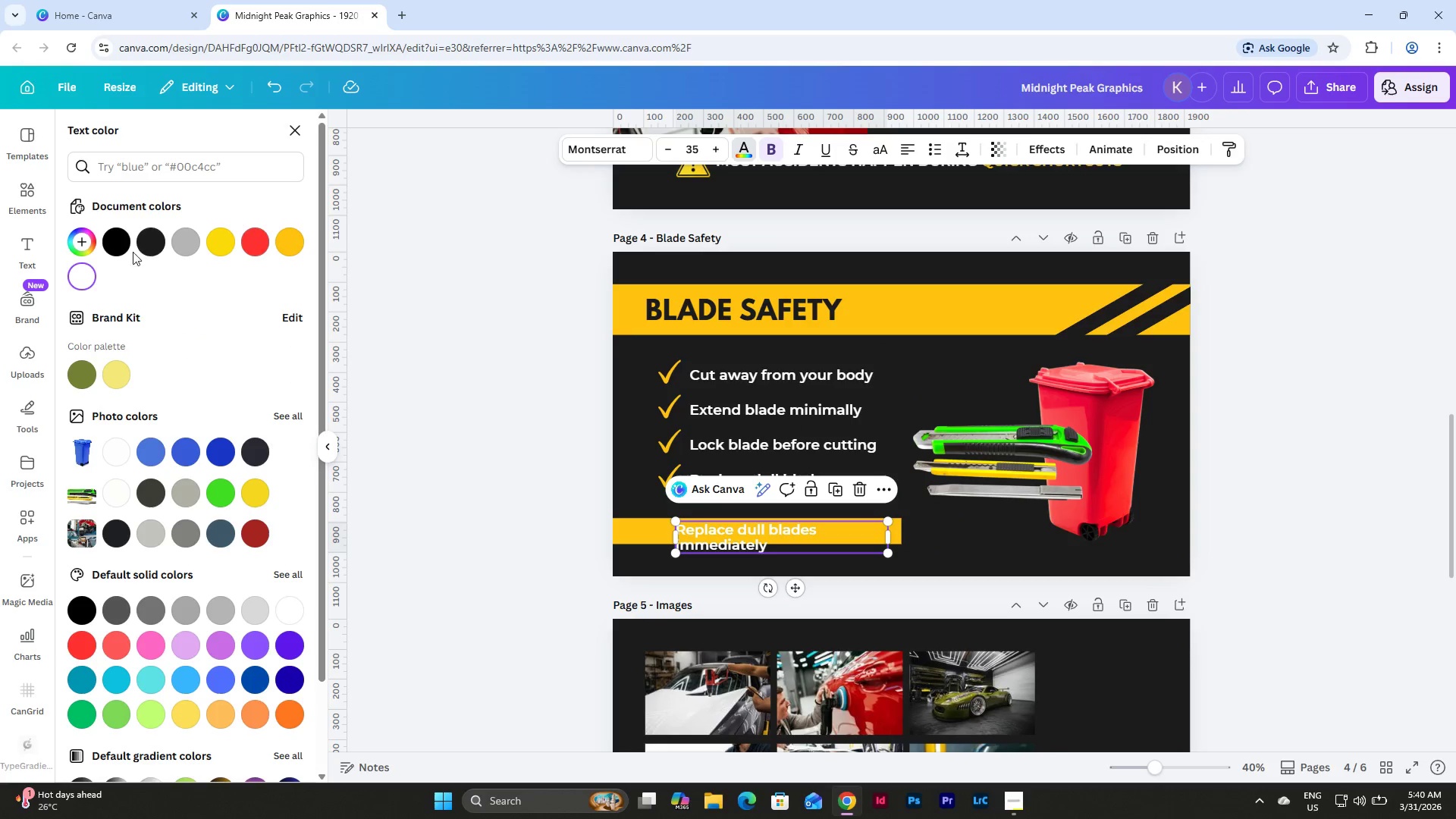 
left_click([155, 247])
 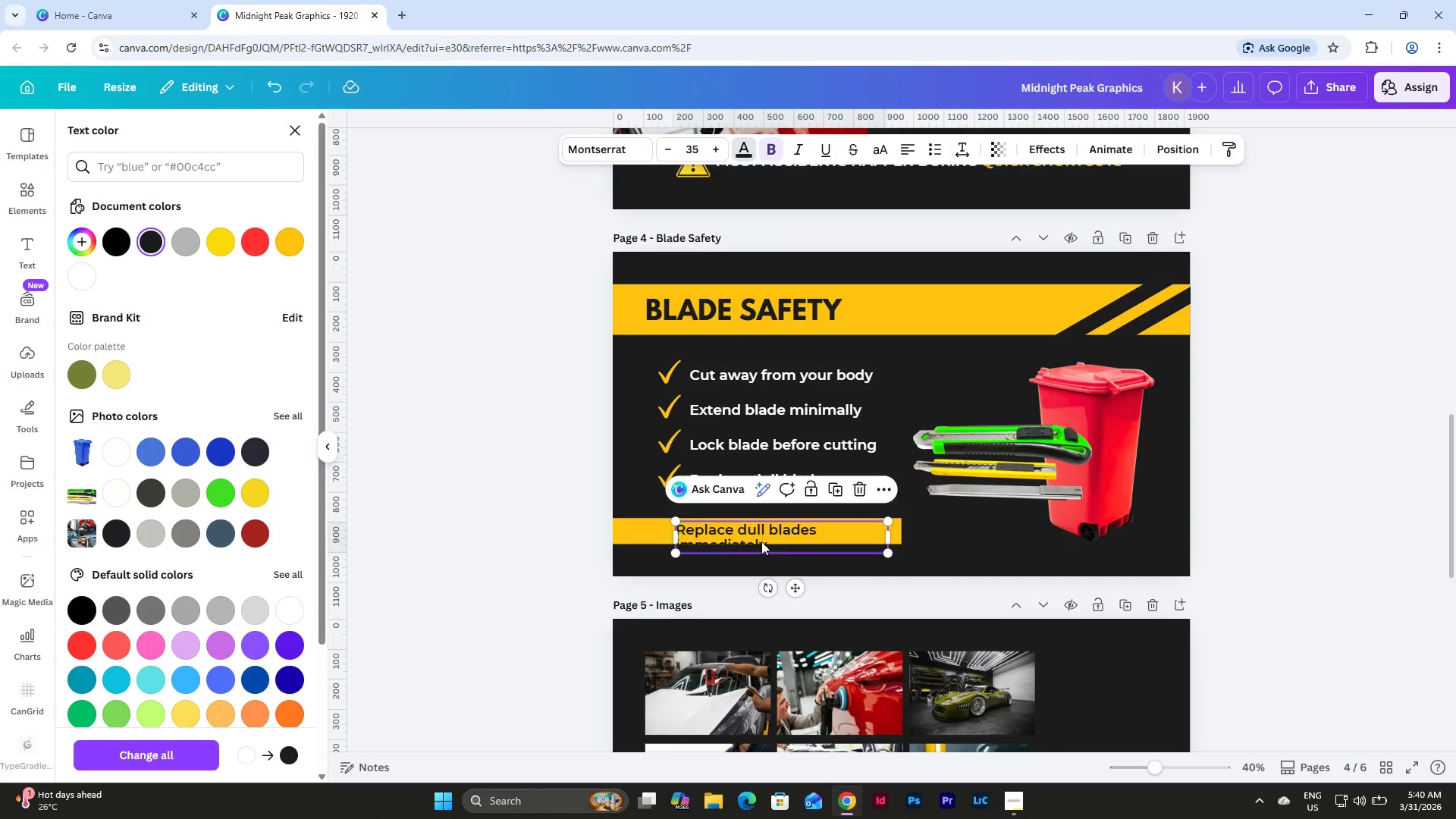 
left_click([761, 540])
 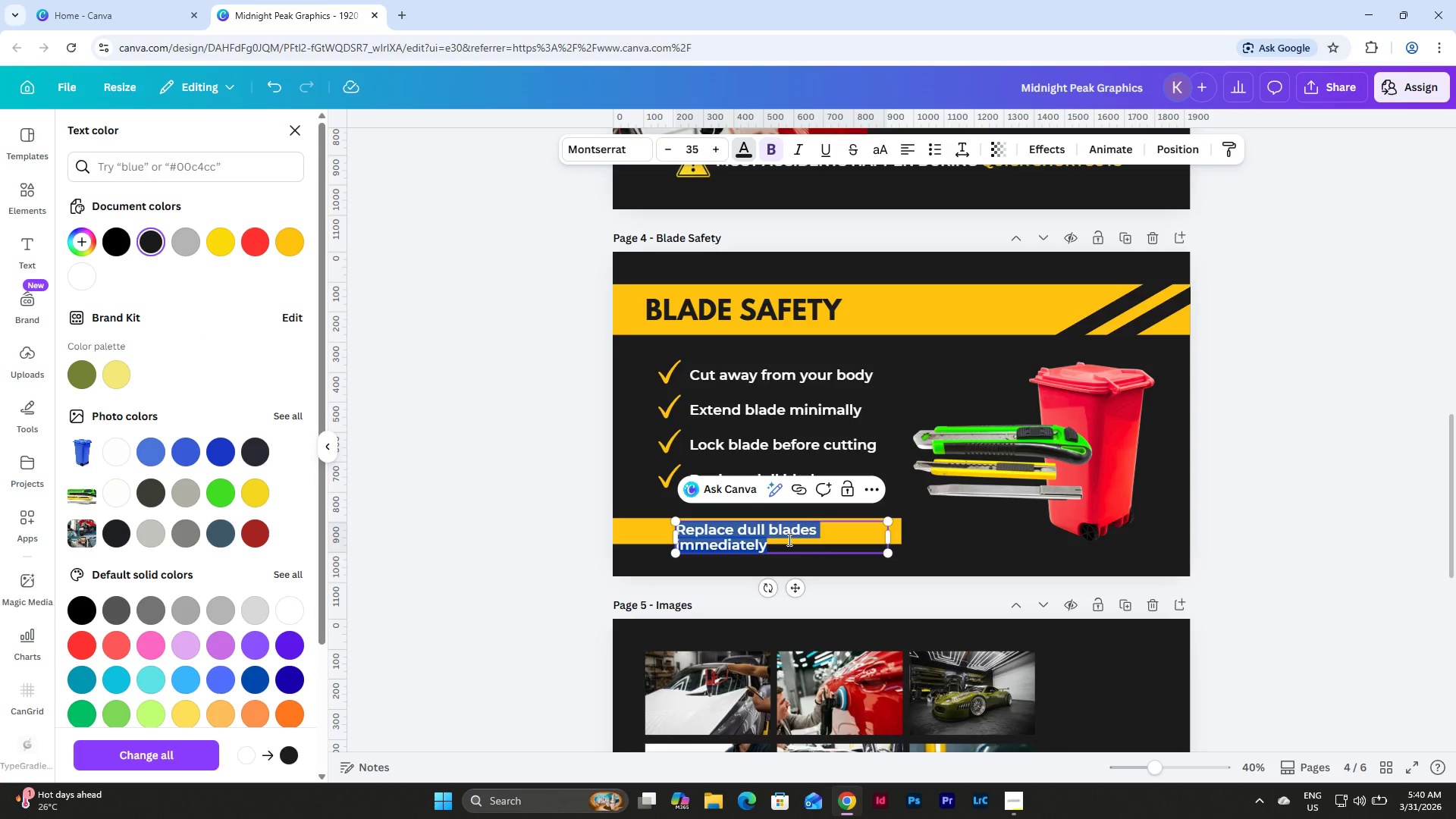 
type(Dispose in designated sharps conrtainer only)
 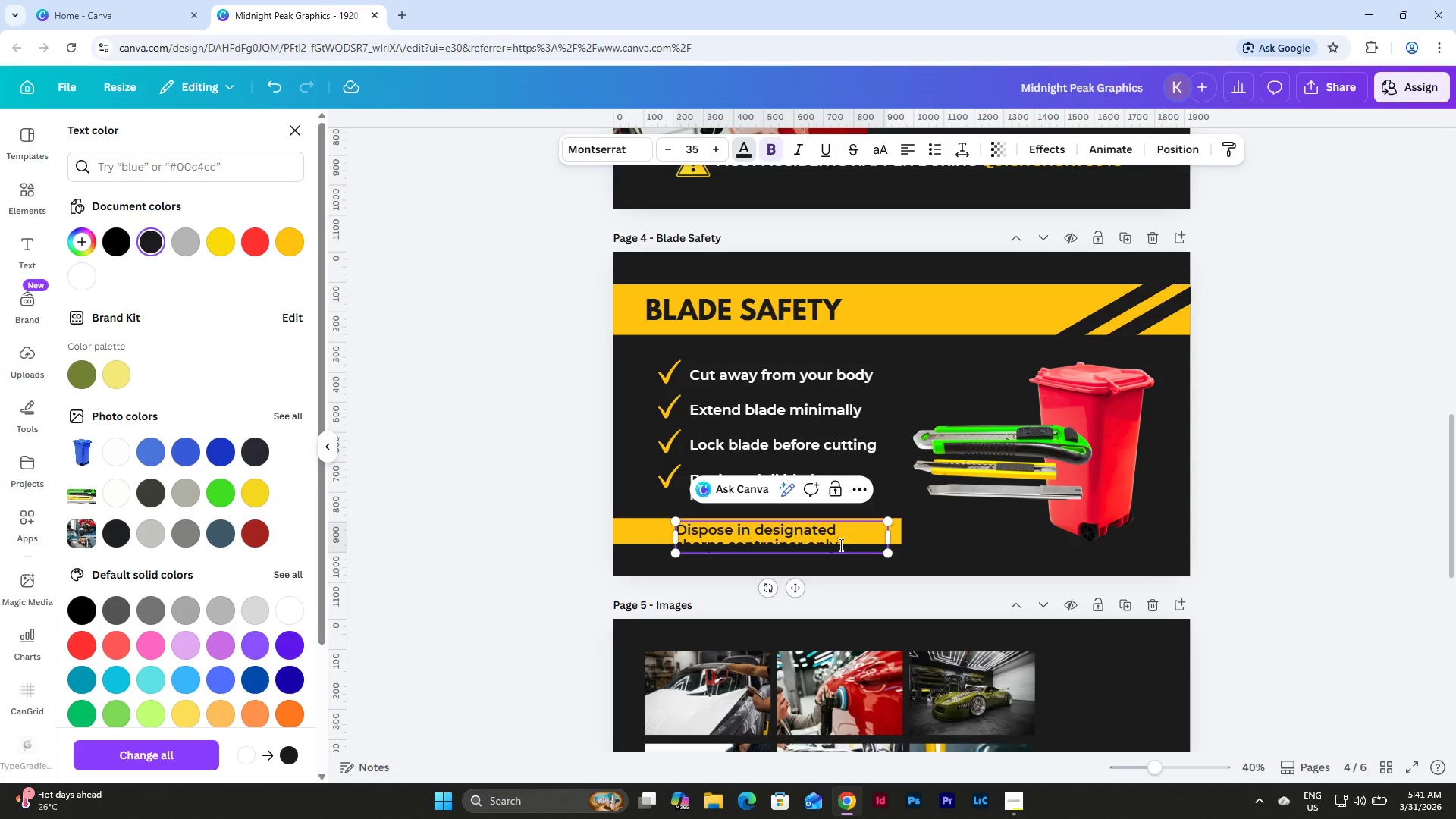 
left_click([1001, 545])
 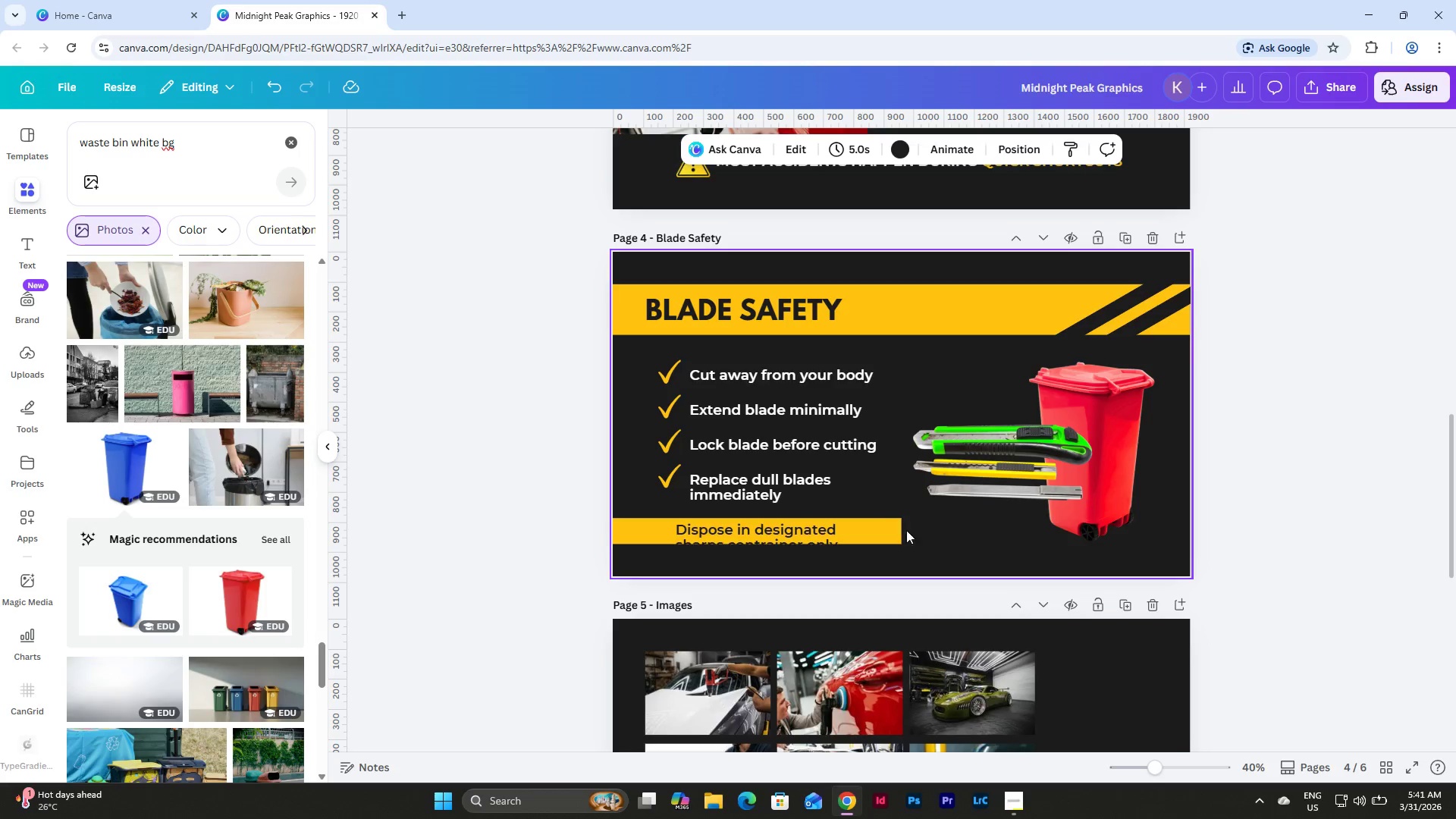 
left_click([883, 528])
 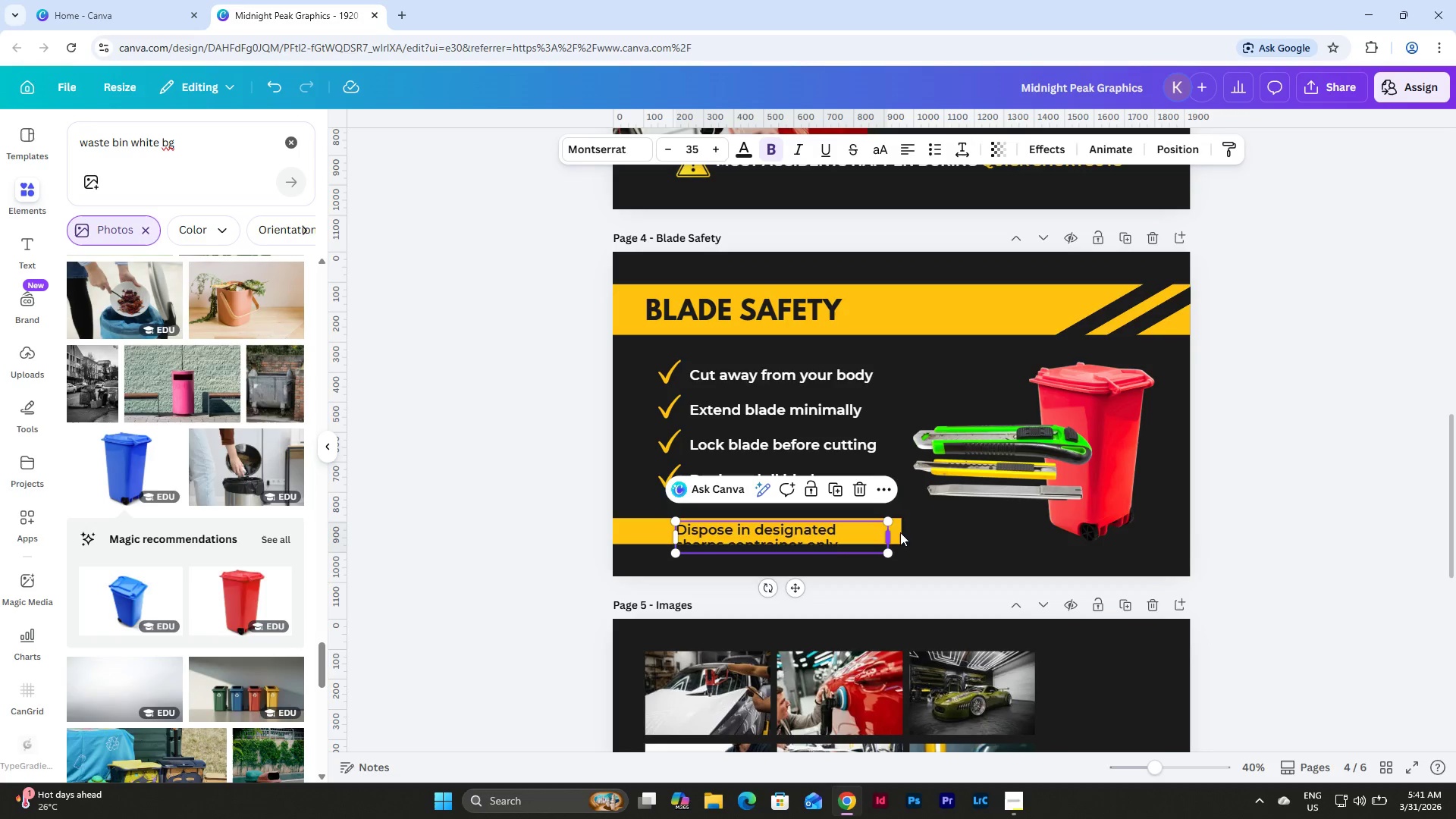 
left_click([900, 533])
 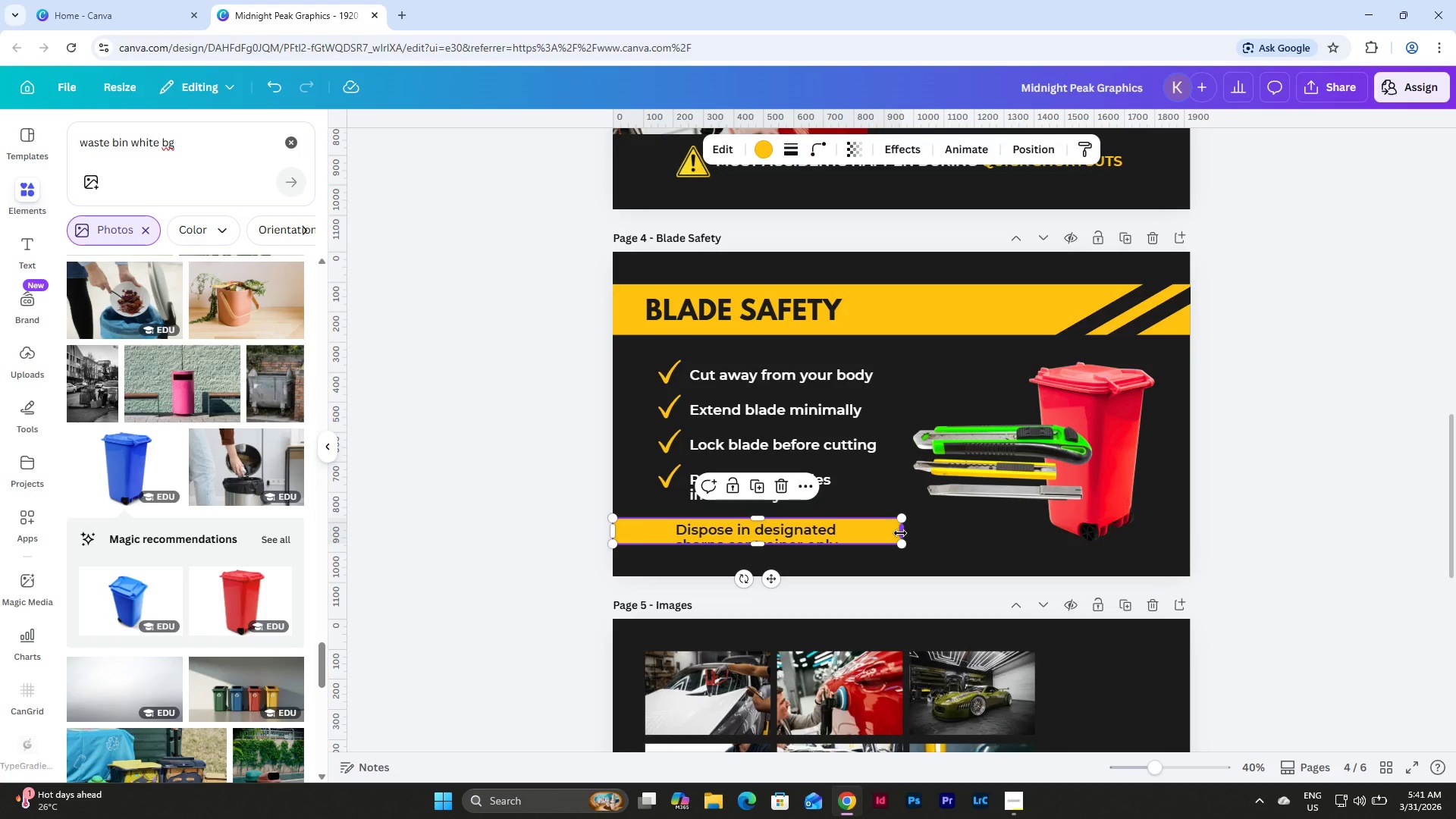 
left_click_drag(start_coordinate=[900, 533], to_coordinate=[1019, 537])
 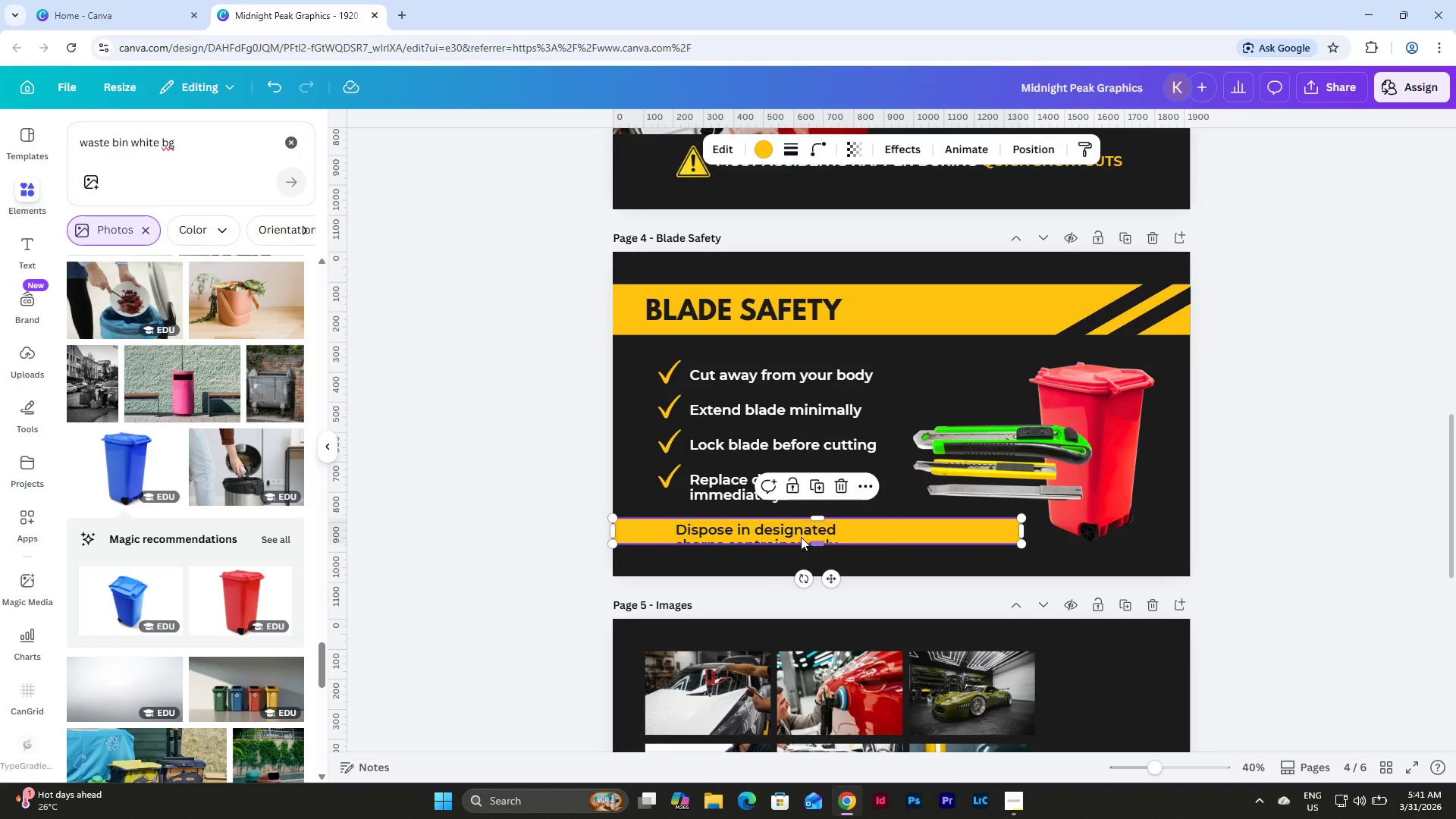 
left_click([798, 535])
 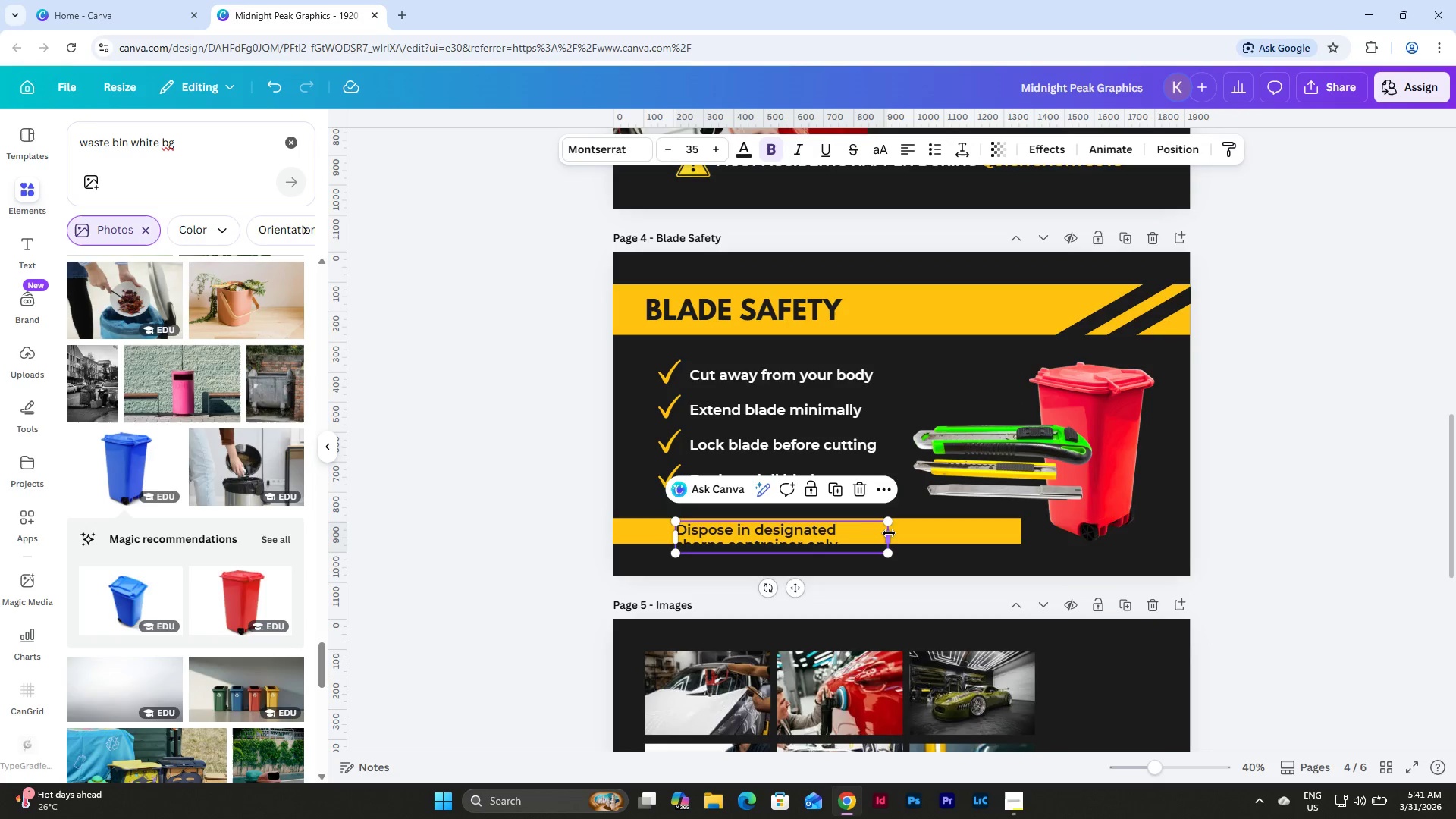 
left_click_drag(start_coordinate=[890, 533], to_coordinate=[1013, 535])
 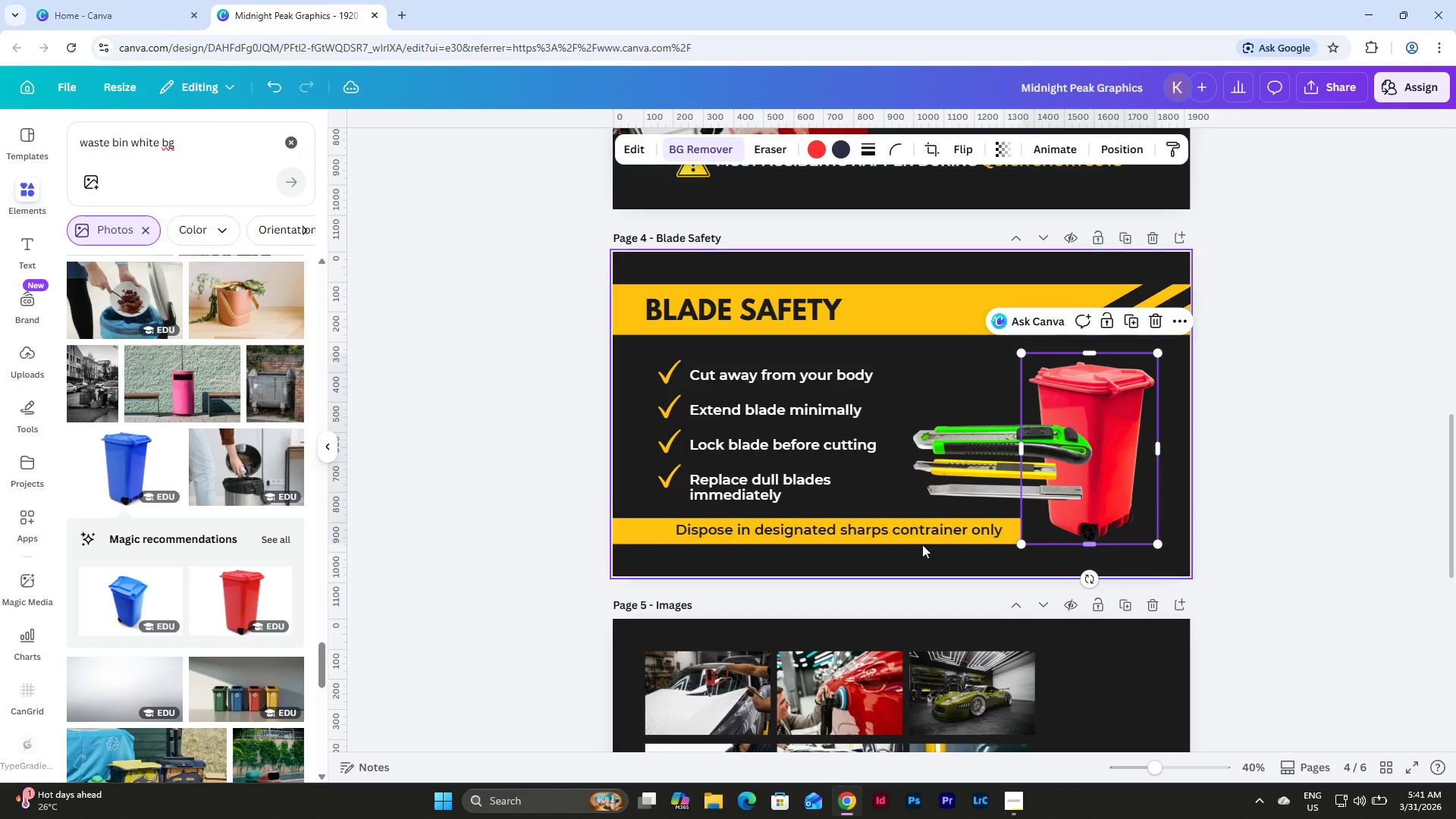 
left_click([824, 527])
 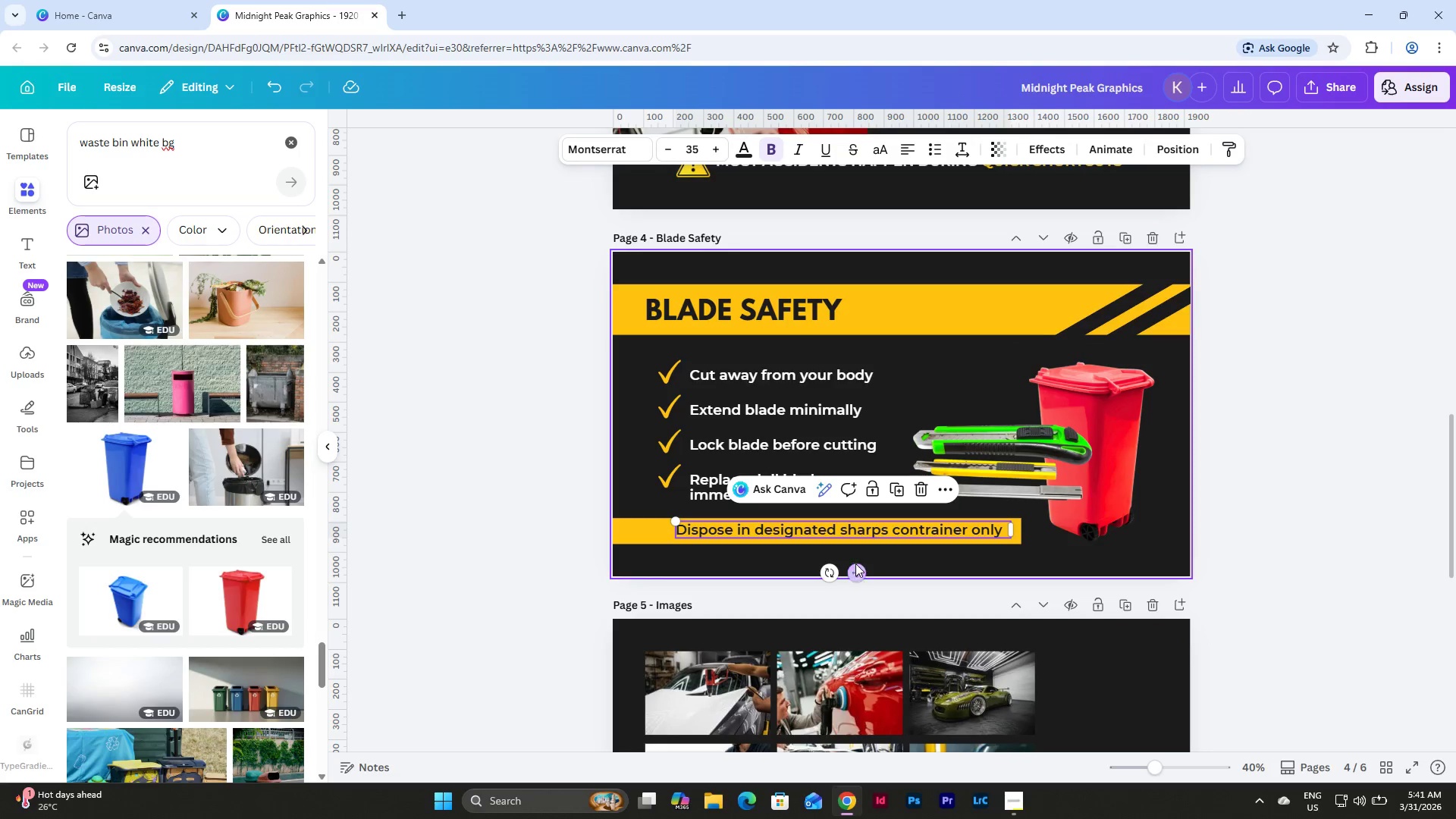 
left_click_drag(start_coordinate=[857, 565], to_coordinate=[824, 566])
 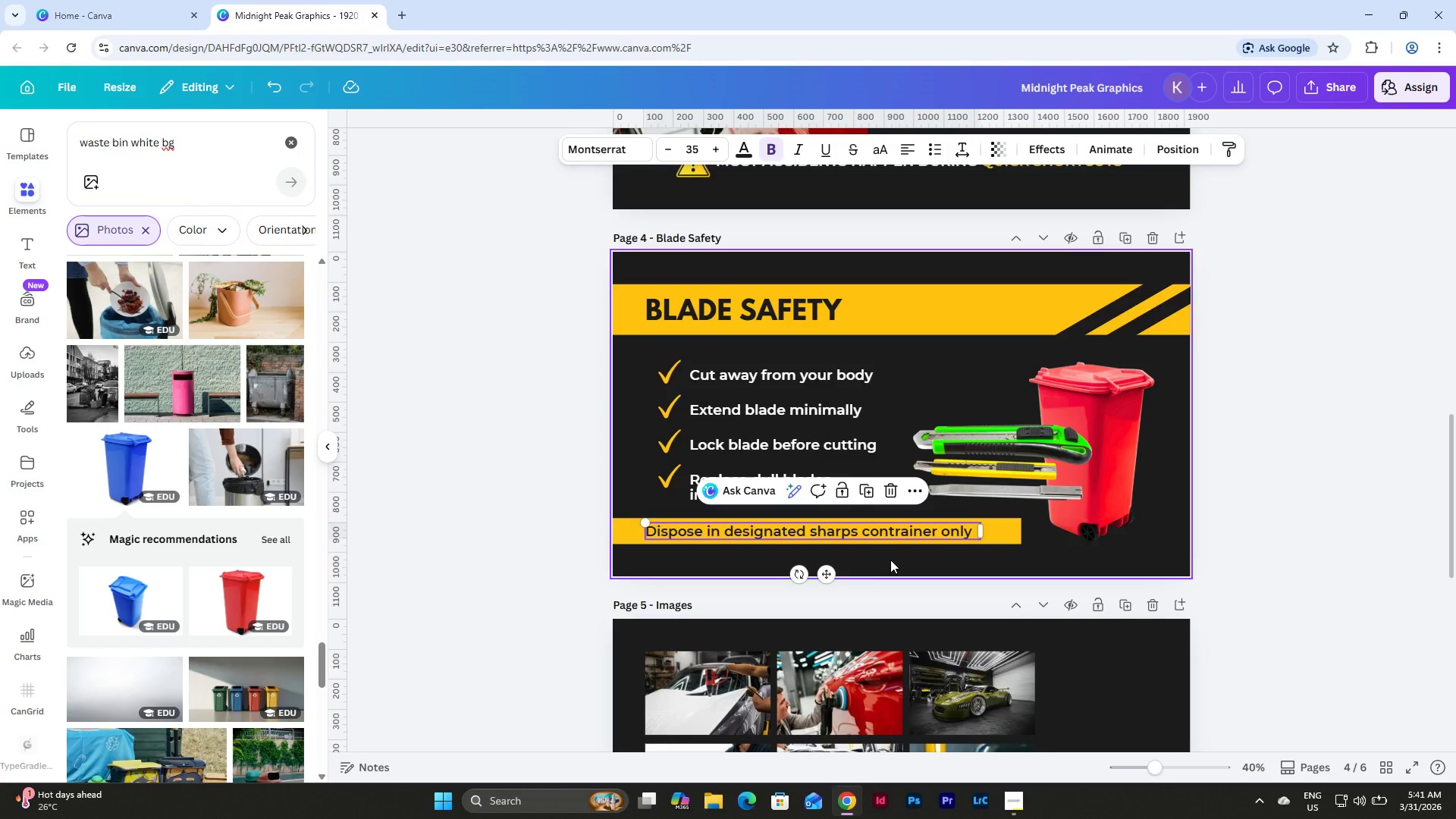 
left_click([891, 560])
 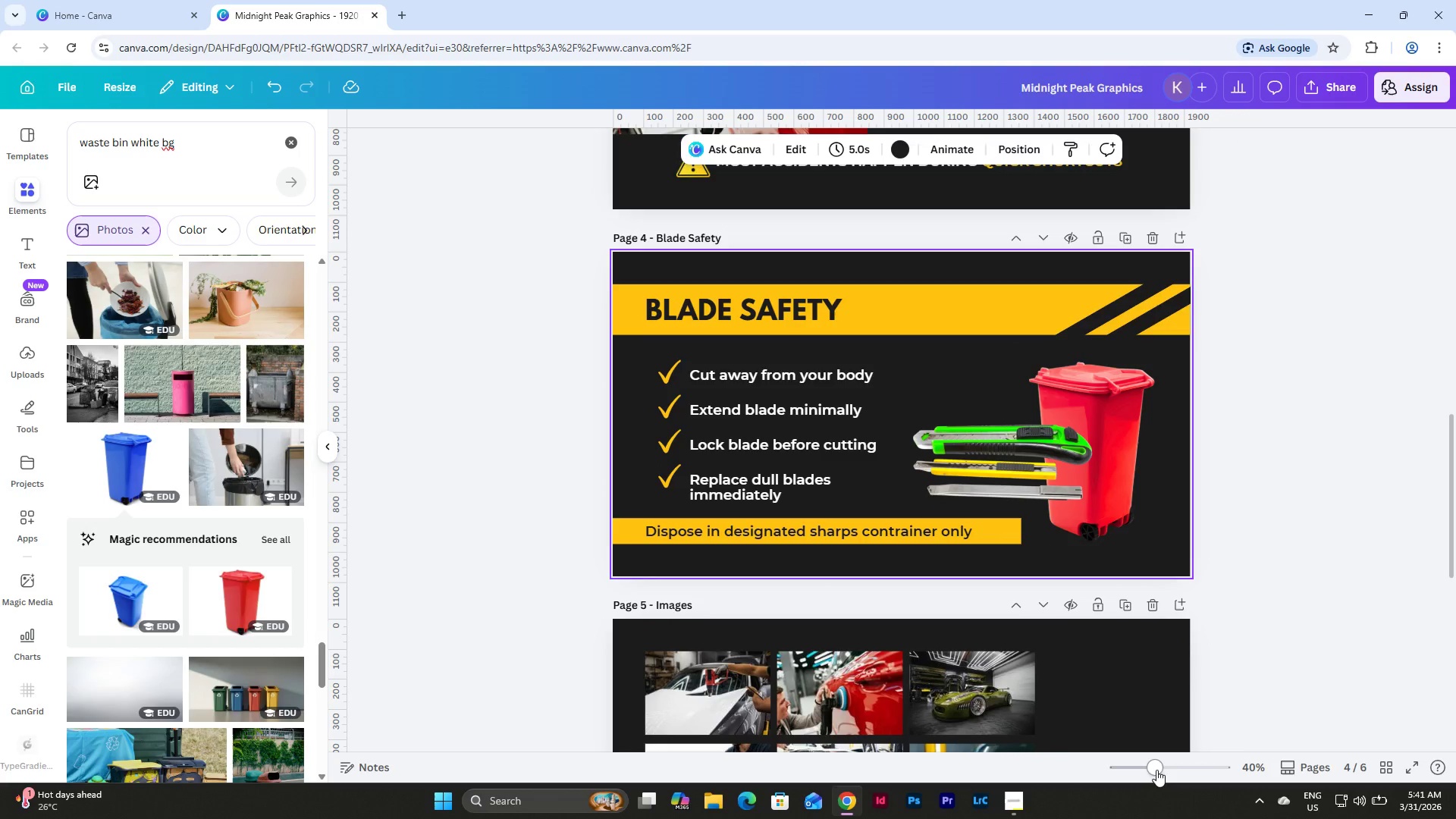 
left_click_drag(start_coordinate=[1150, 770], to_coordinate=[1171, 768])
 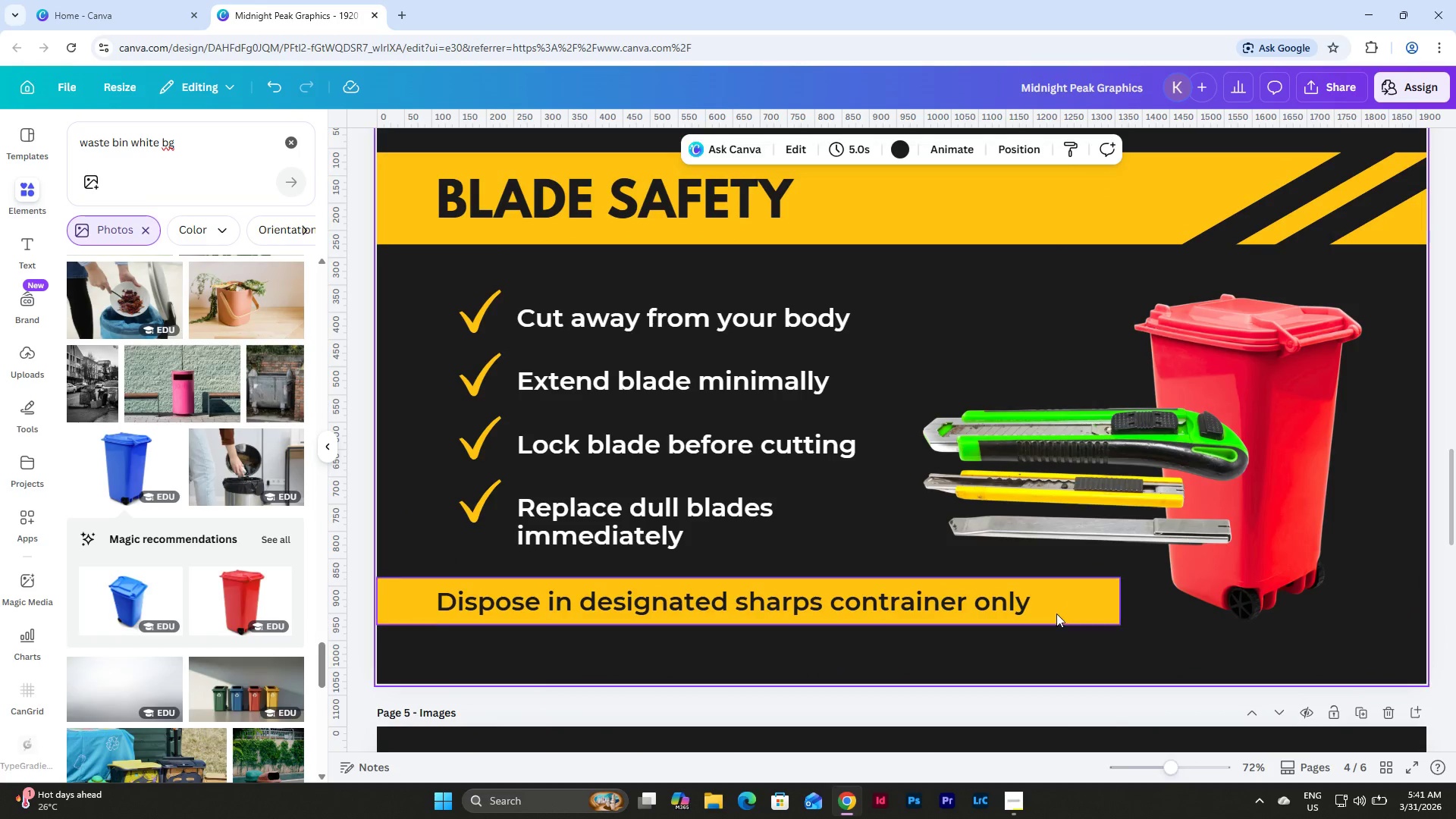 
scroll: coordinate [1056, 613], scroll_direction: down, amount: 1.0
 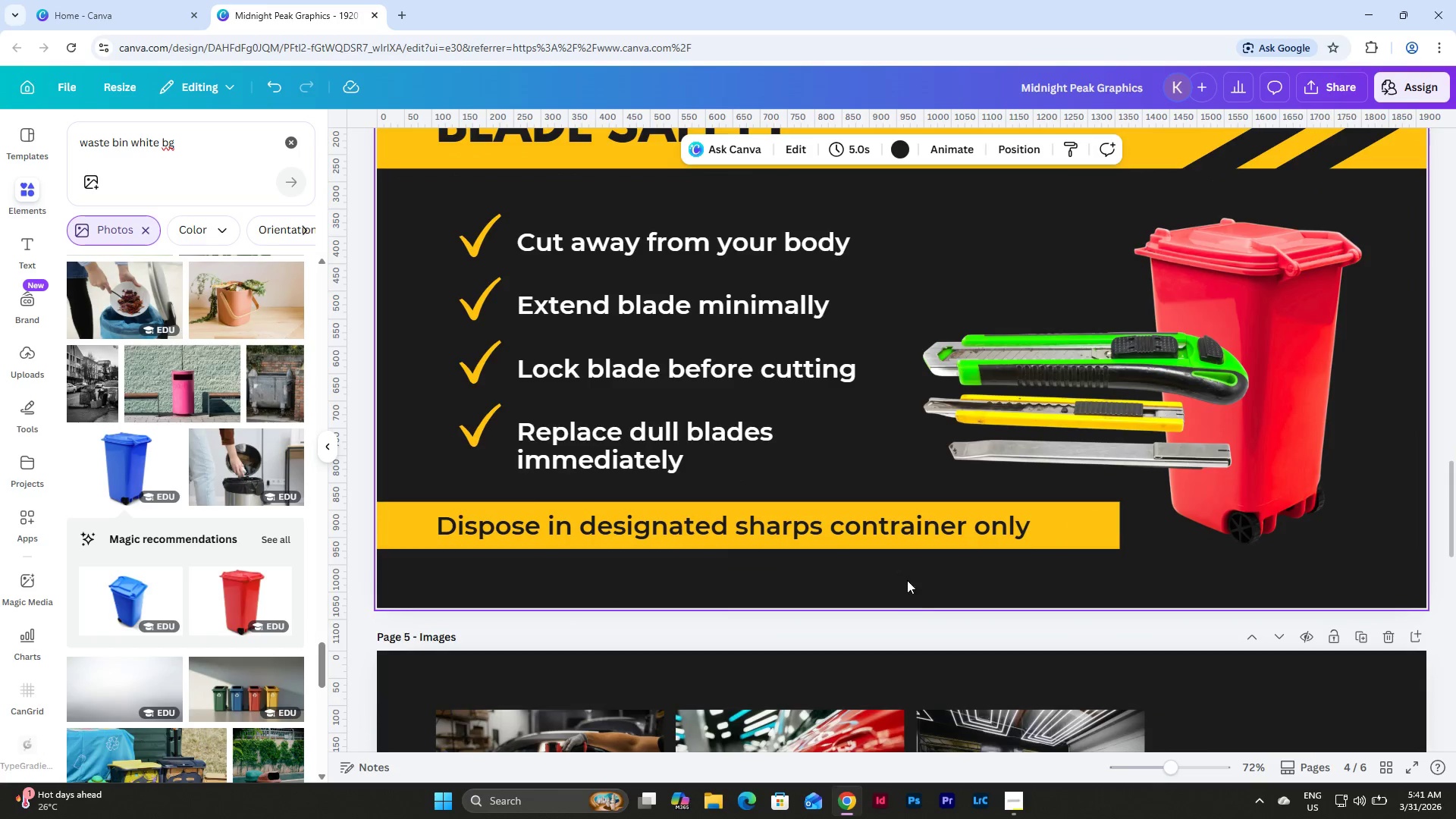 
left_click_drag(start_coordinate=[904, 576], to_coordinate=[598, 505])
 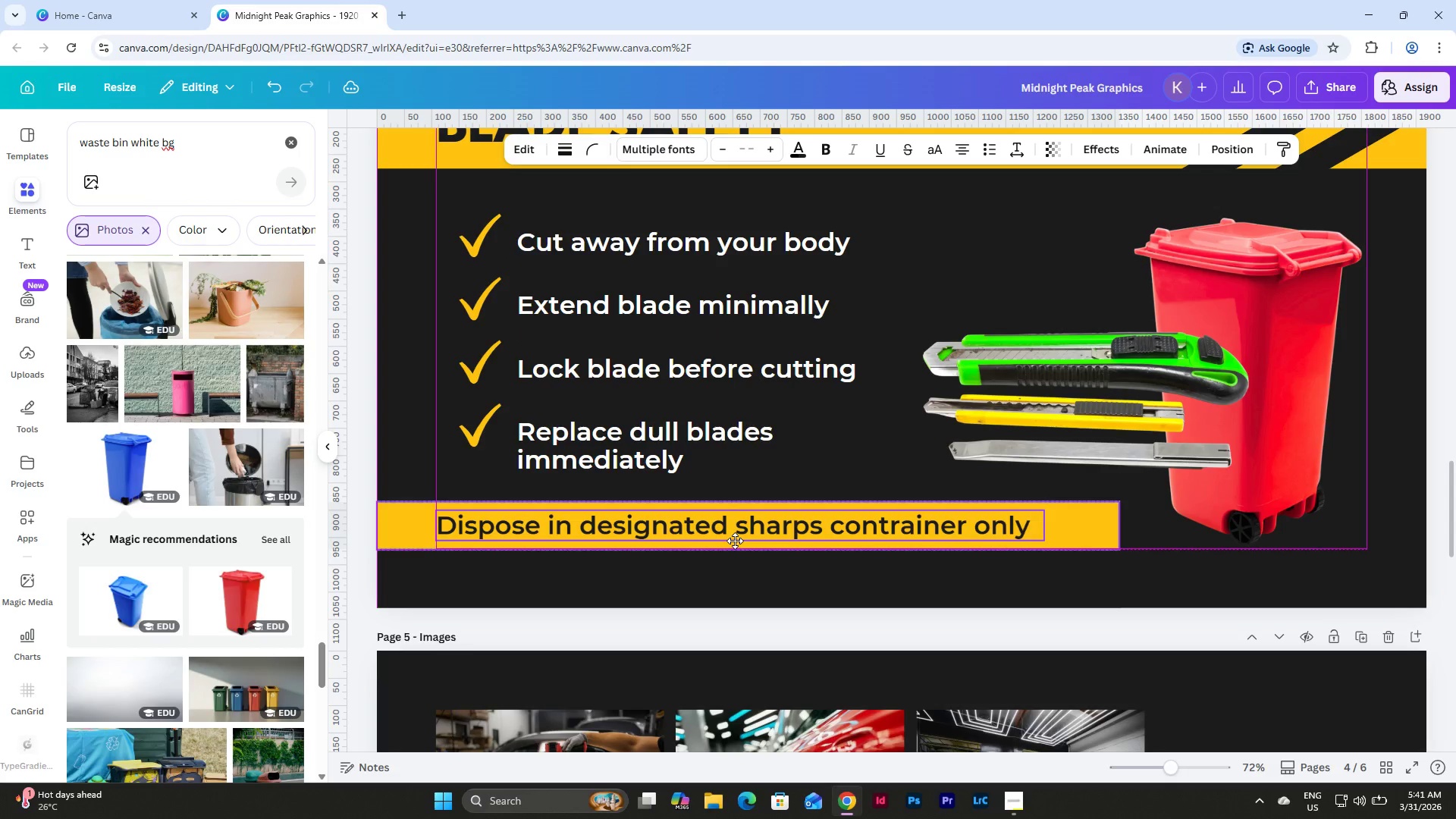 
key(Control+Z)
 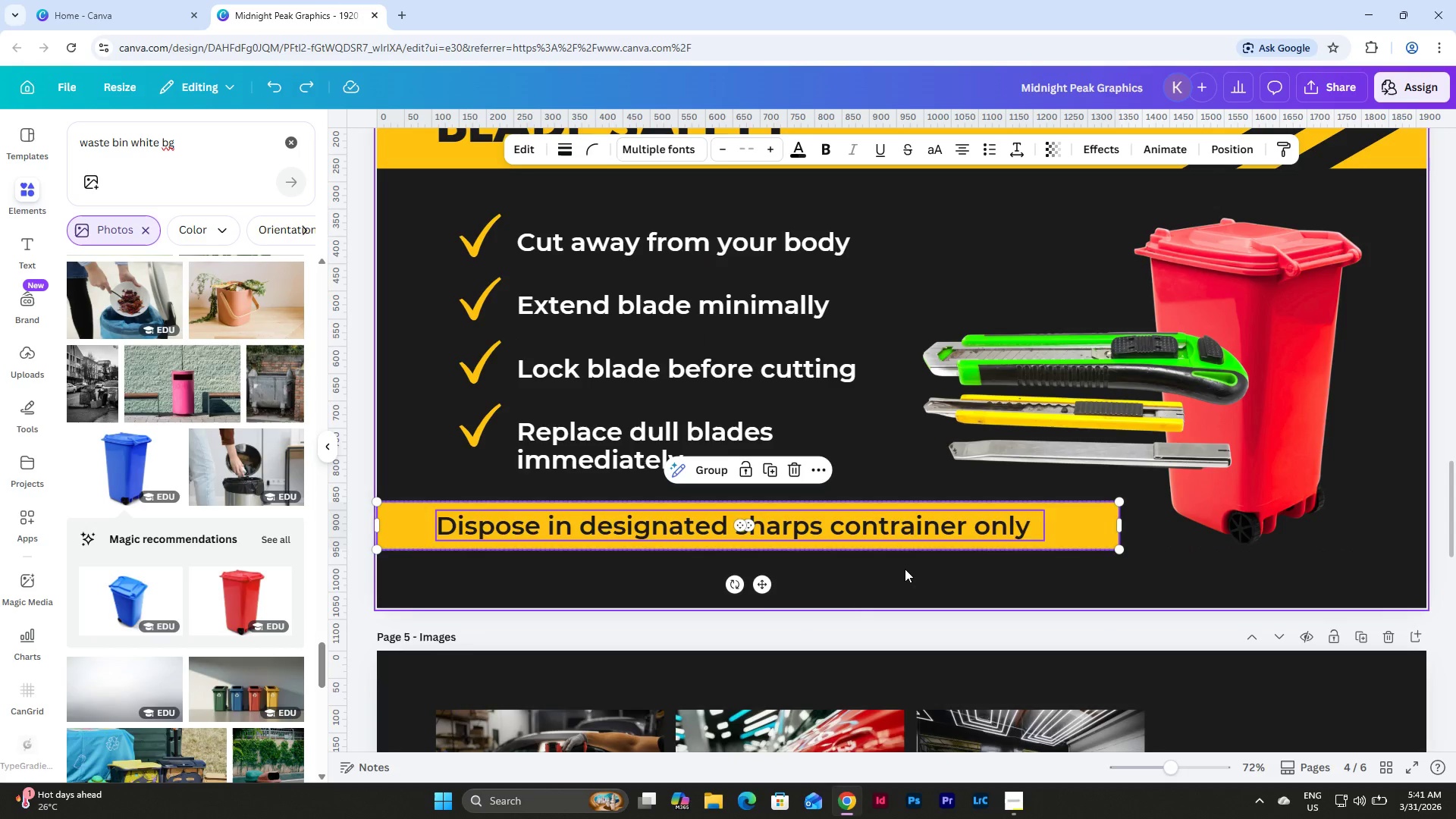 
key(Control+Z)
 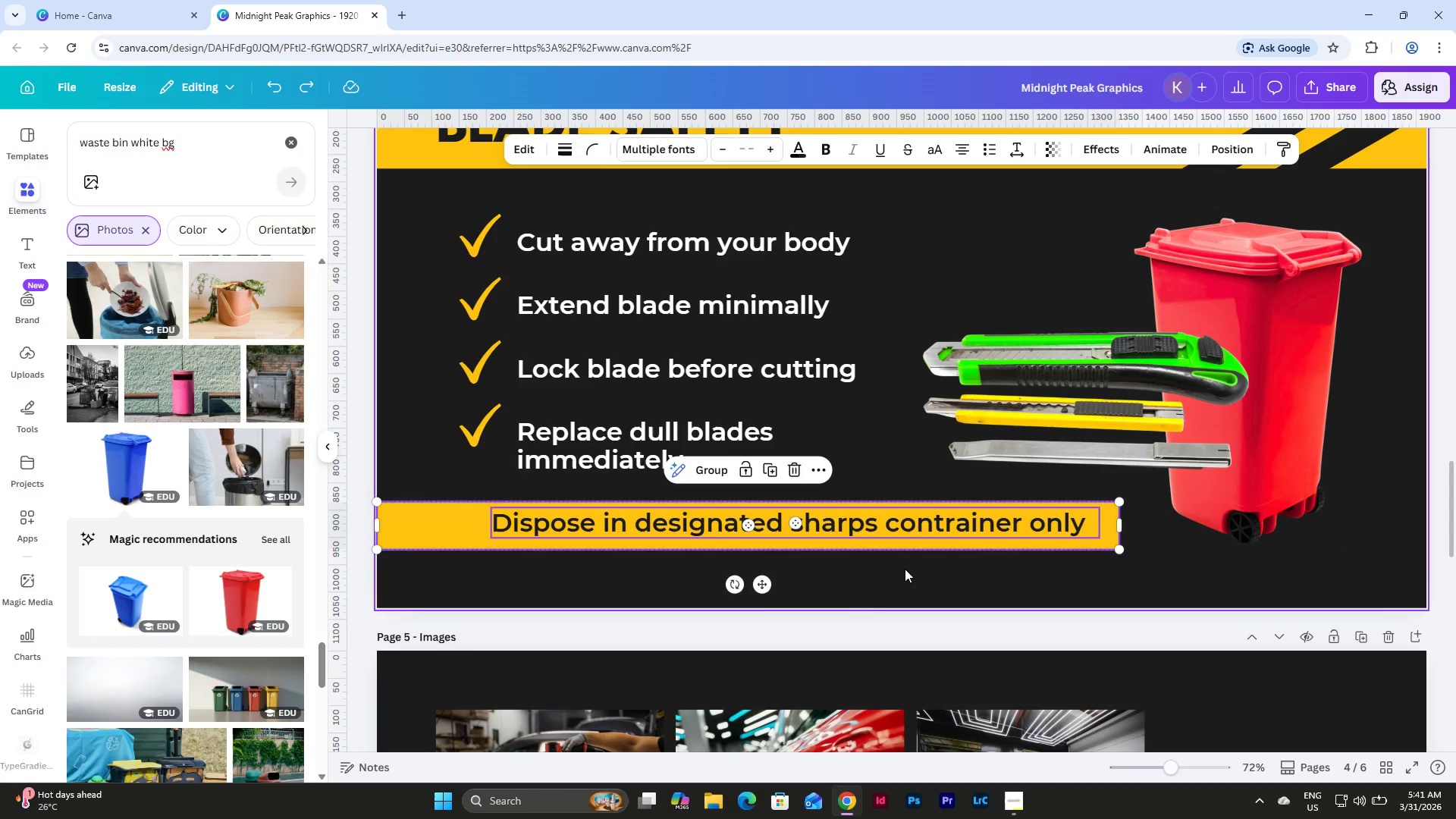 
key(Control+Y)
 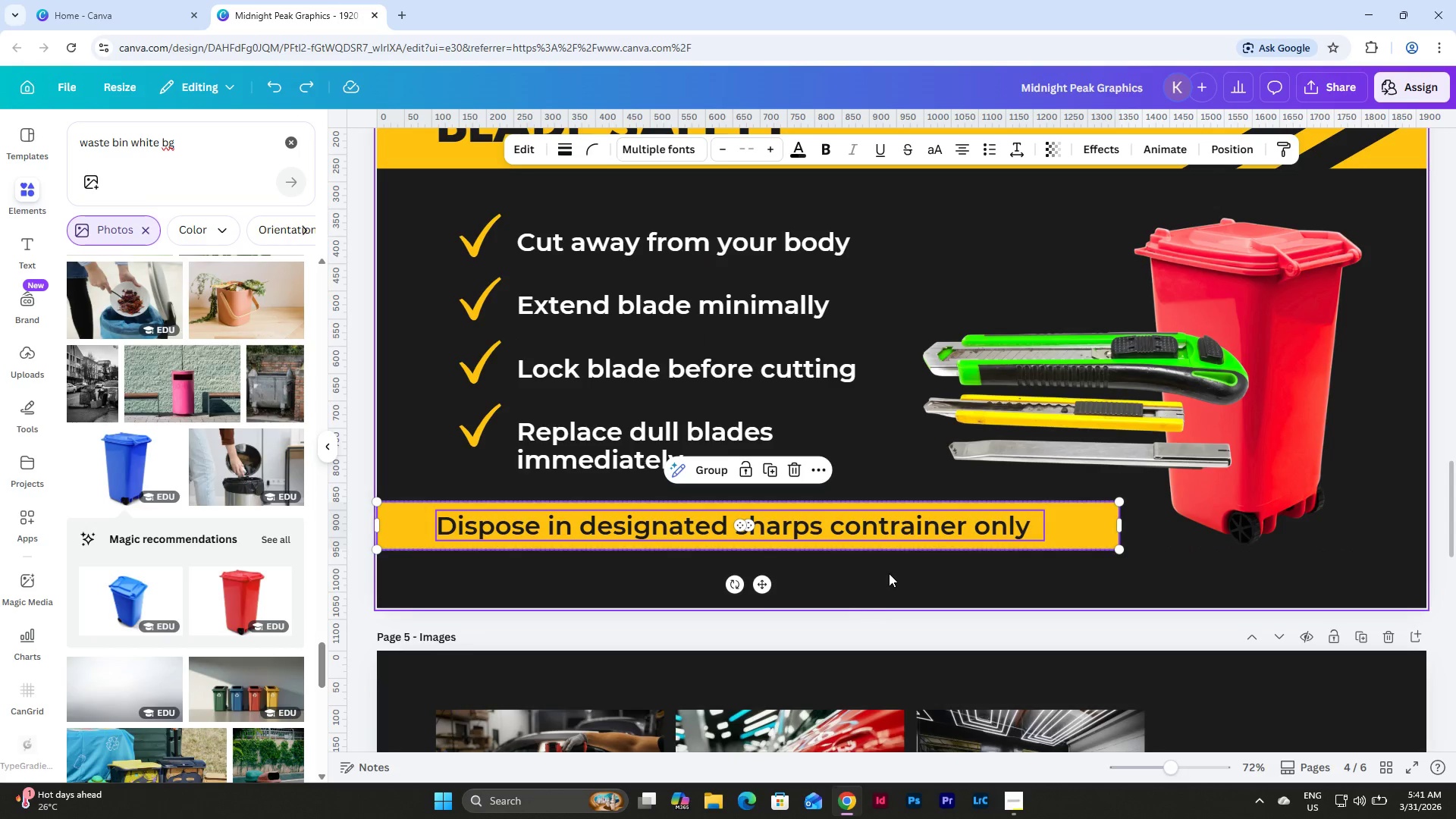 
left_click([889, 573])
 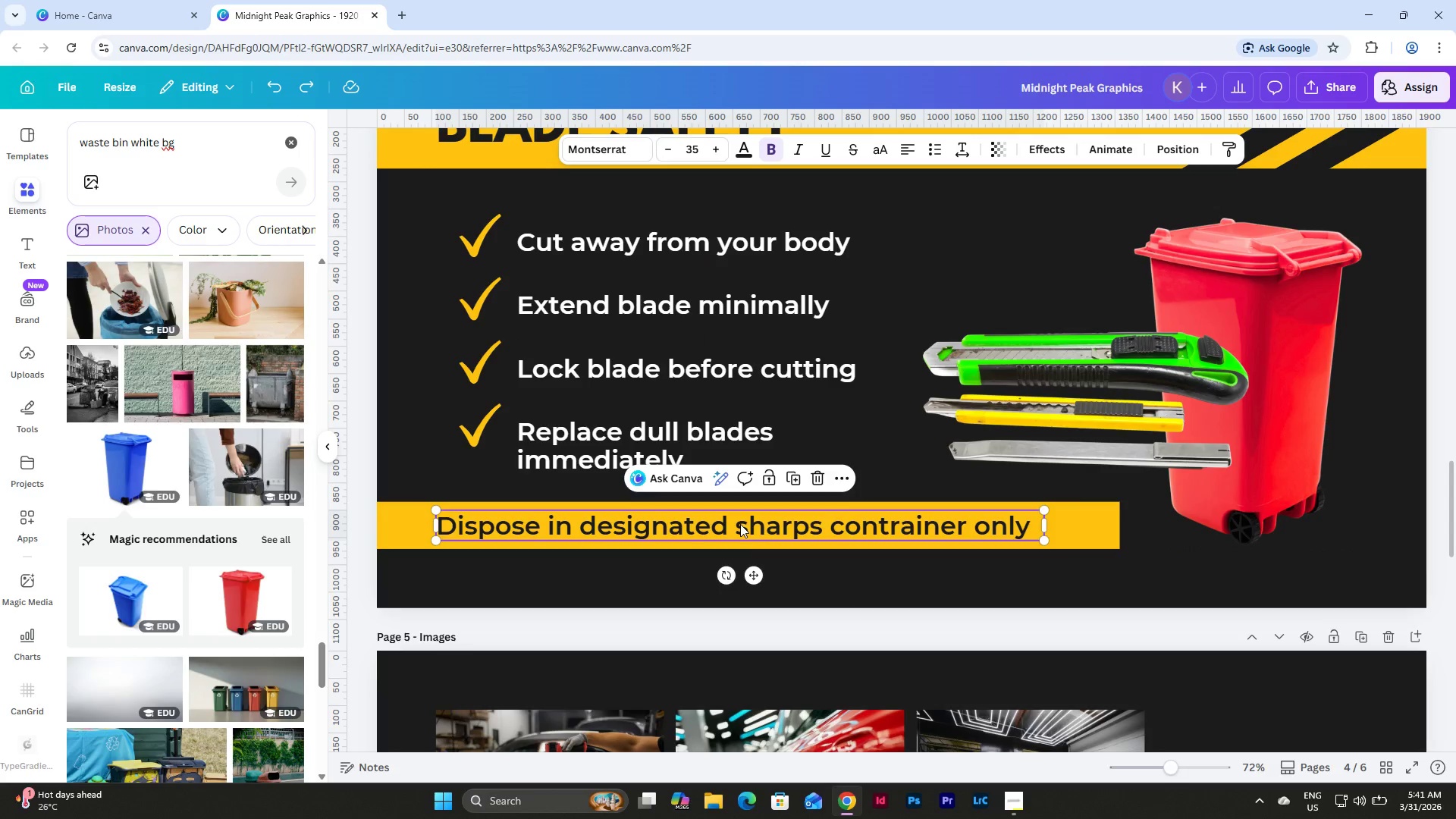 
double_click([686, 522])
 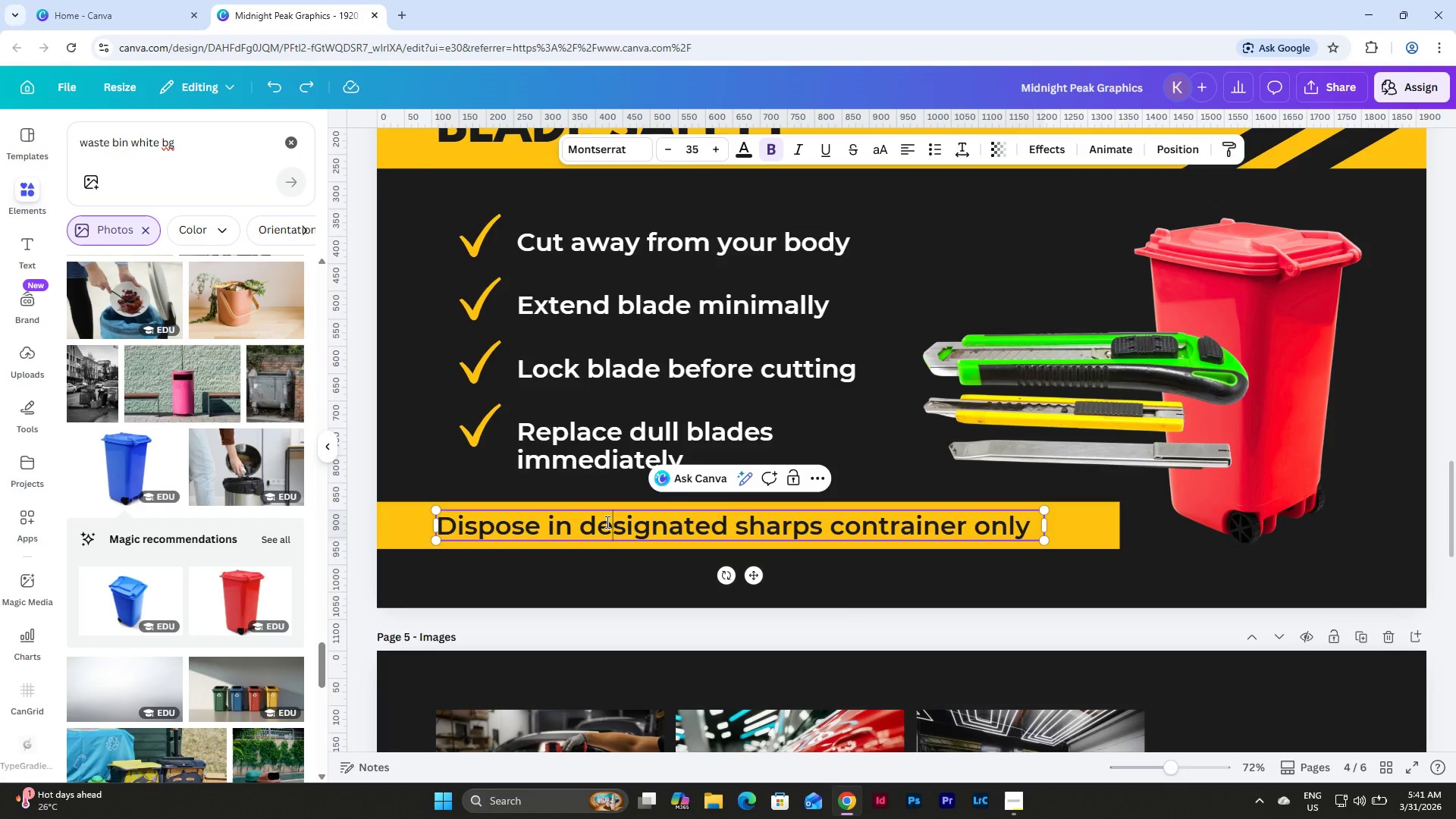 
triple_click([606, 522])
 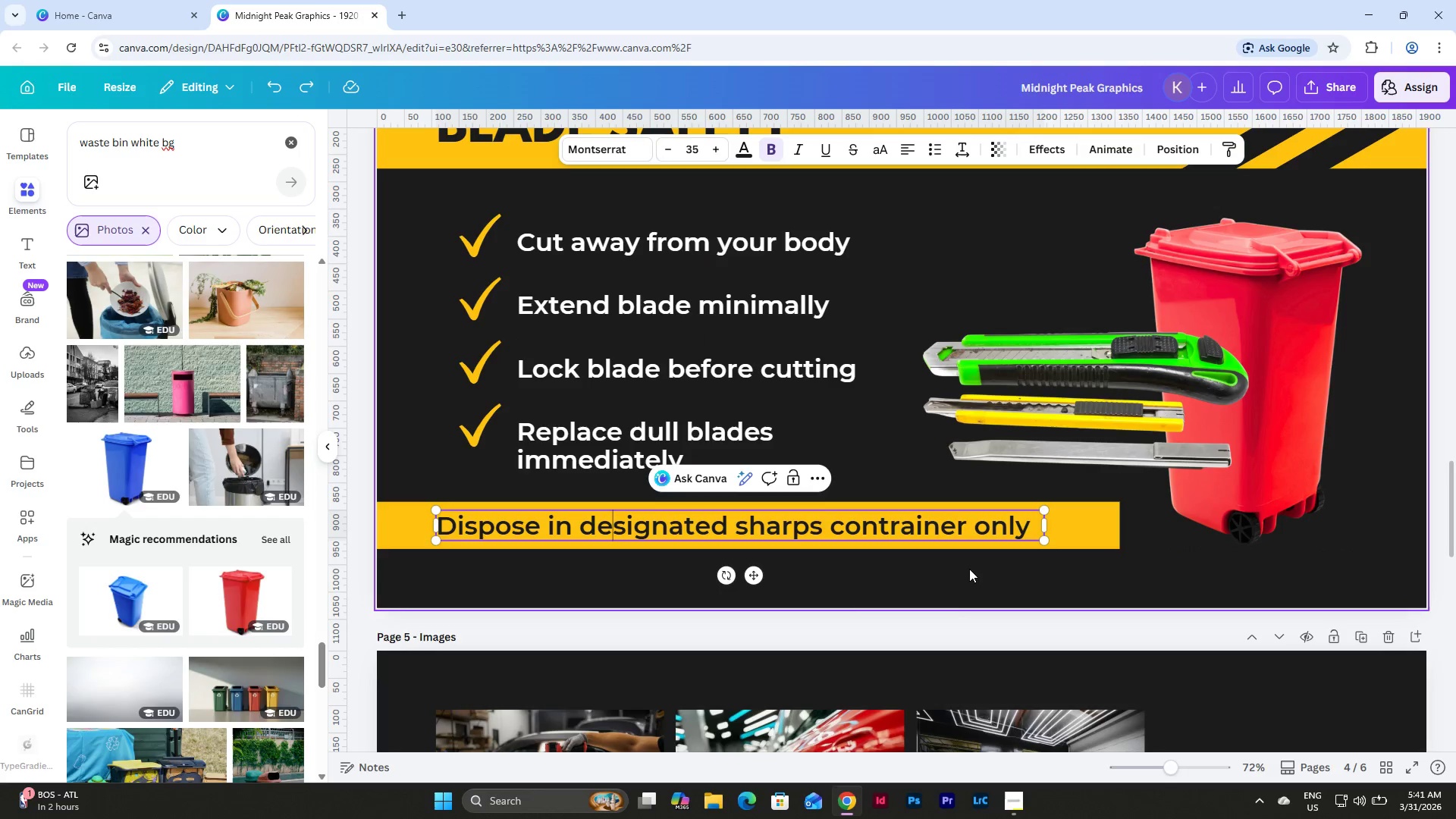 
left_click([955, 590])
 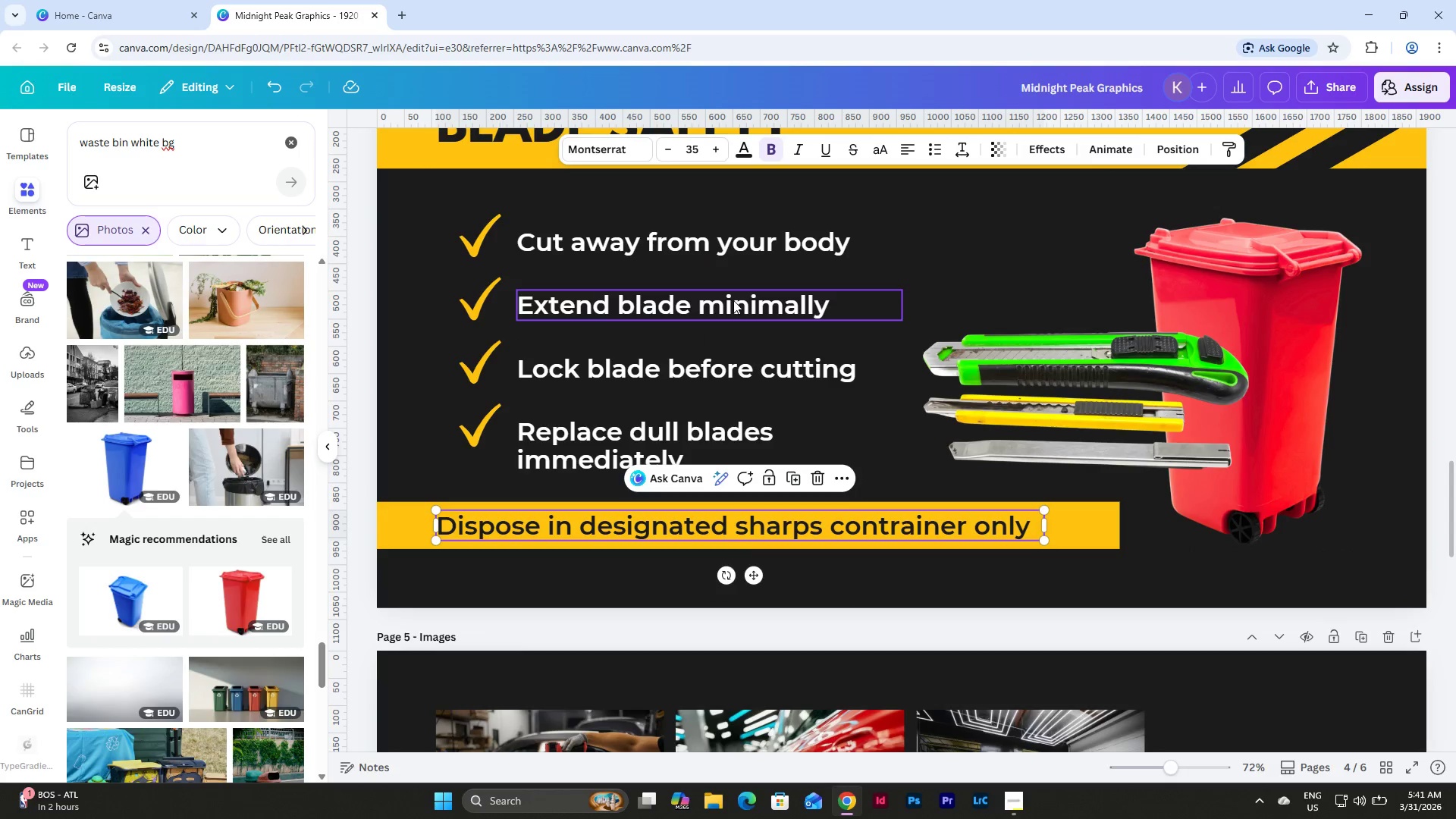 
left_click([577, 519])
 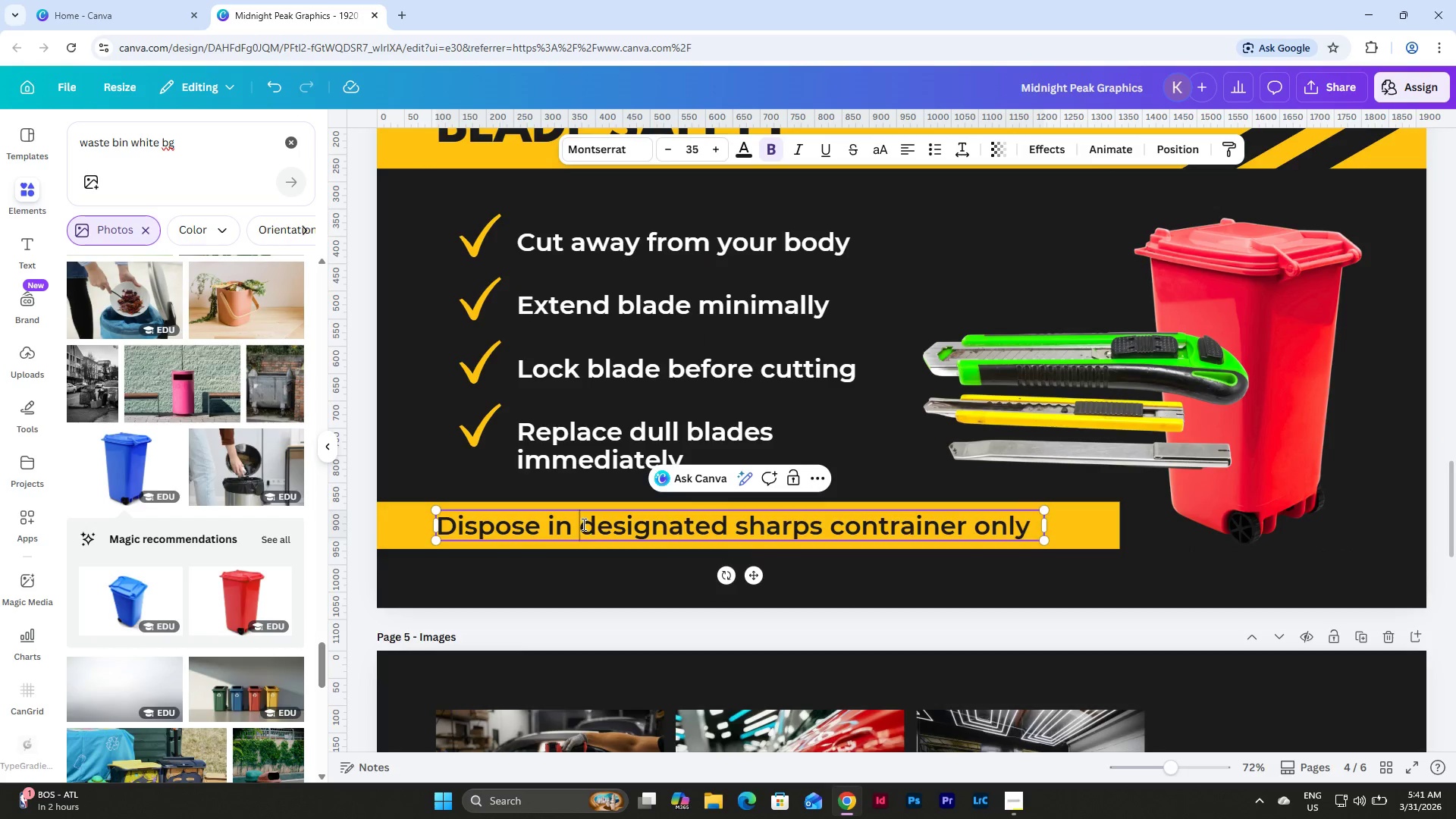 
left_click_drag(start_coordinate=[582, 524], to_coordinate=[1026, 528])
 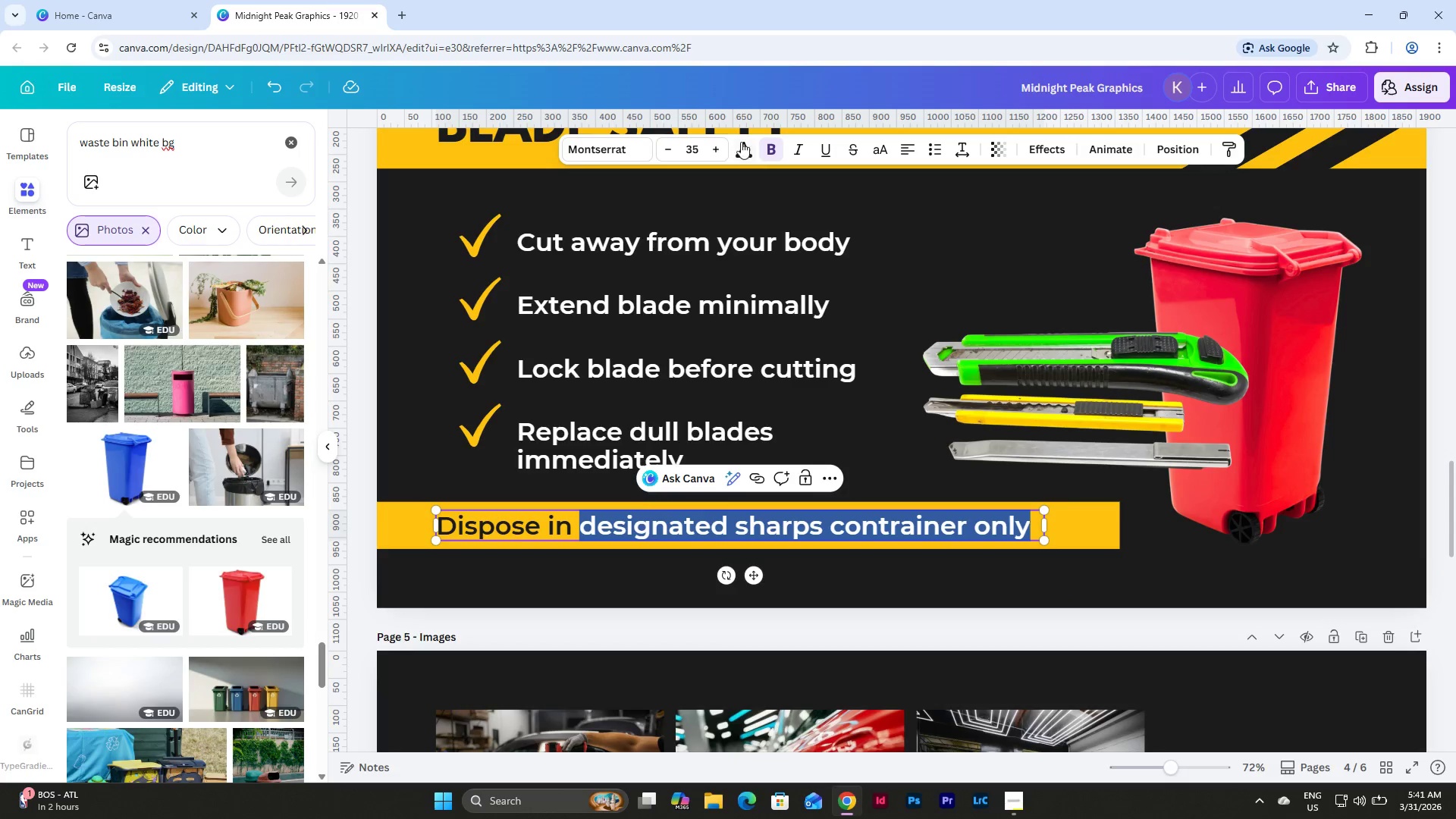 
left_click([733, 139])
 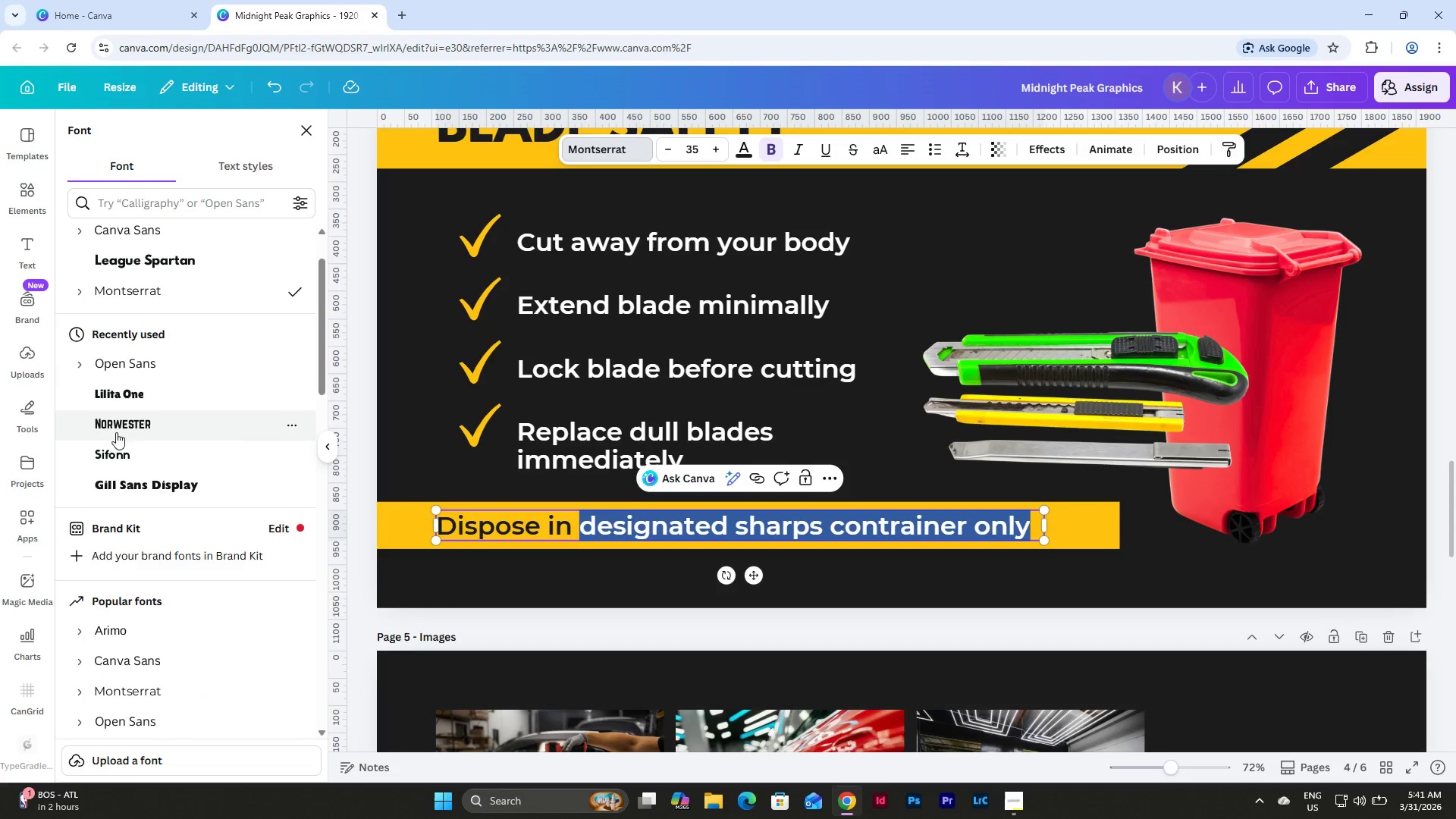 
left_click([81, 281])
 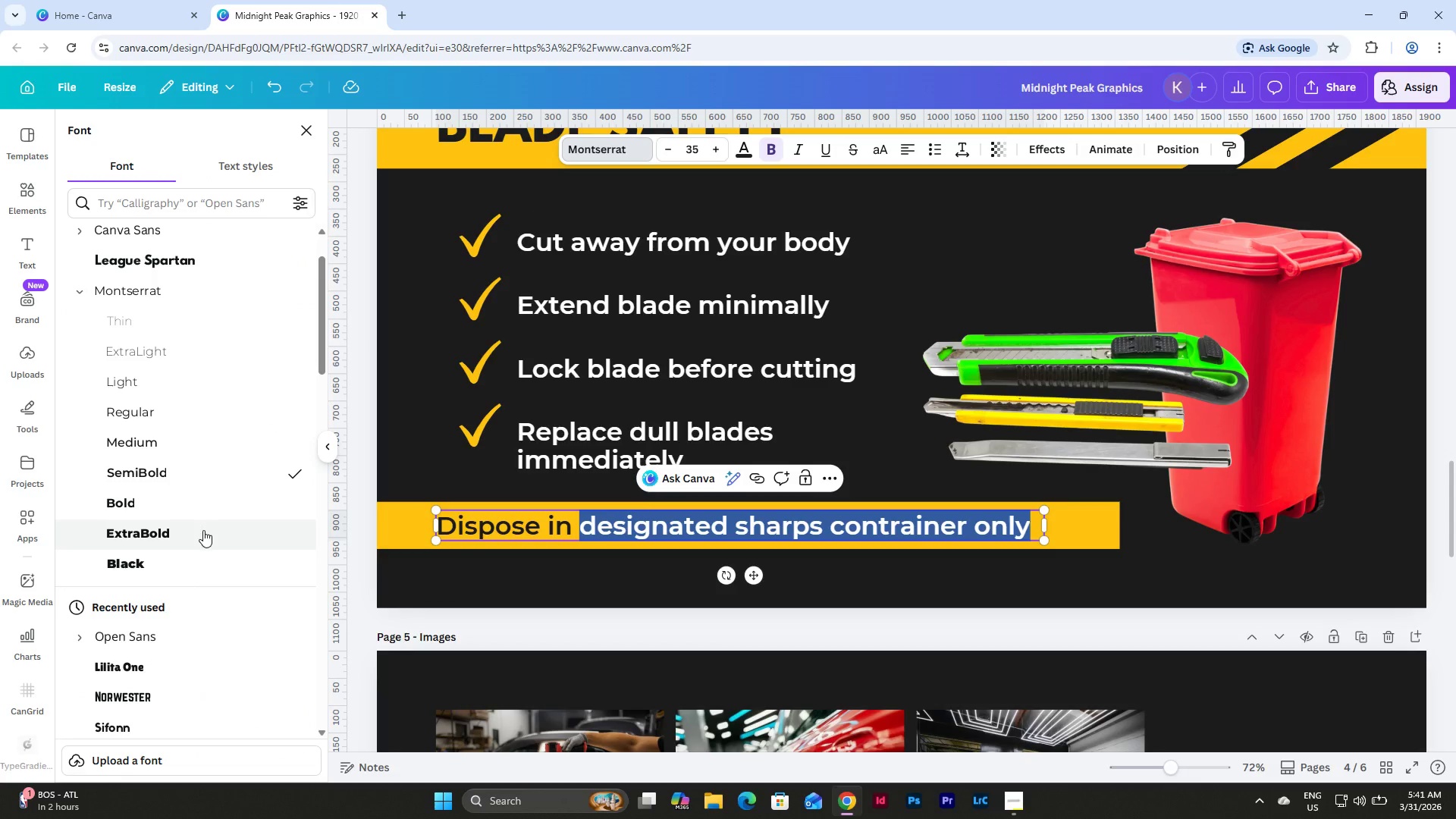 
left_click([203, 530])
 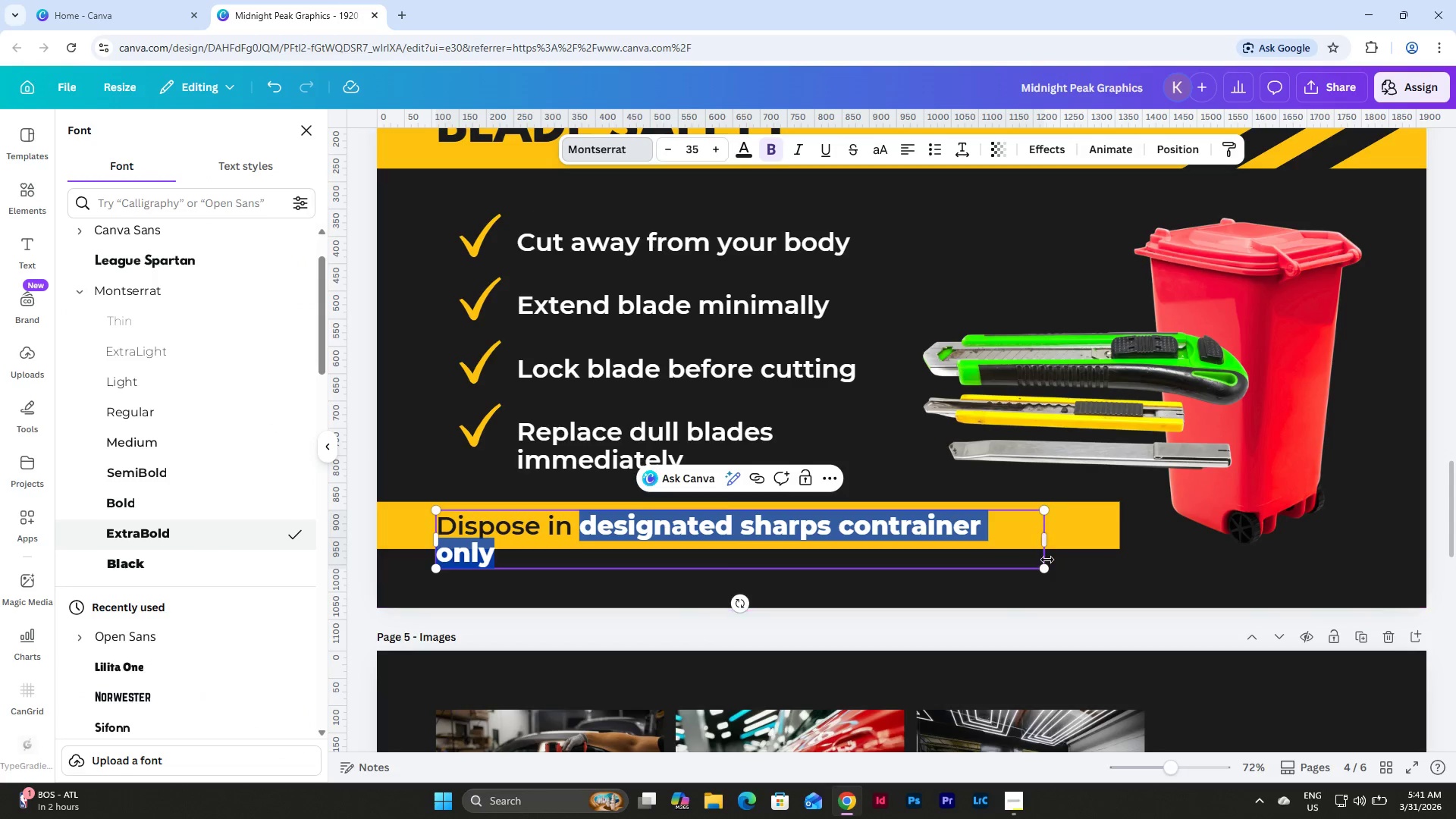 
left_click_drag(start_coordinate=[1047, 538], to_coordinate=[1072, 534])
 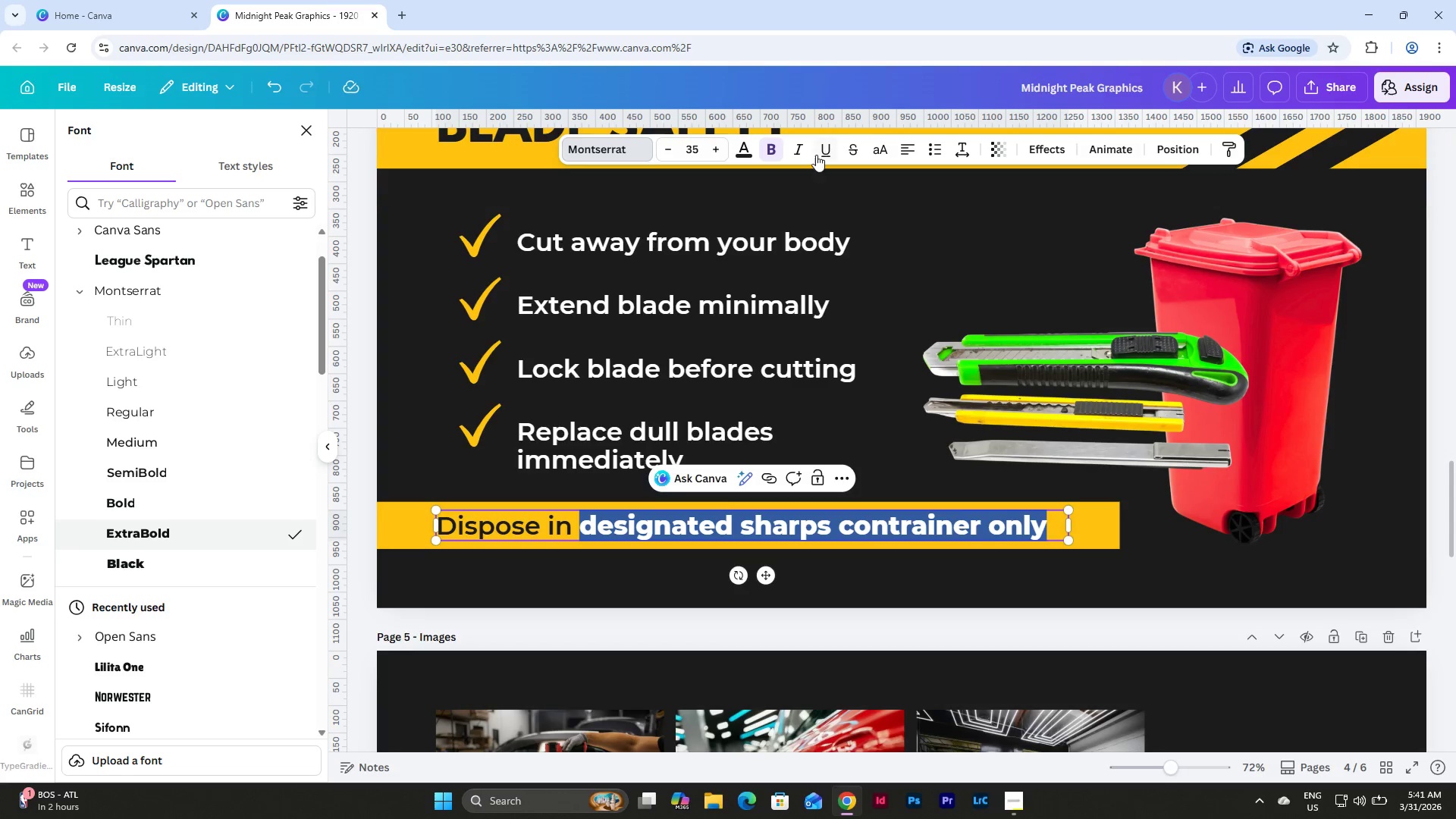 
left_click([824, 152])
 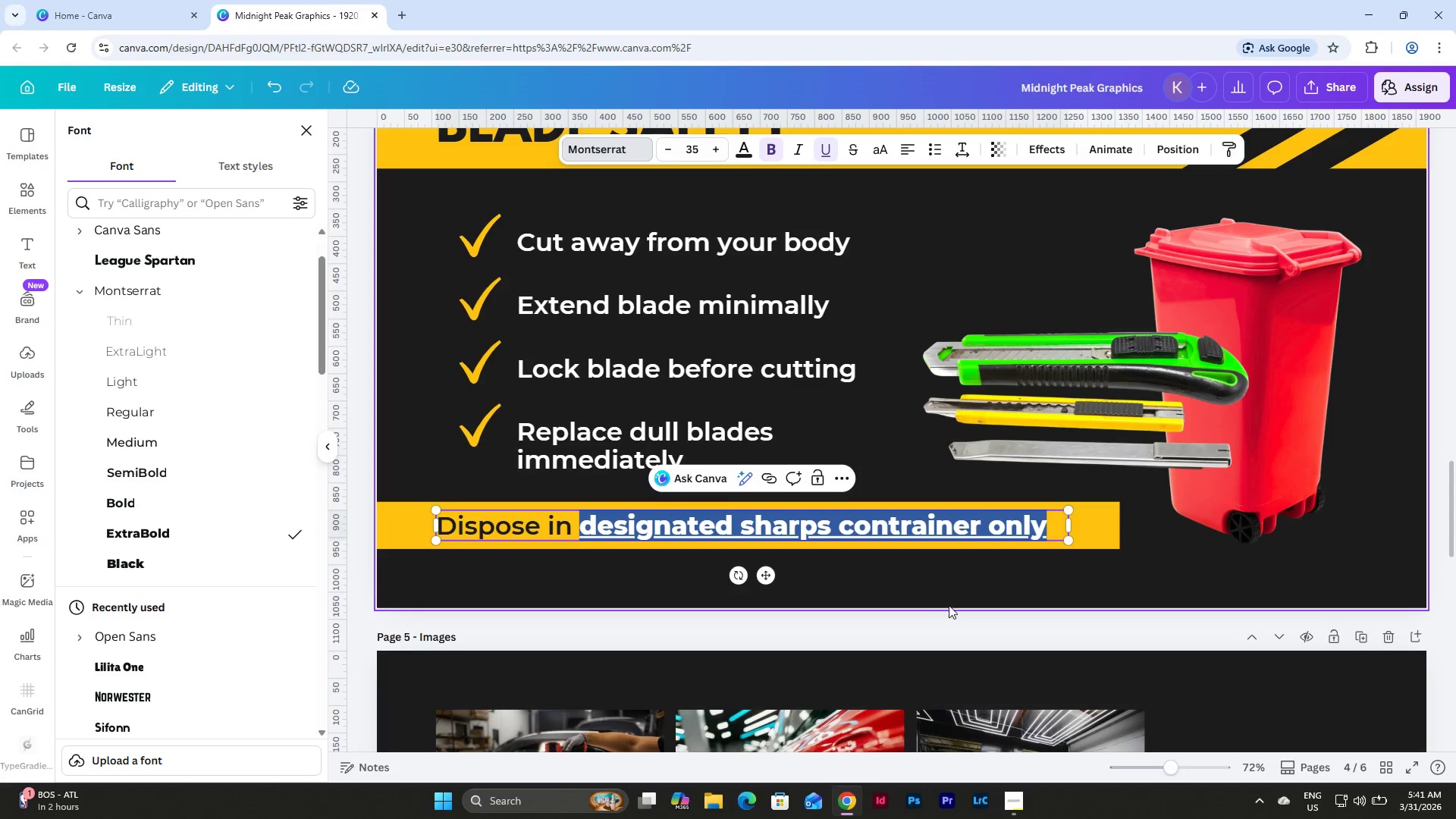 
left_click([950, 568])
 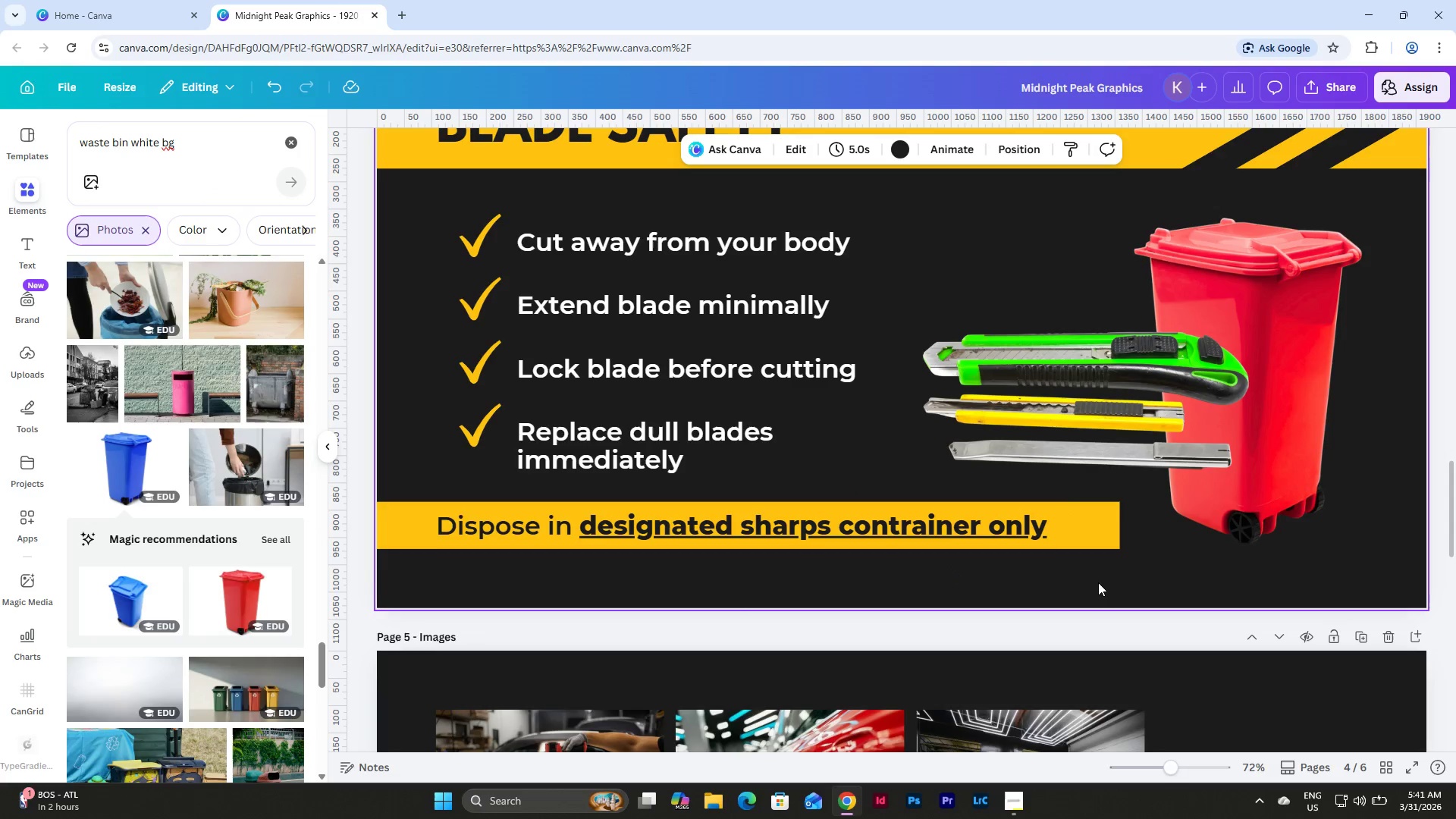 
scroll: coordinate [1106, 589], scroll_direction: up, amount: 1.0
 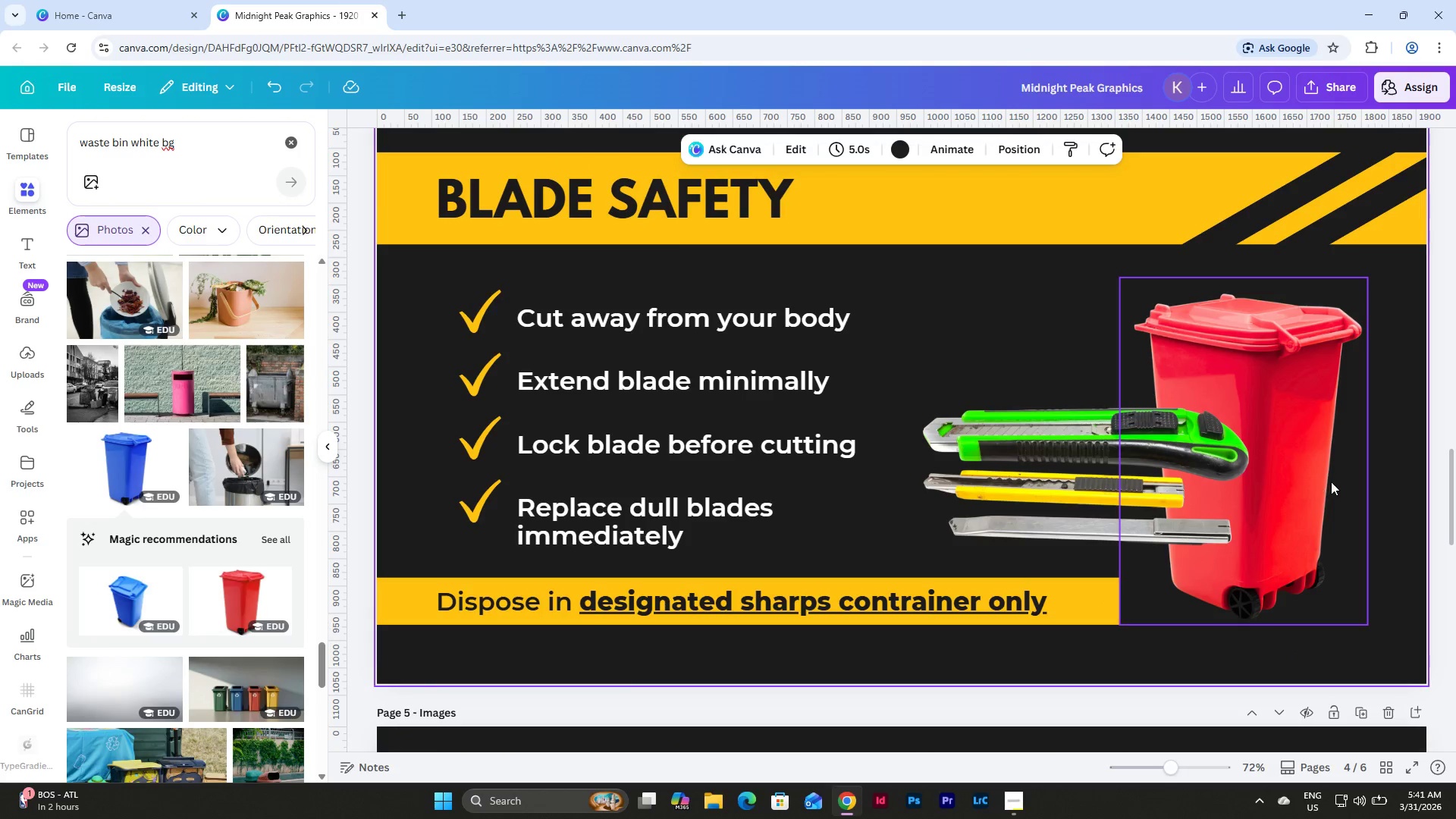 
left_click([1283, 426])
 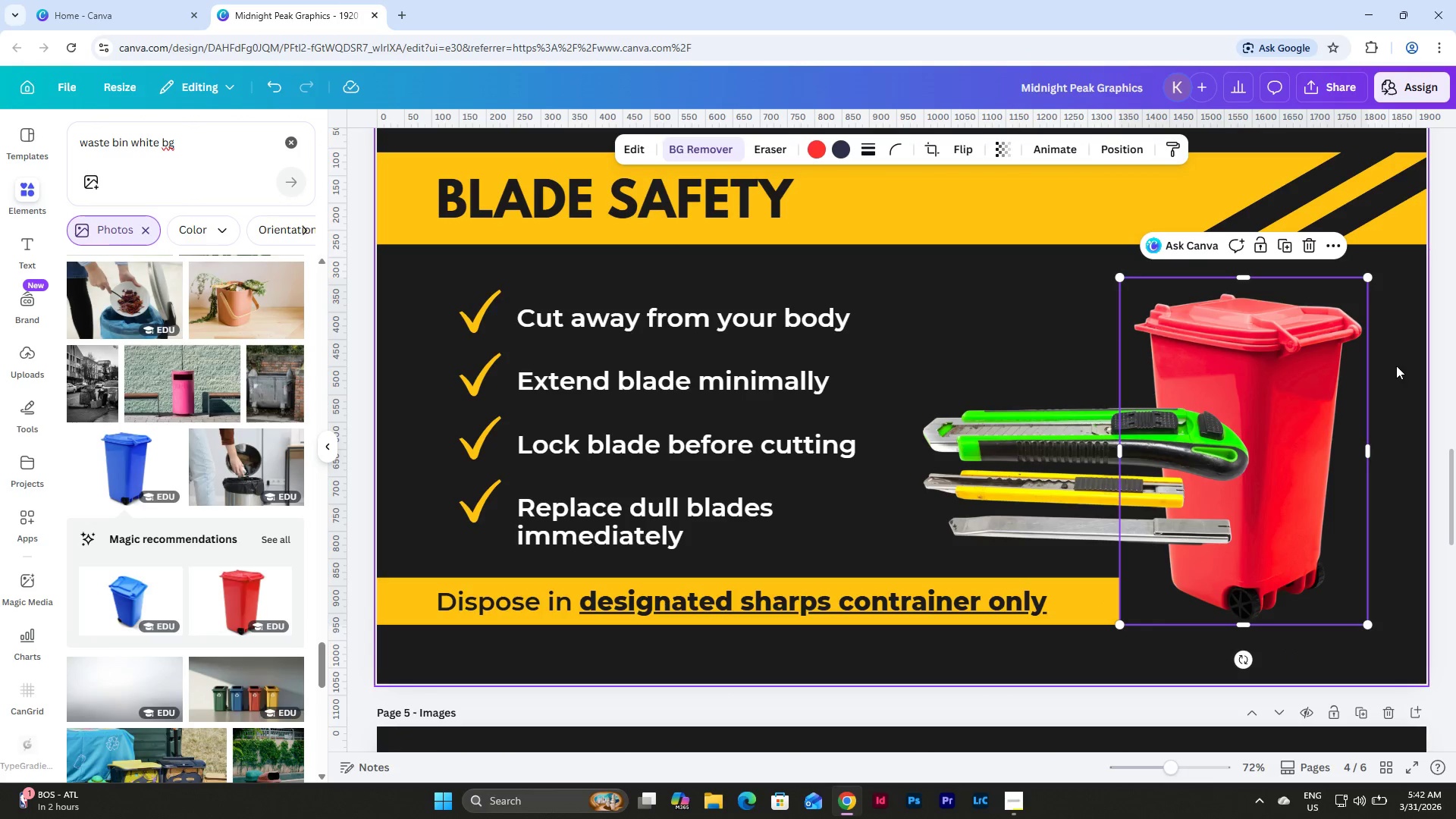 
left_click([1421, 578])
 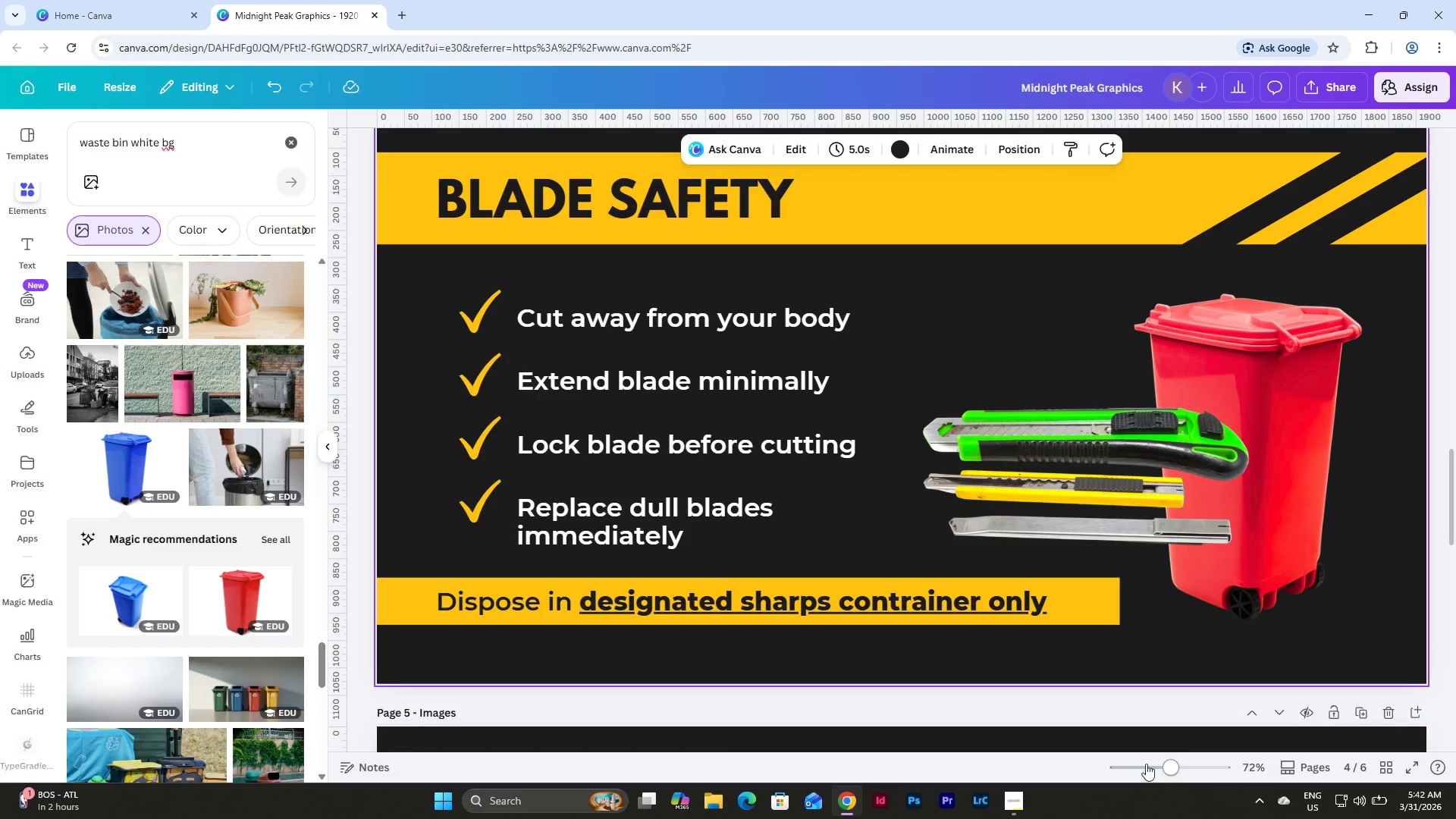 
left_click_drag(start_coordinate=[1163, 766], to_coordinate=[1157, 762])
 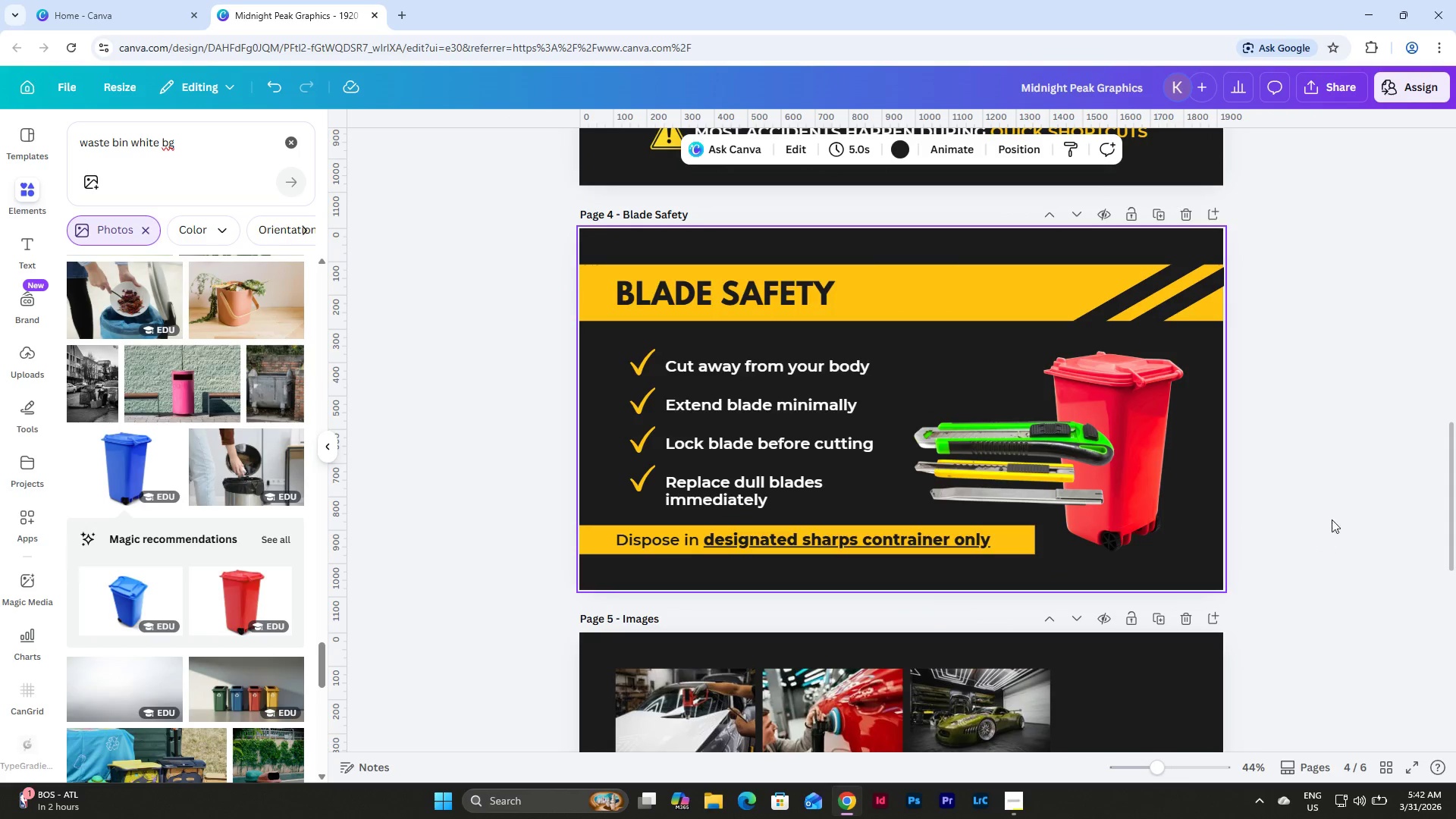 
left_click([1343, 510])
 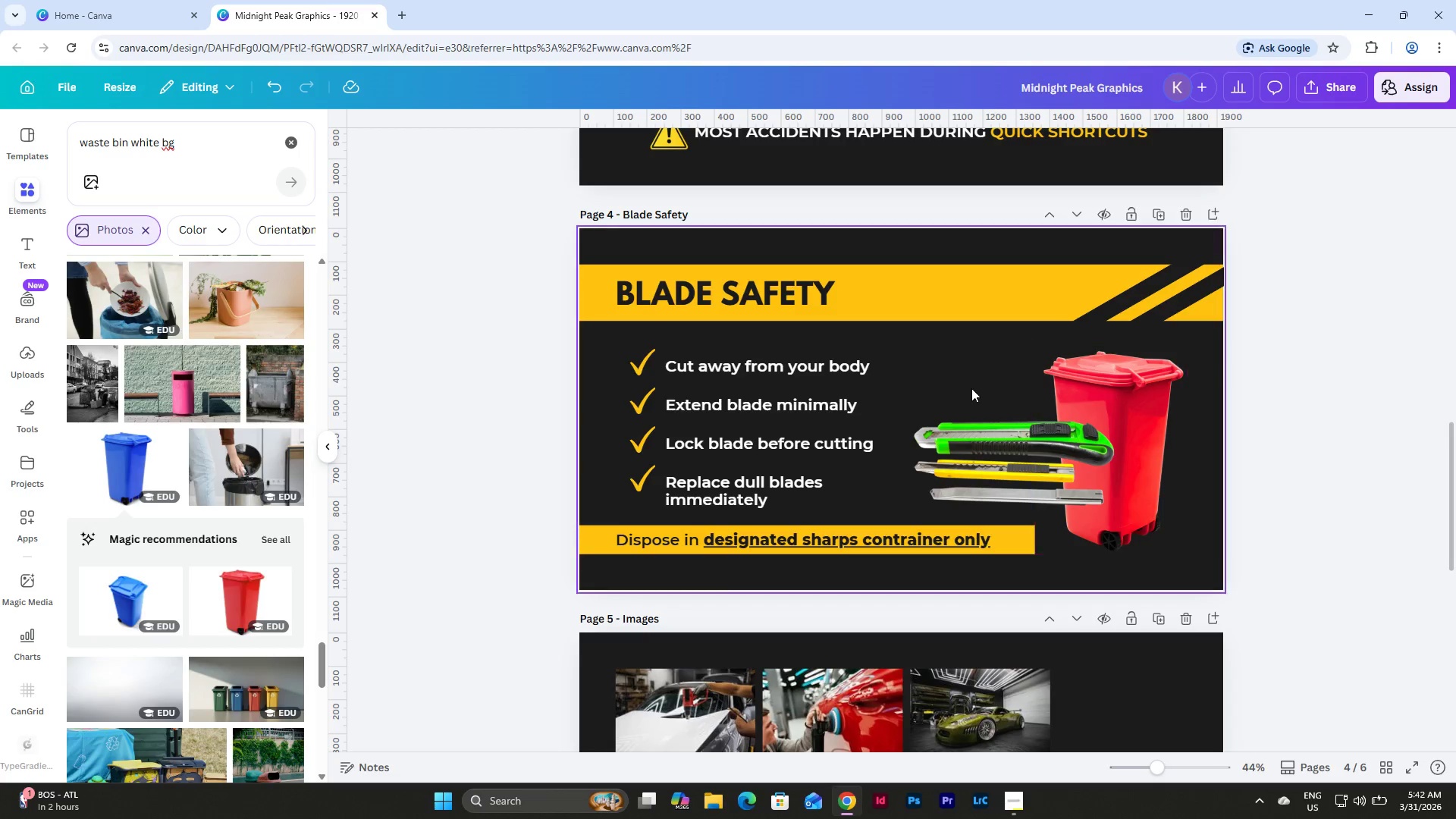 
wait(16.05)
 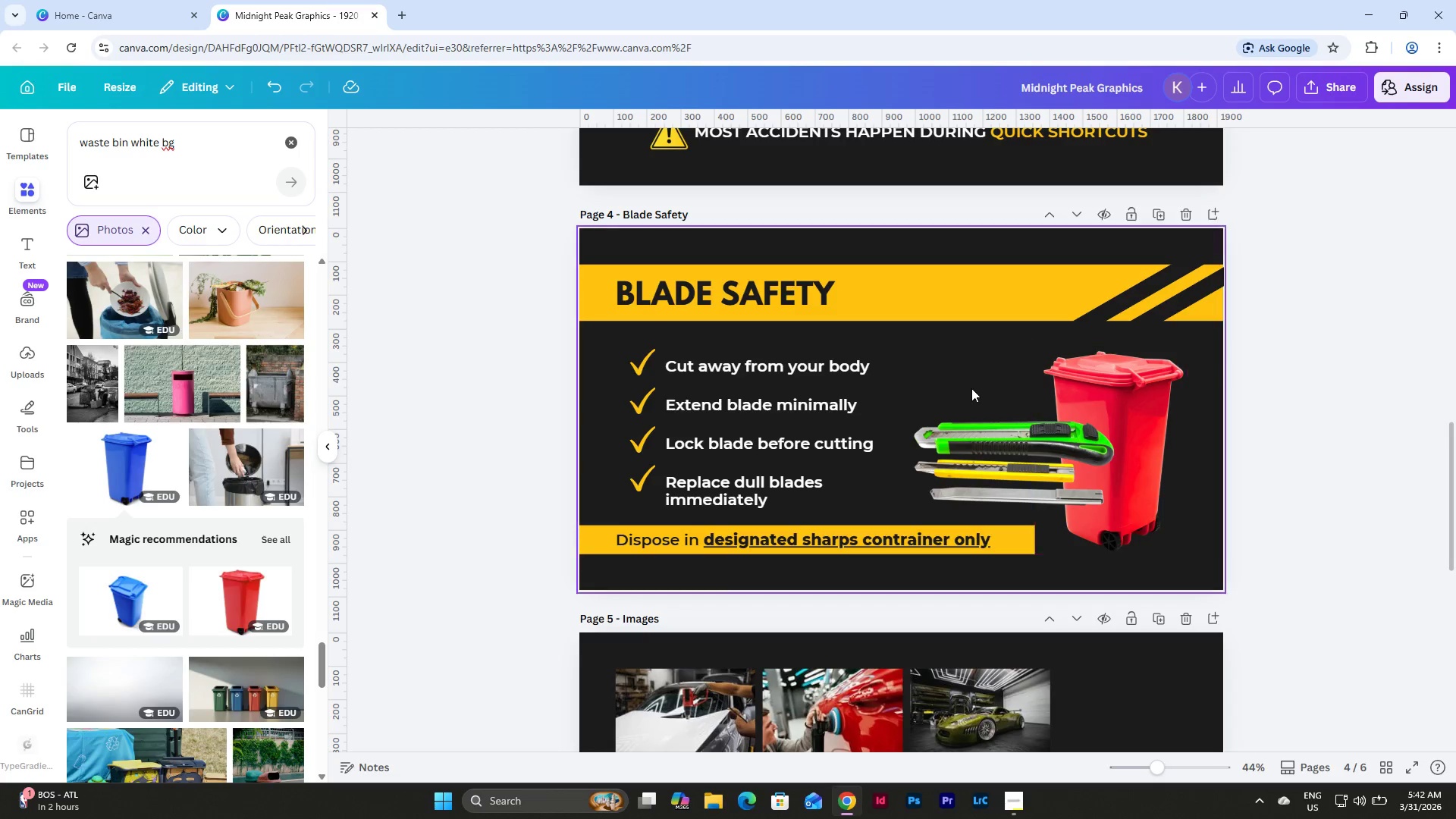 
left_click_drag(start_coordinate=[598, 347], to_coordinate=[853, 500])
 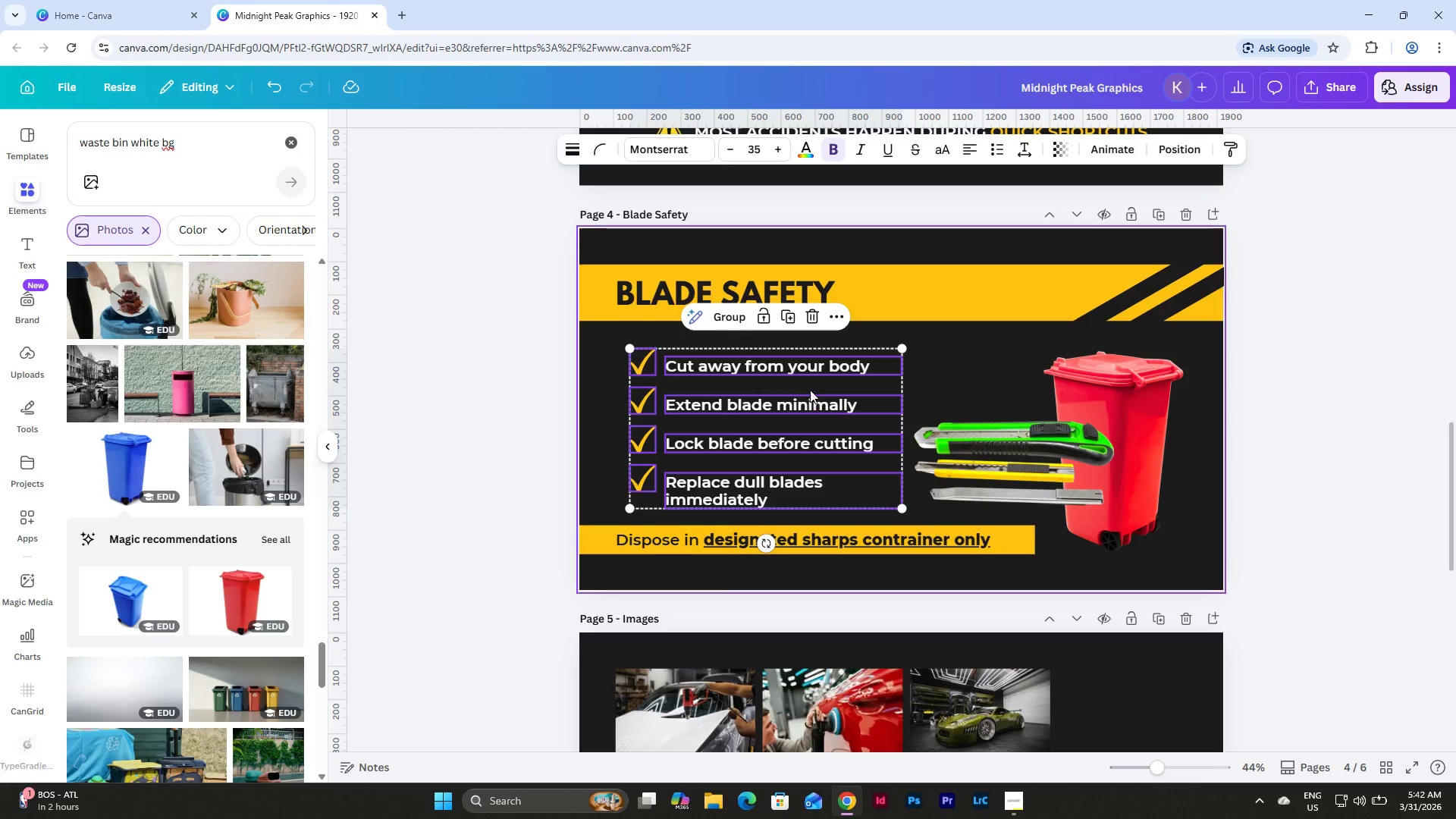 
left_click_drag(start_coordinate=[808, 384], to_coordinate=[808, 392])
 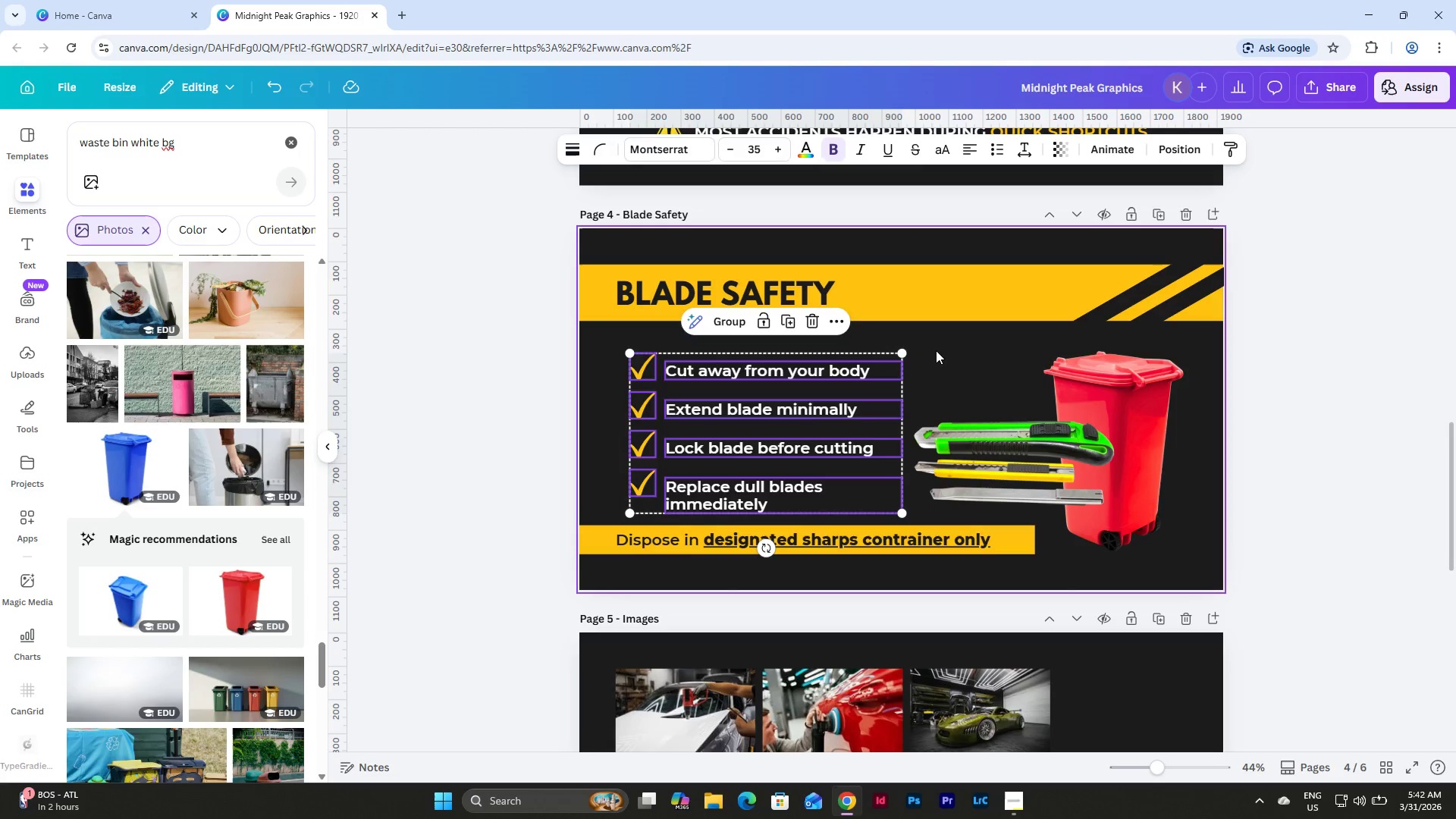 
left_click([938, 350])
 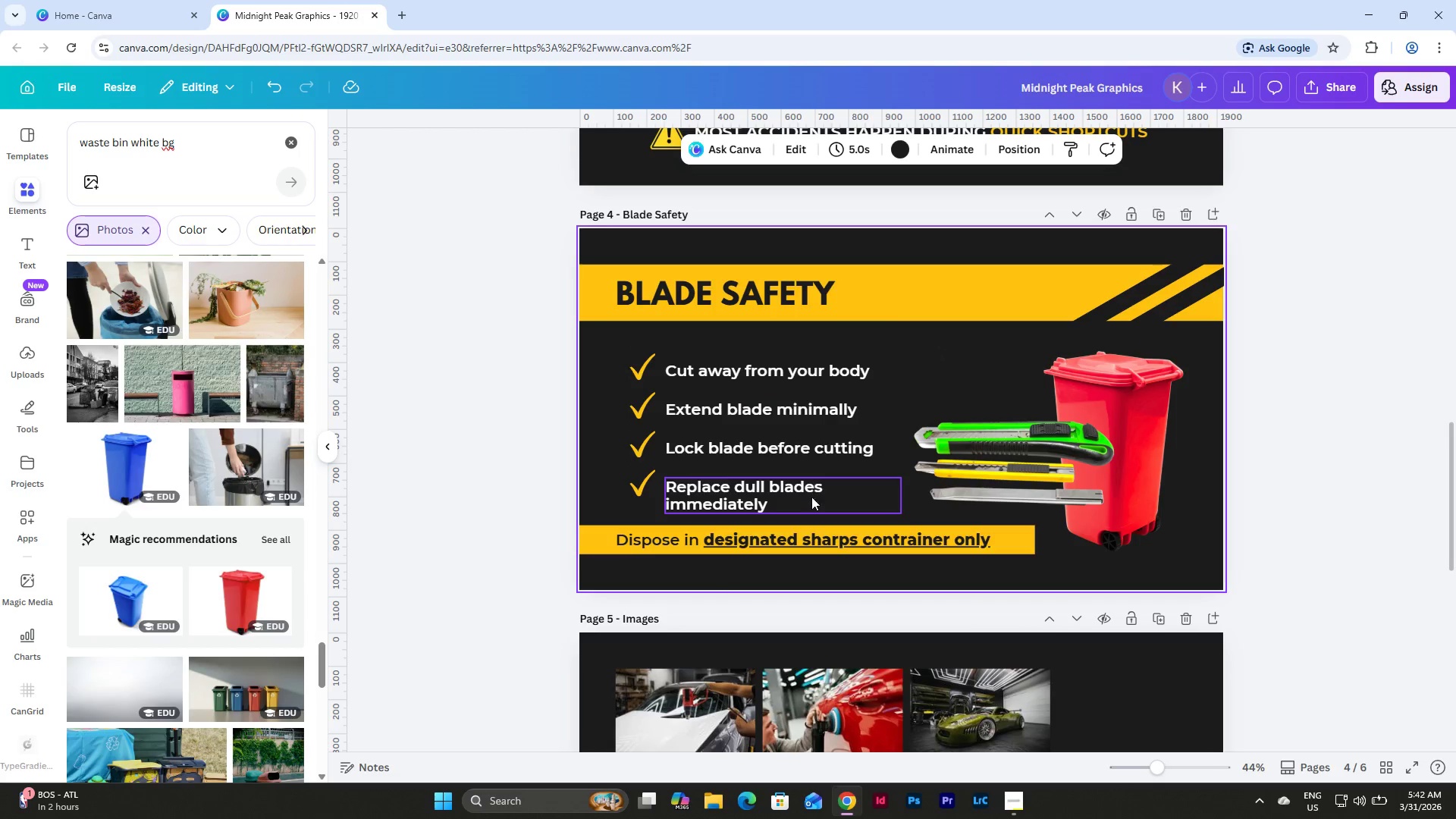 
left_click_drag(start_coordinate=[609, 347], to_coordinate=[800, 503])
 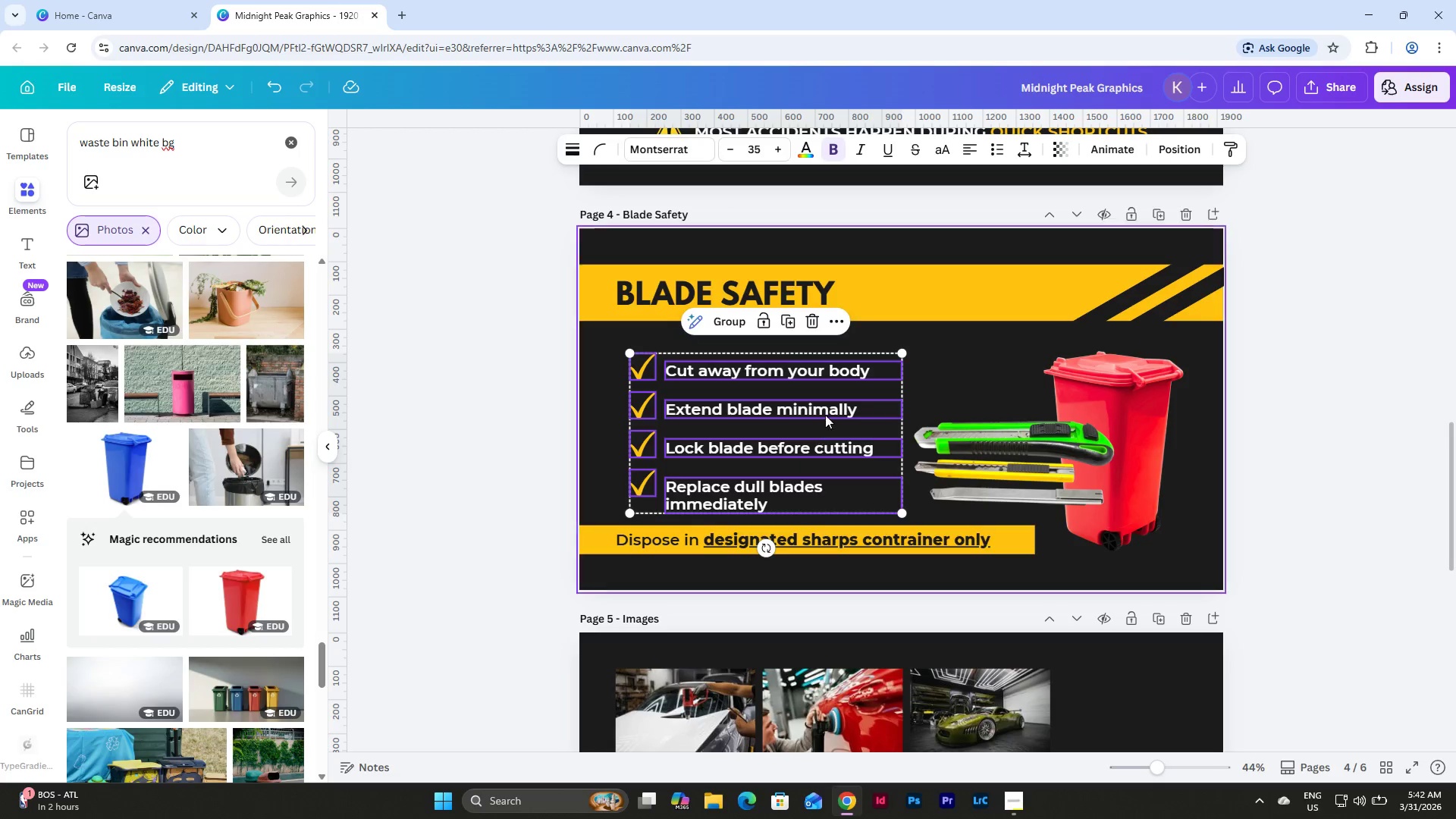 
left_click_drag(start_coordinate=[828, 409], to_coordinate=[828, 399])
 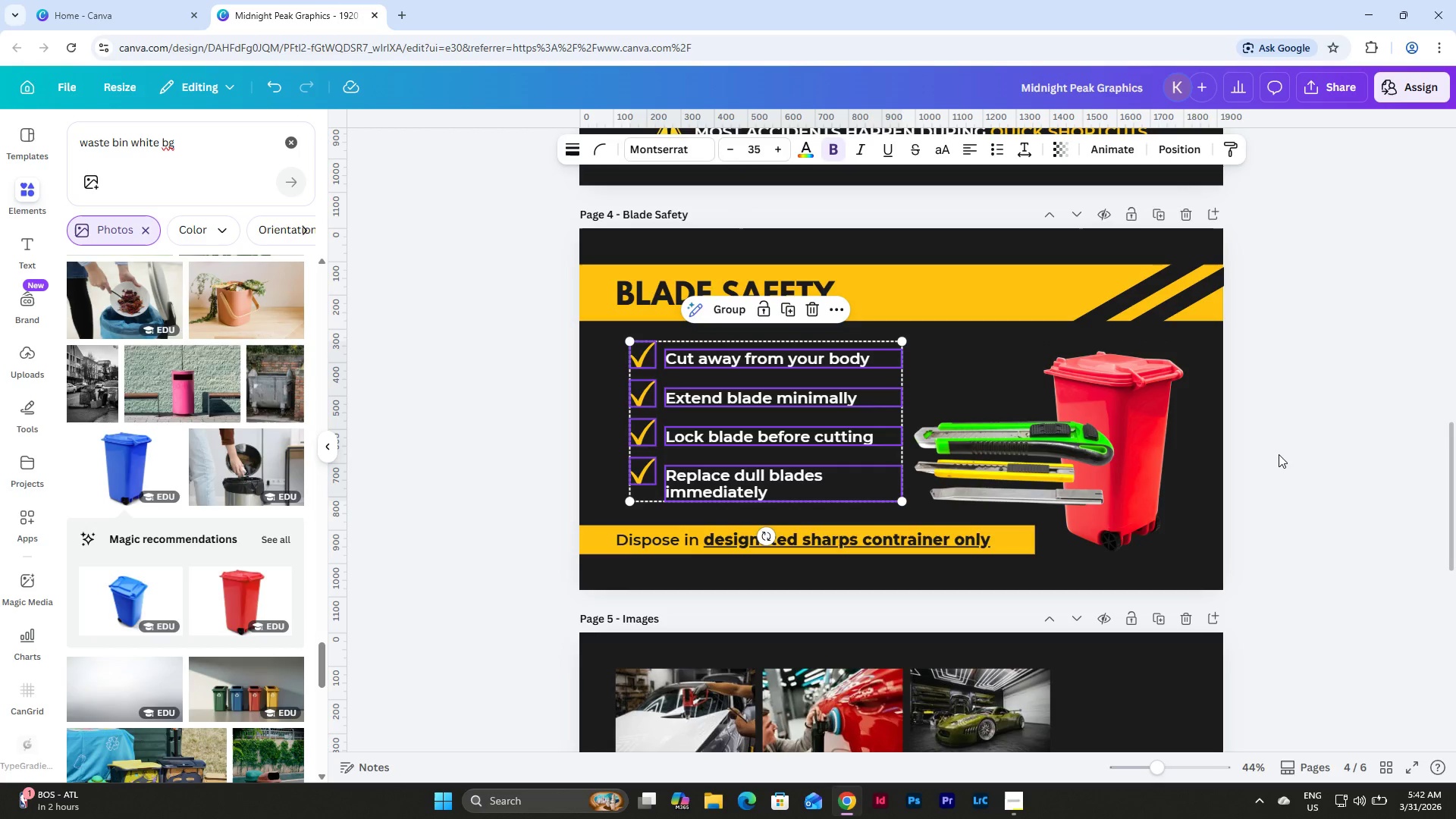 
left_click([1280, 453])
 